 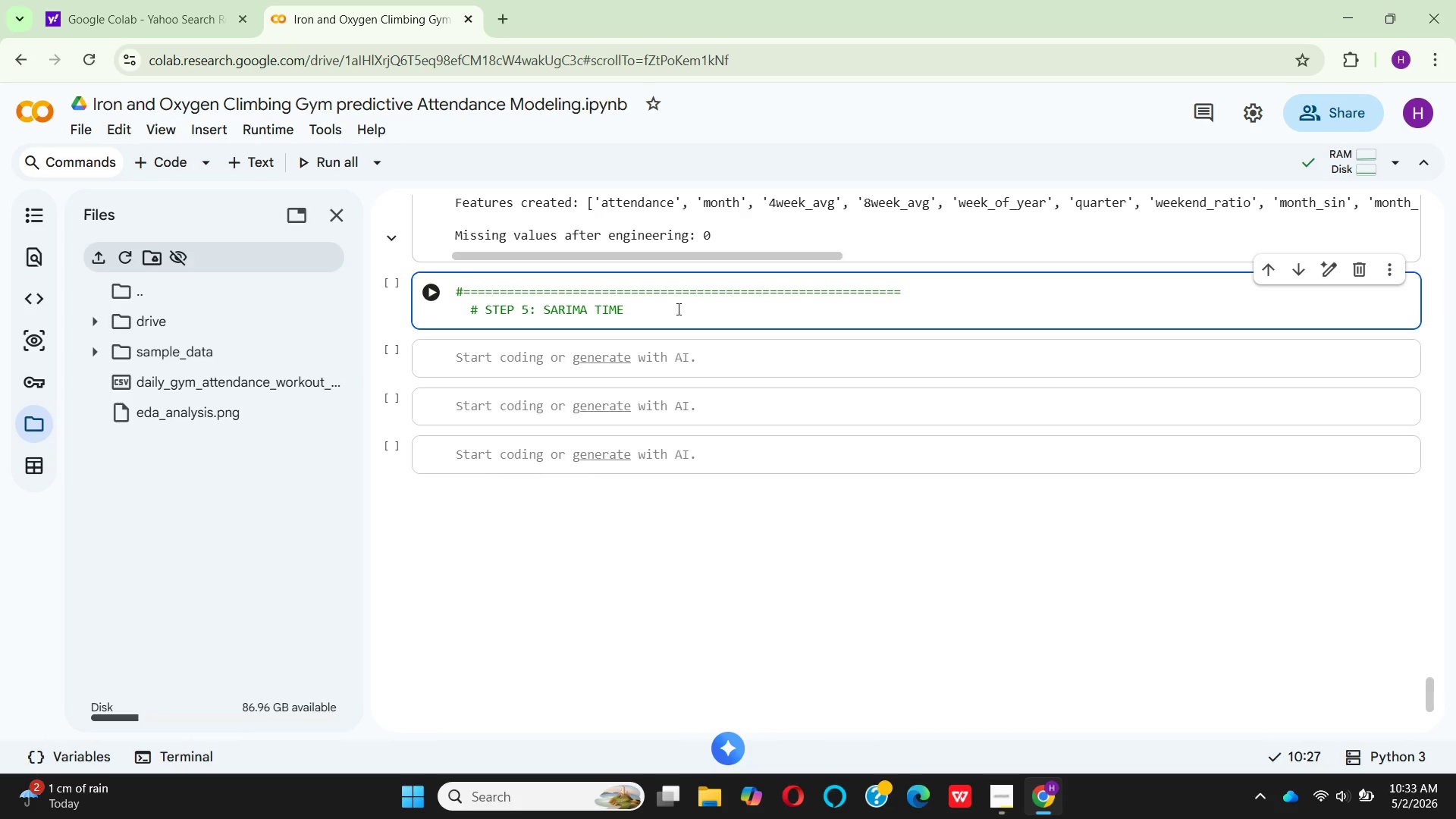 
type(SERIES MODEL)
 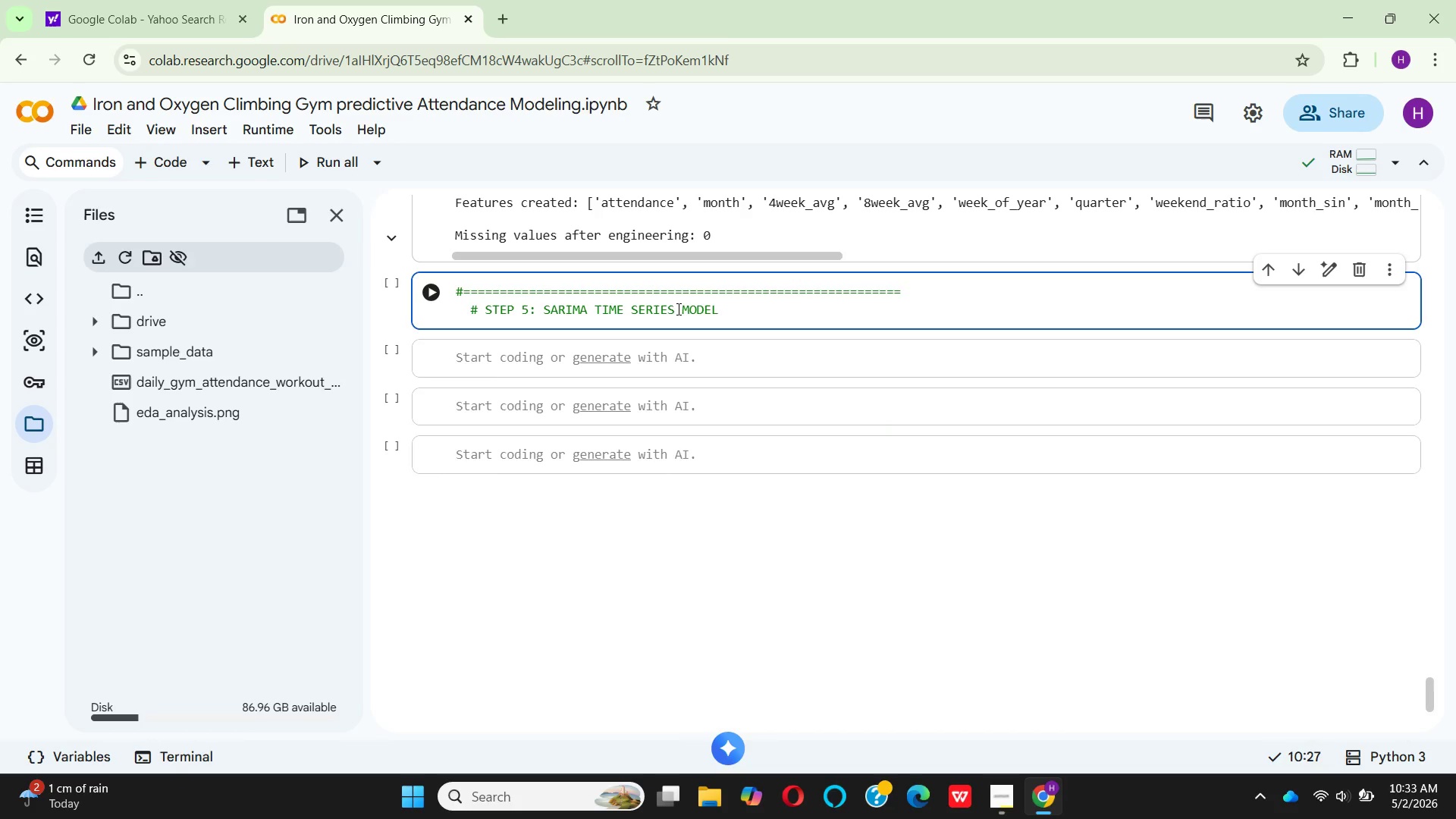 
key(Enter)
 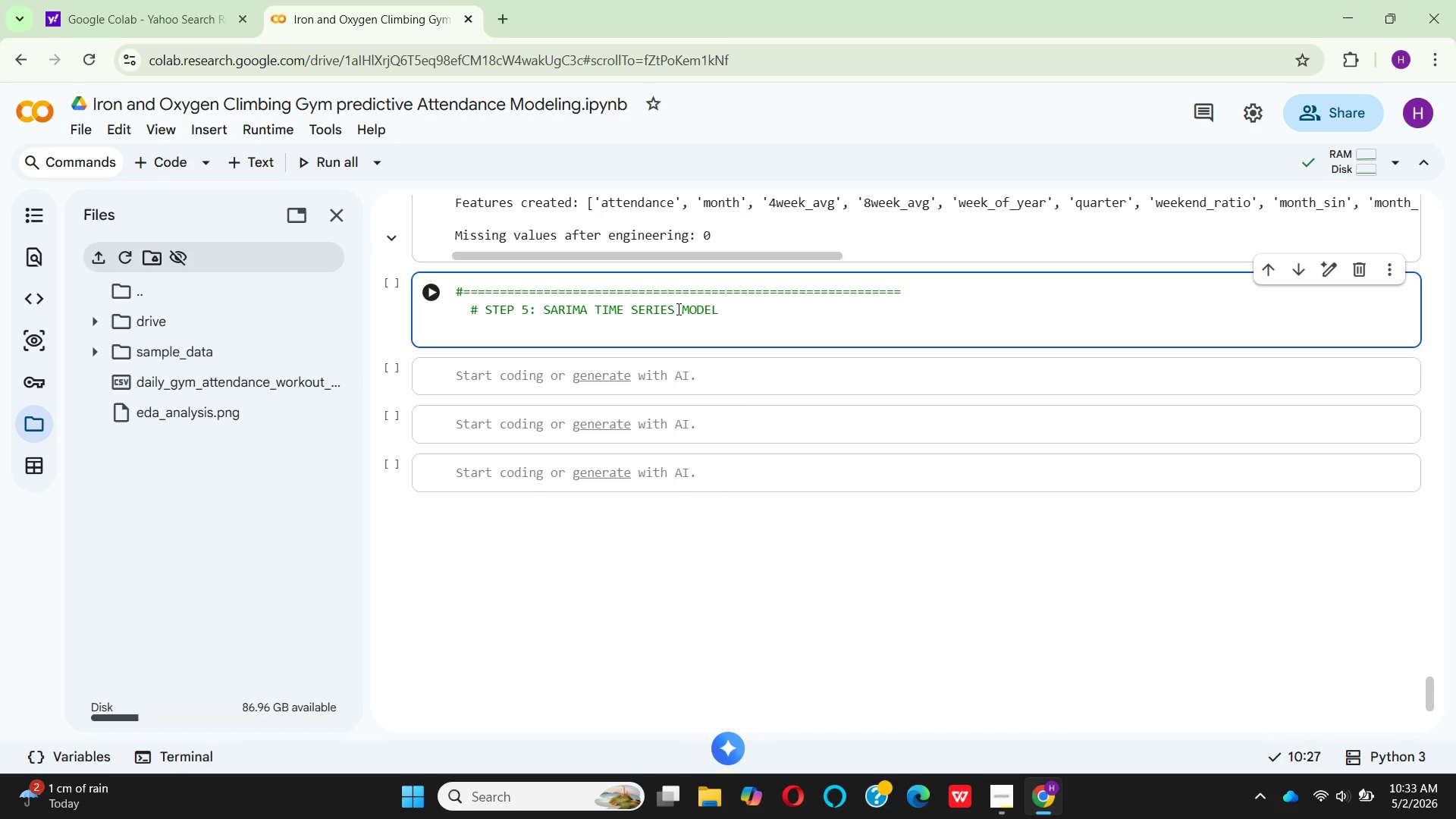 
hold_key(key=Backspace, duration=0.31)
 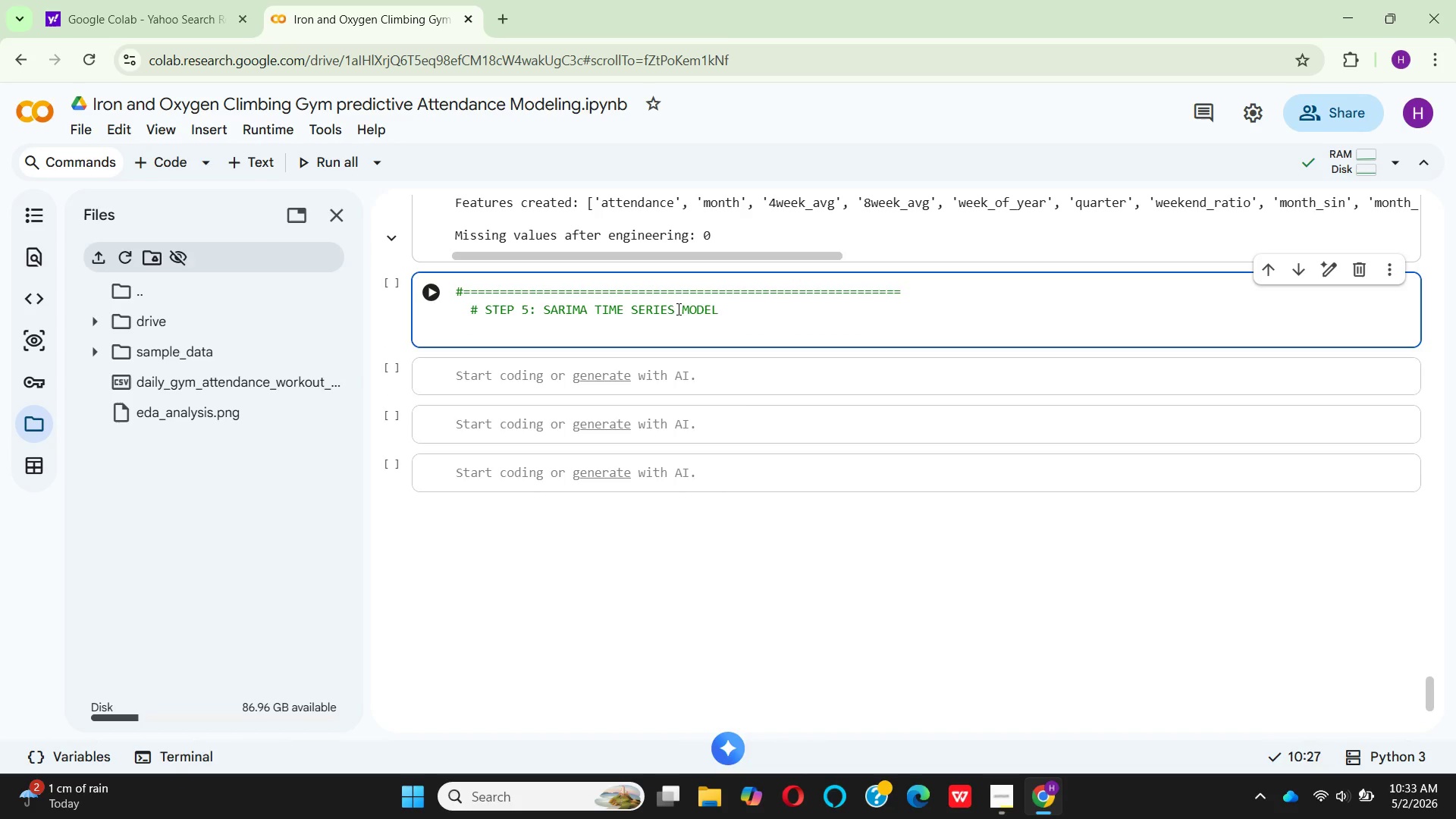 
key(Shift+ShiftLeft)
 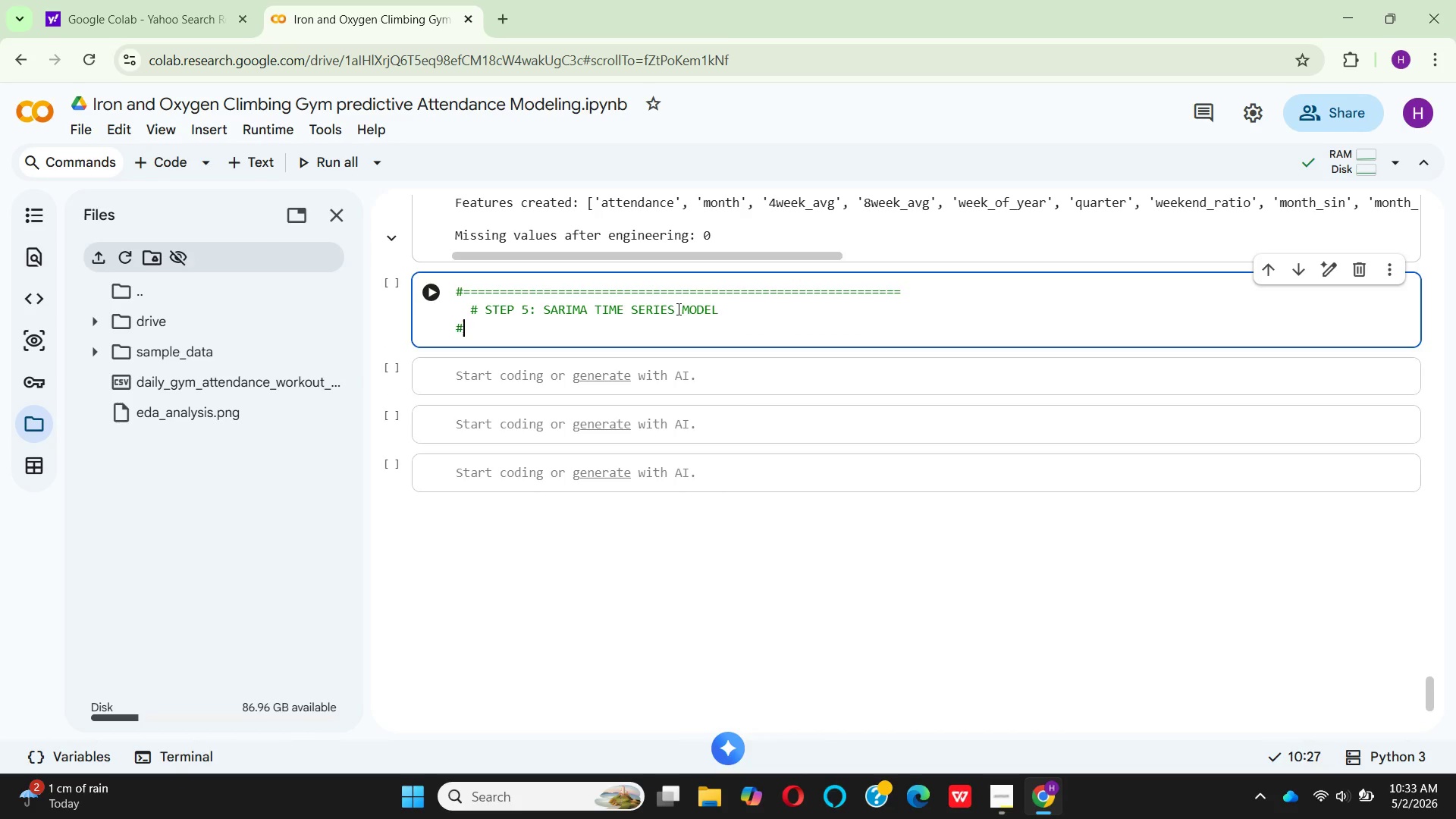 
key(Shift+3)
 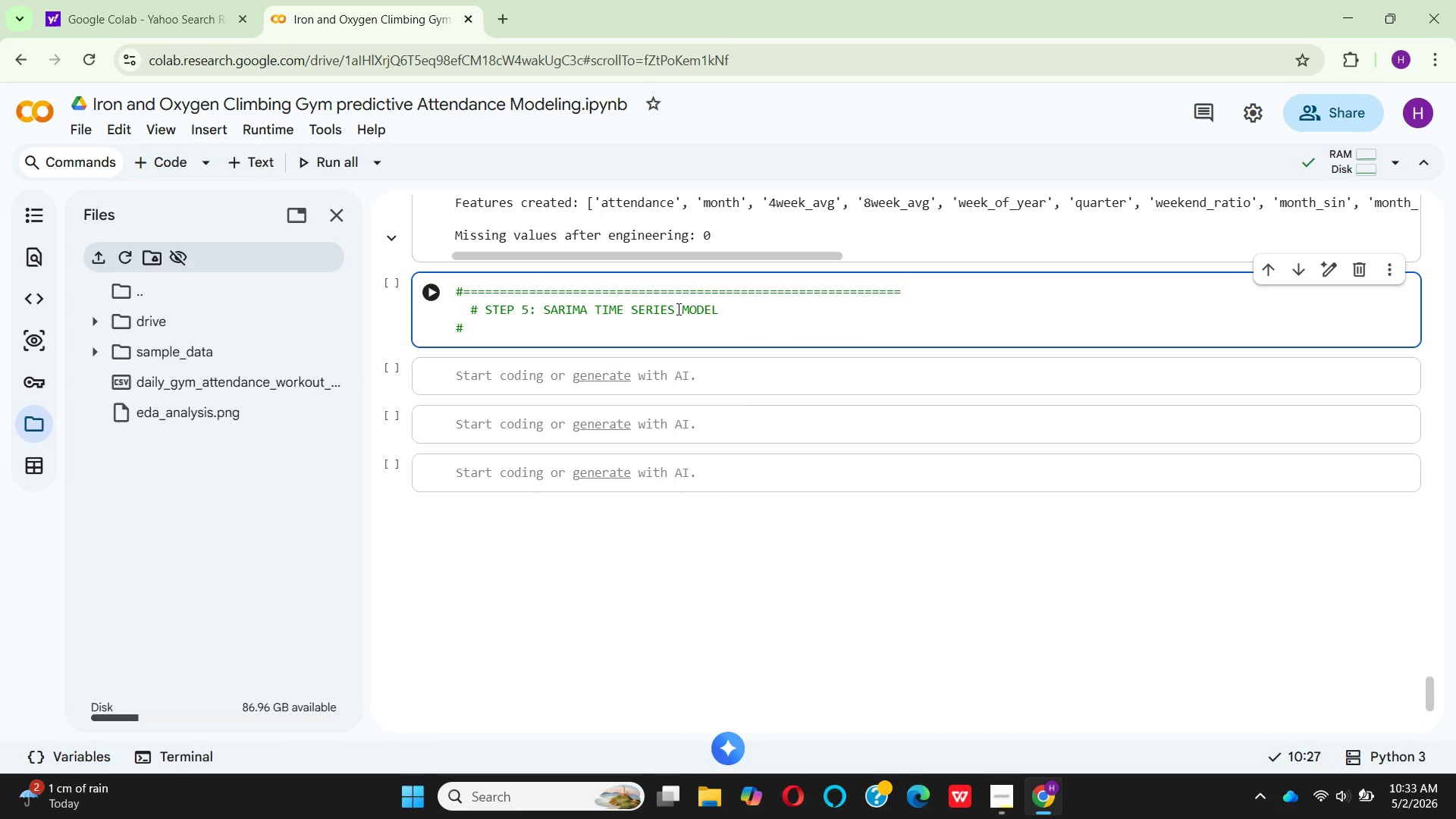 
hold_key(key=Equal, duration=1.52)
 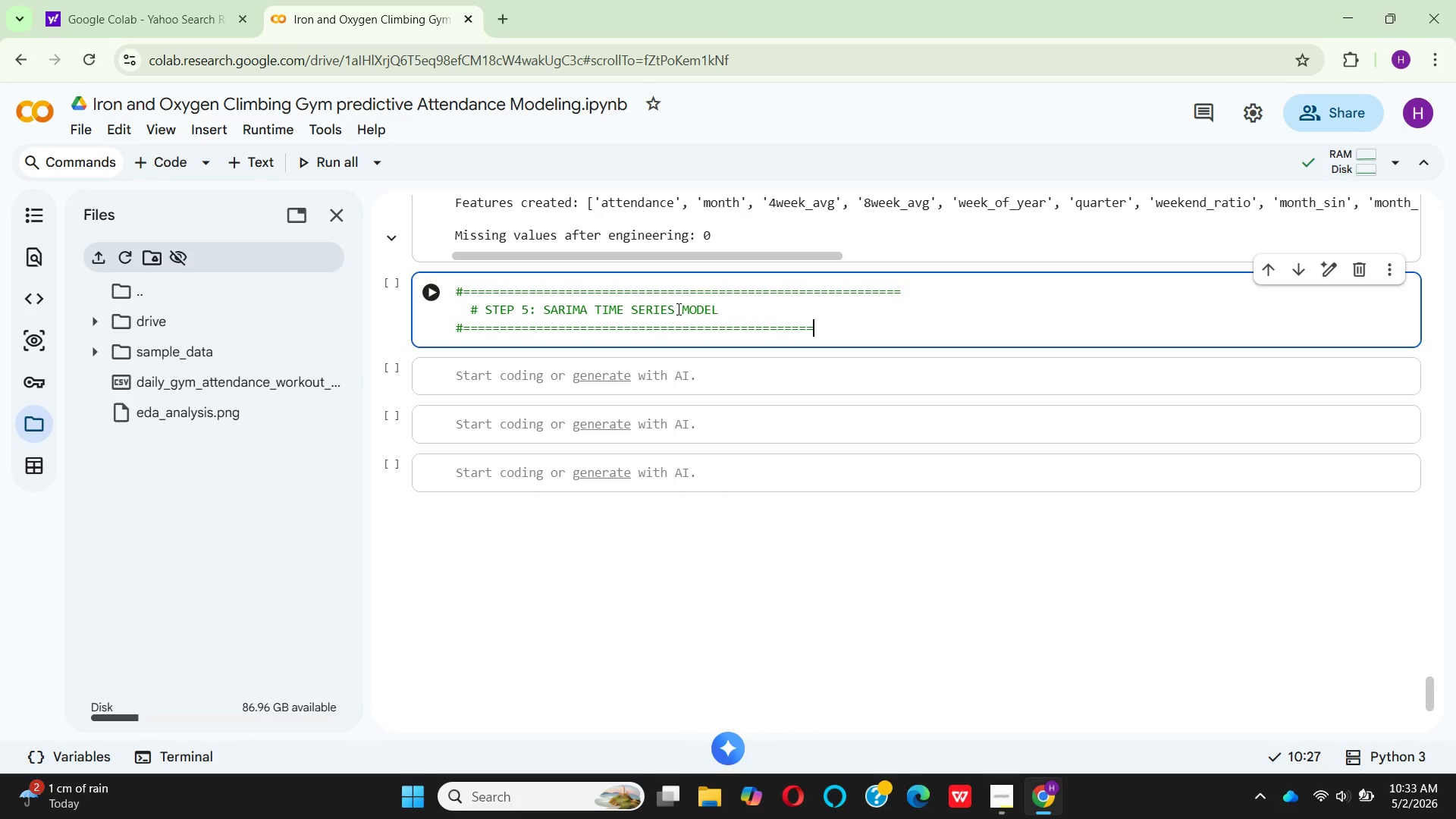 
hold_key(key=Equal, duration=0.86)
 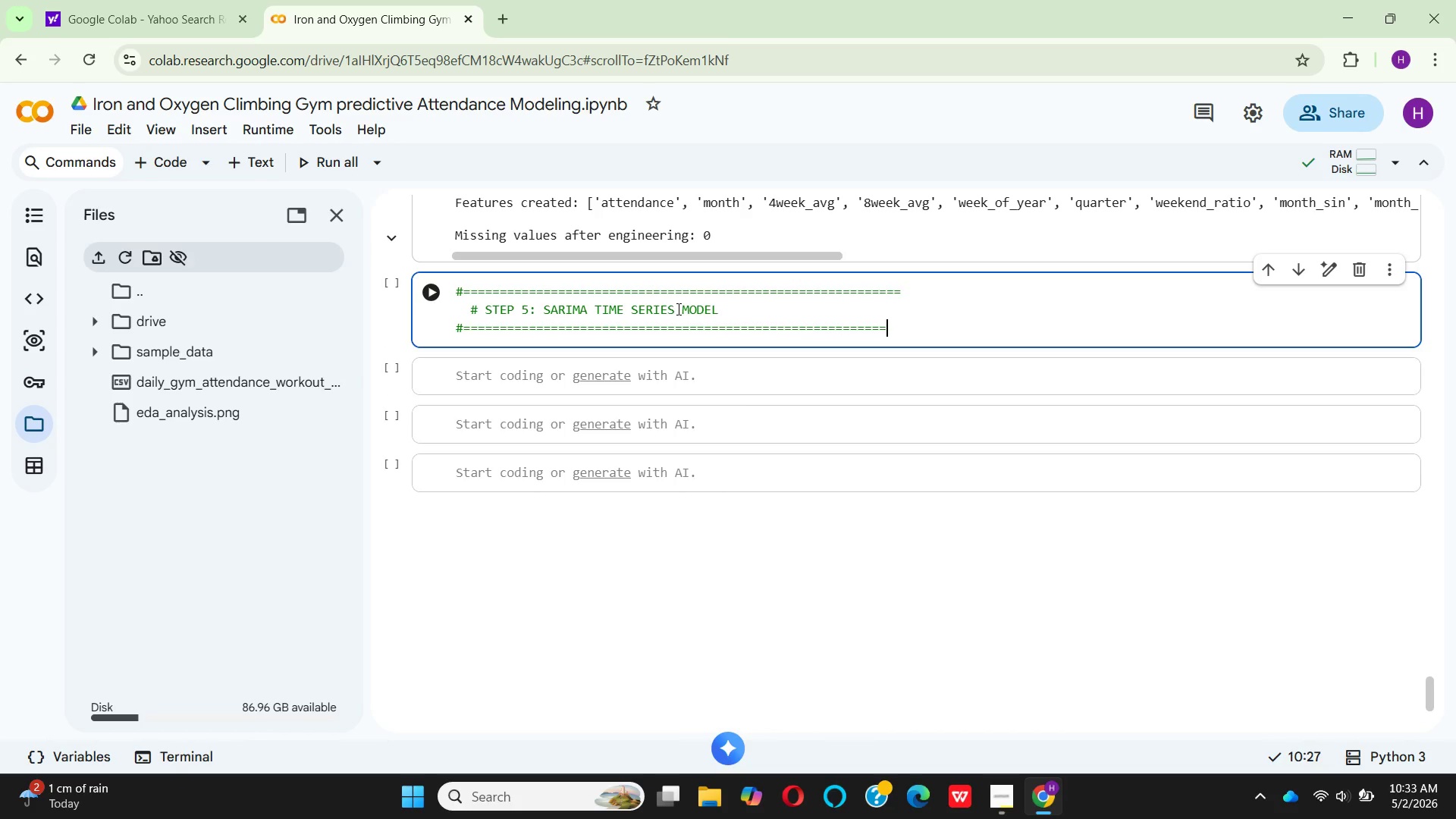 
key(Equal)
 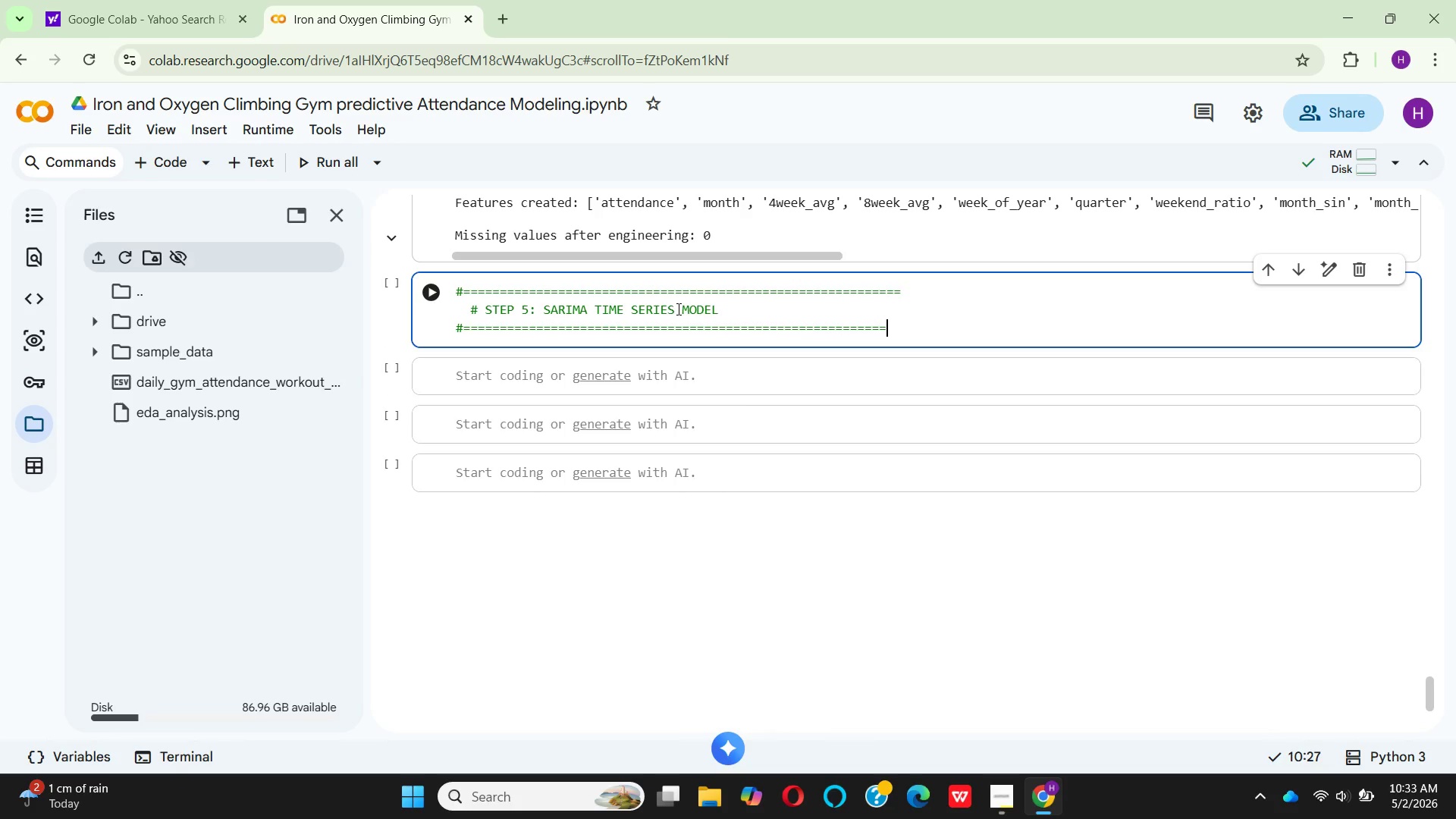 
key(Equal)
 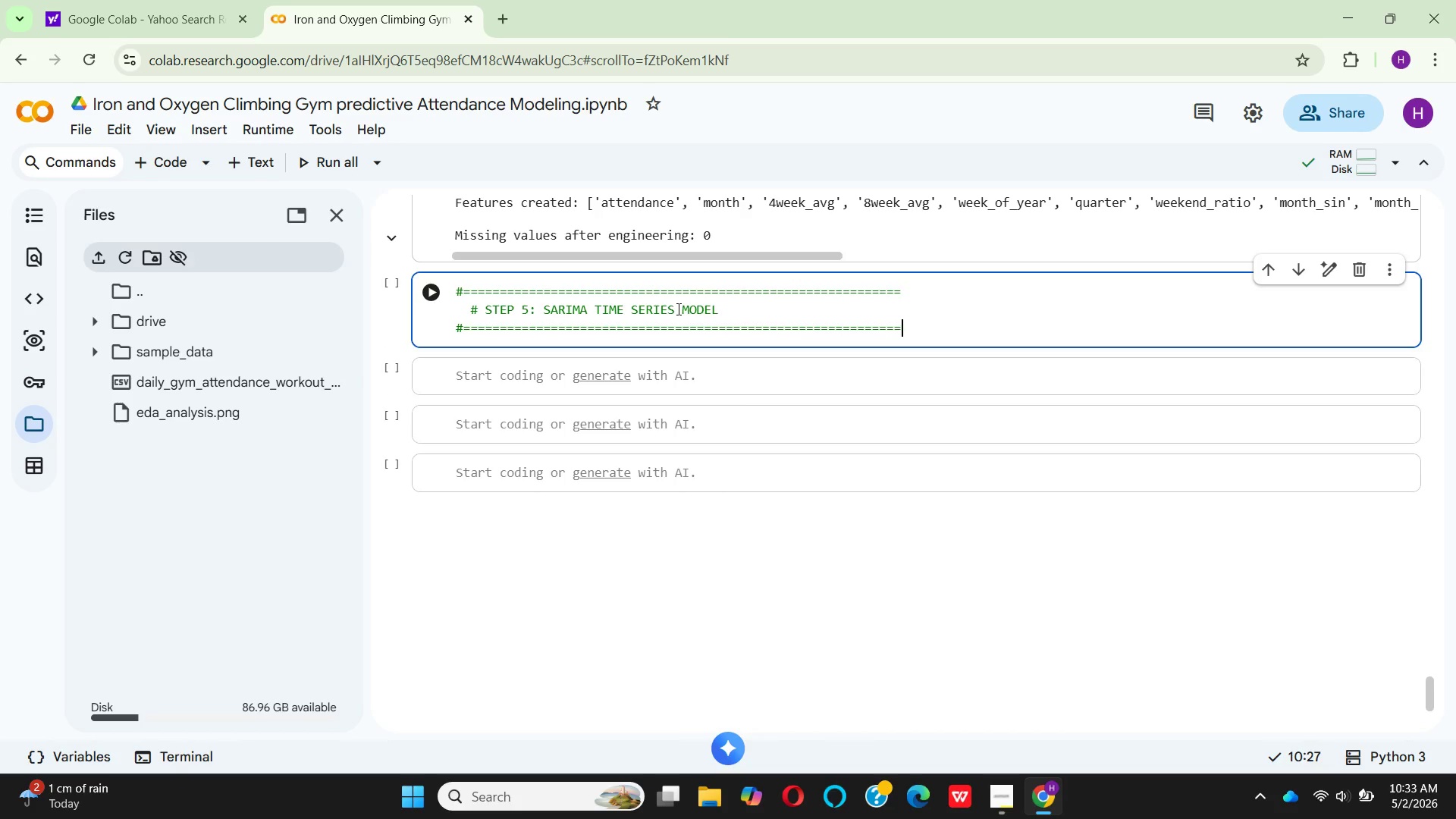 
key(Equal)
 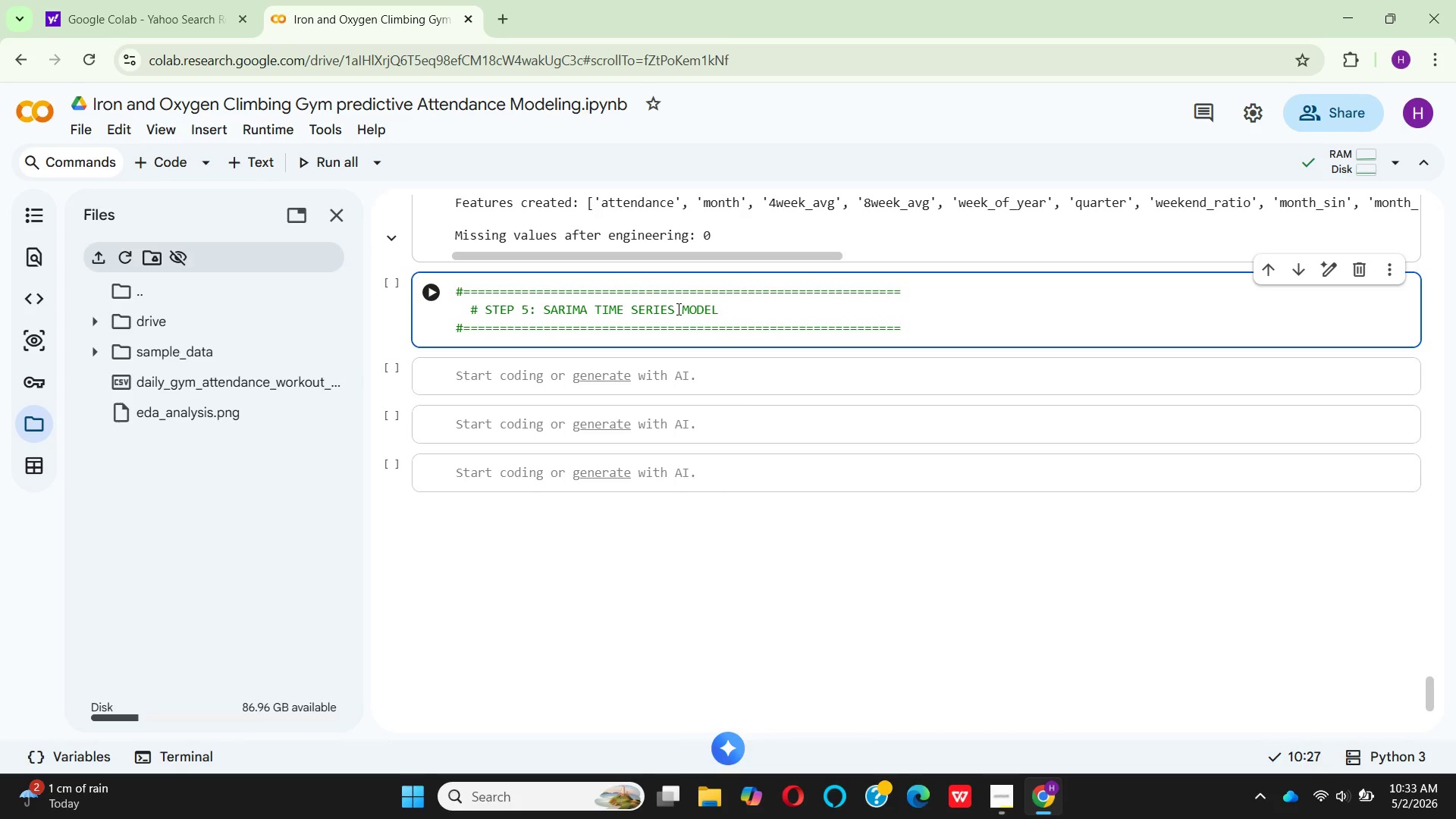 
key(Backspace)
 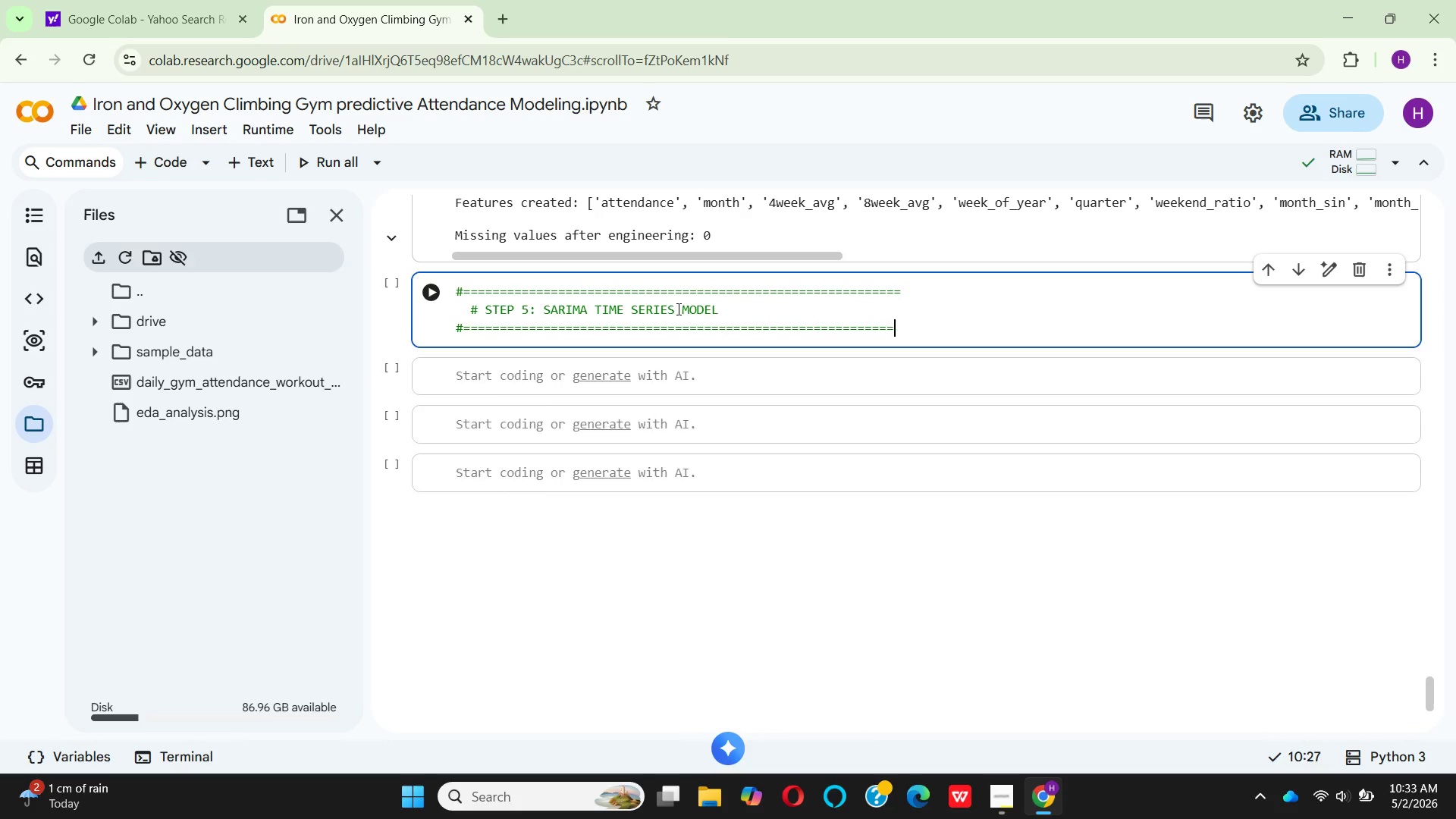 
key(Enter)
 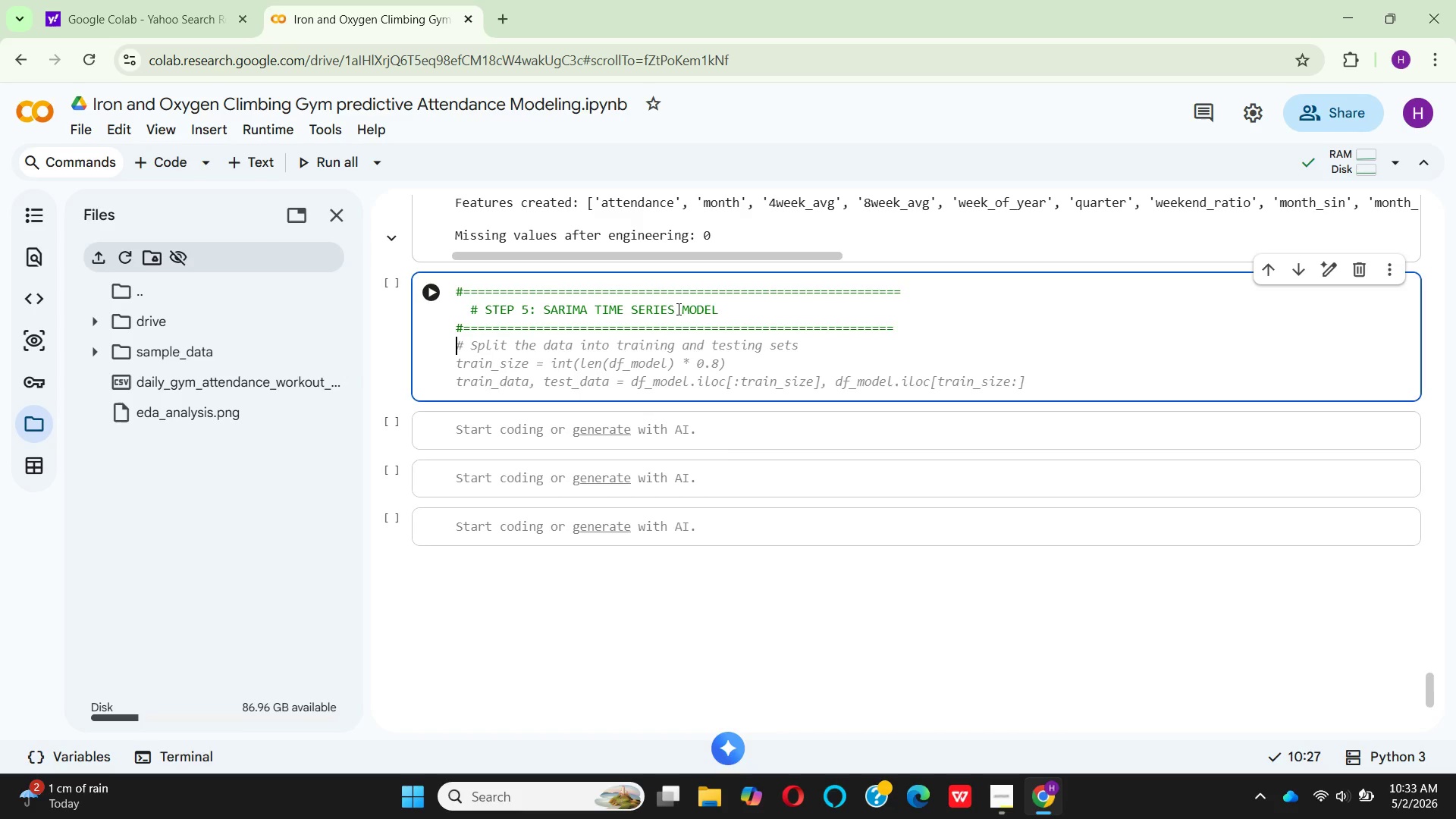 
key(Enter)
 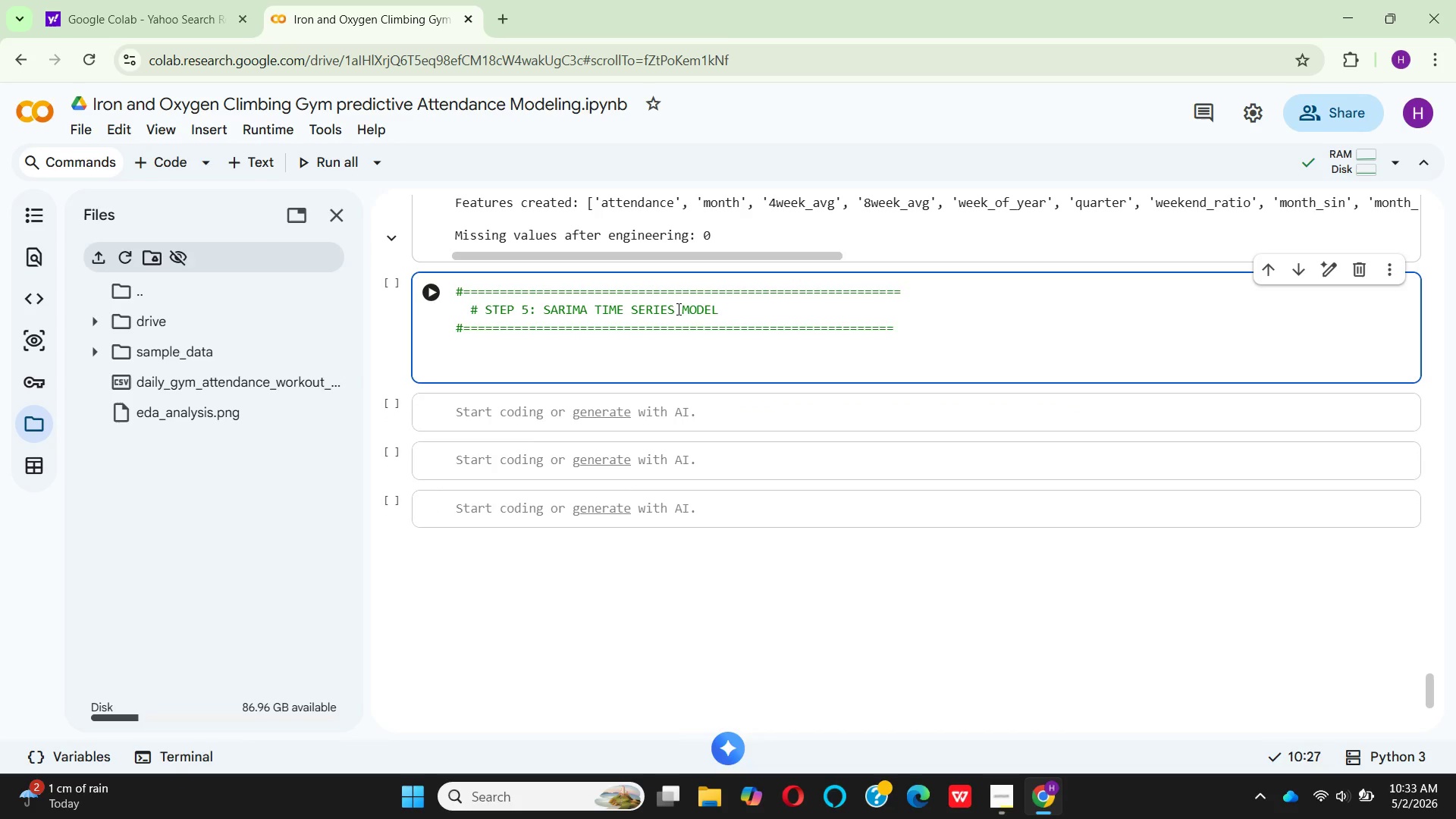 
type(# 5.1 Stati)
 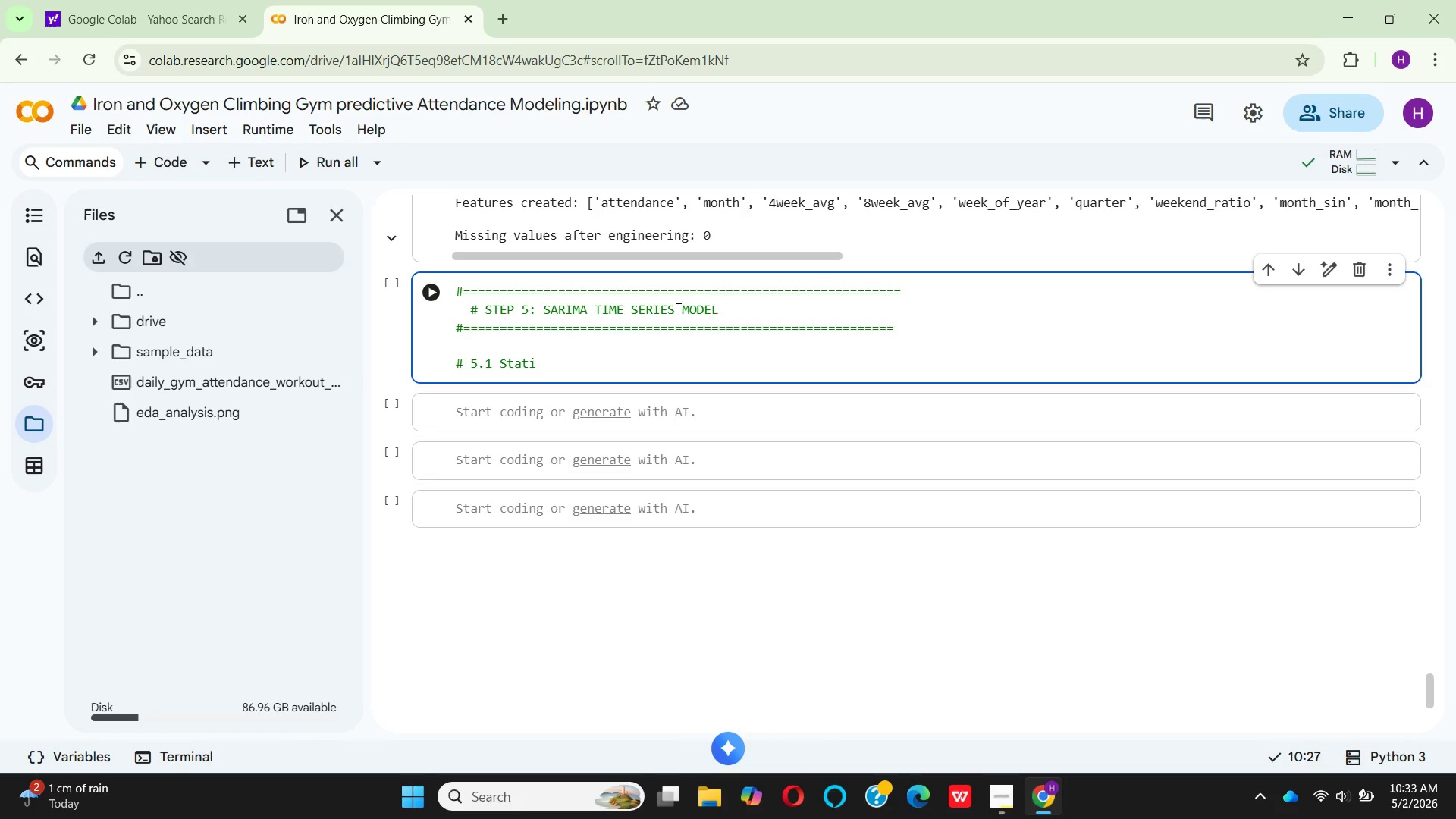 
type(ona)
 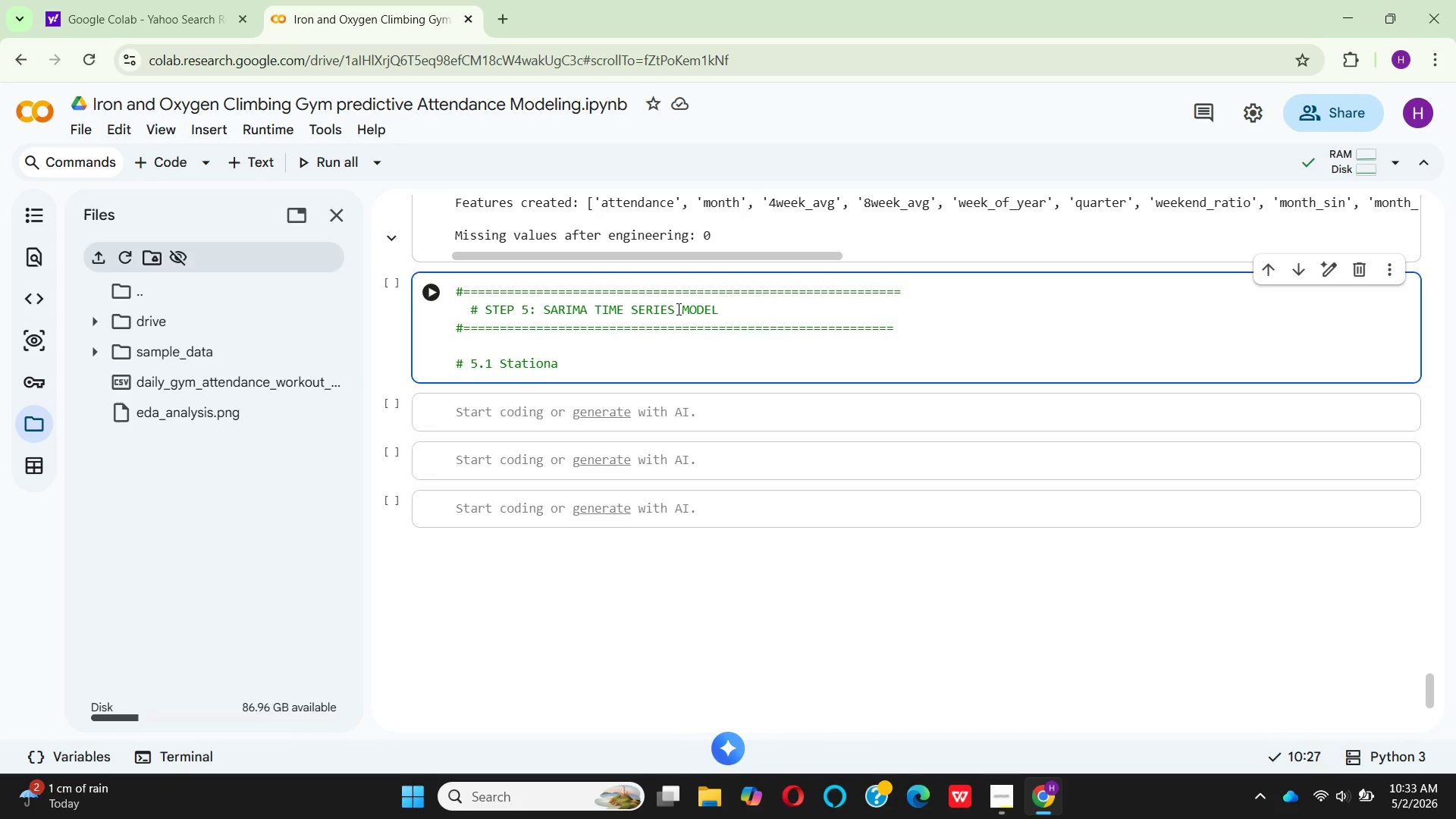 
type(rity check (Augme)
 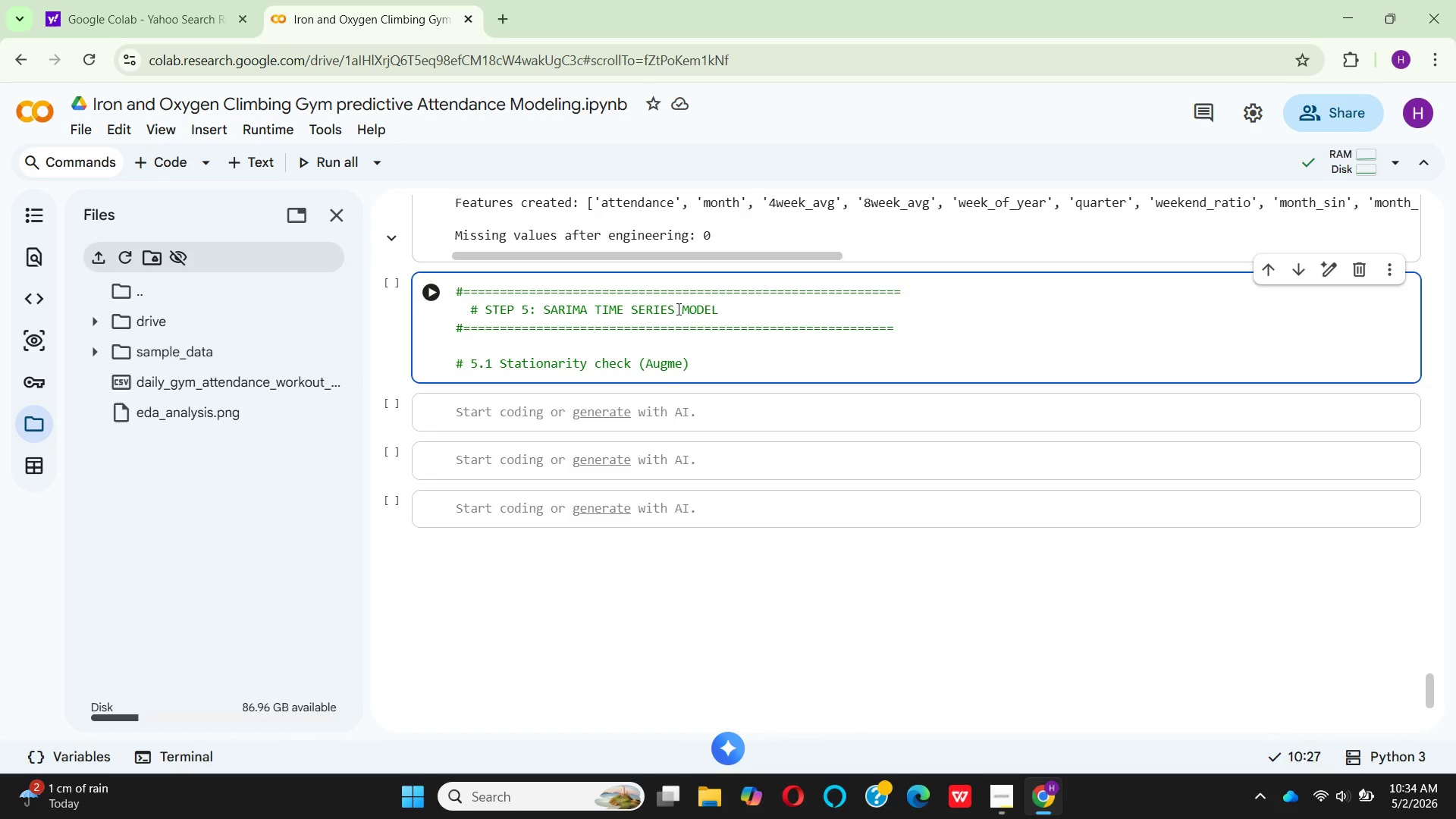 
type(nted dickey fuller test)
 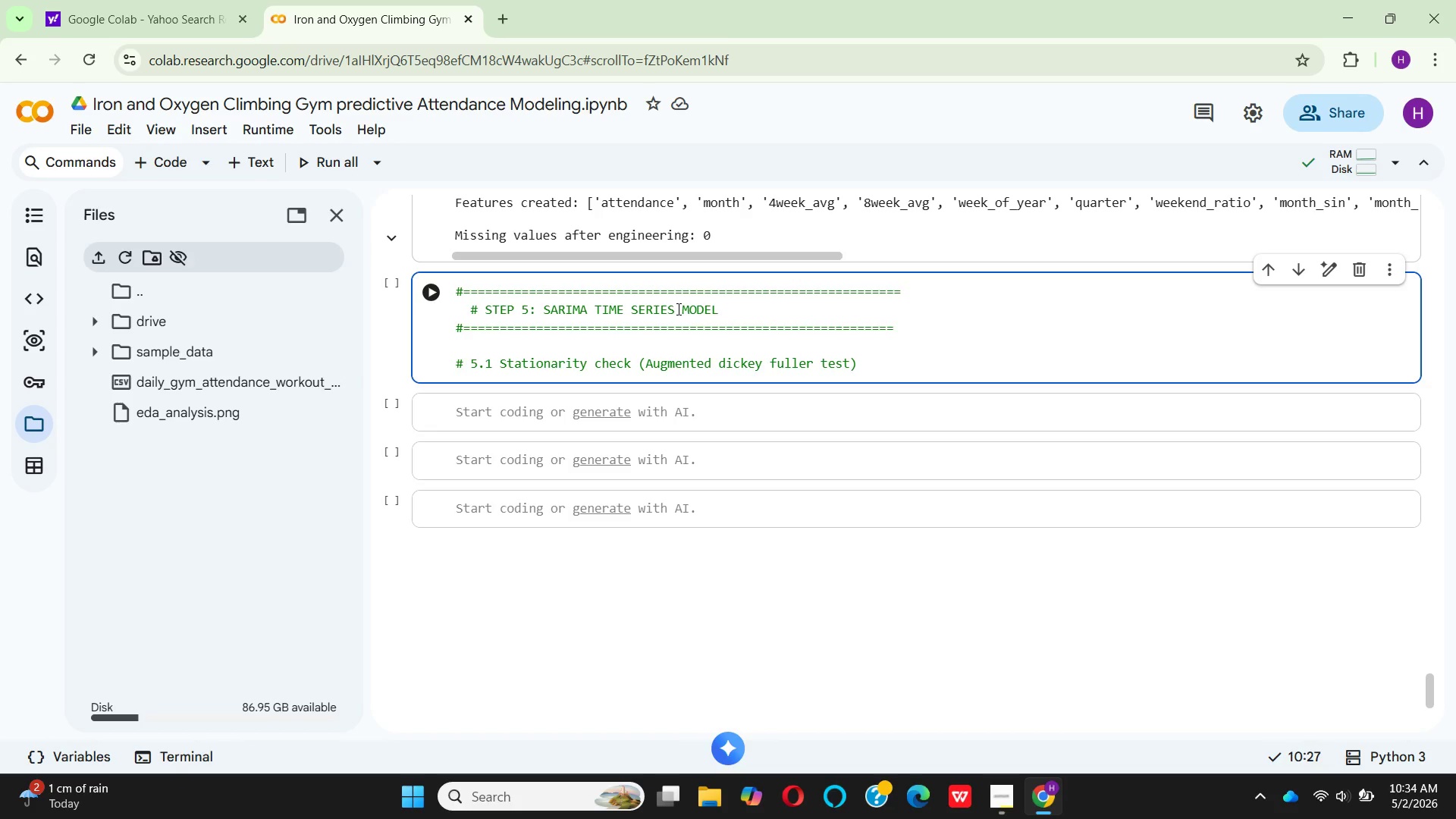 
key(ArrowRight)
 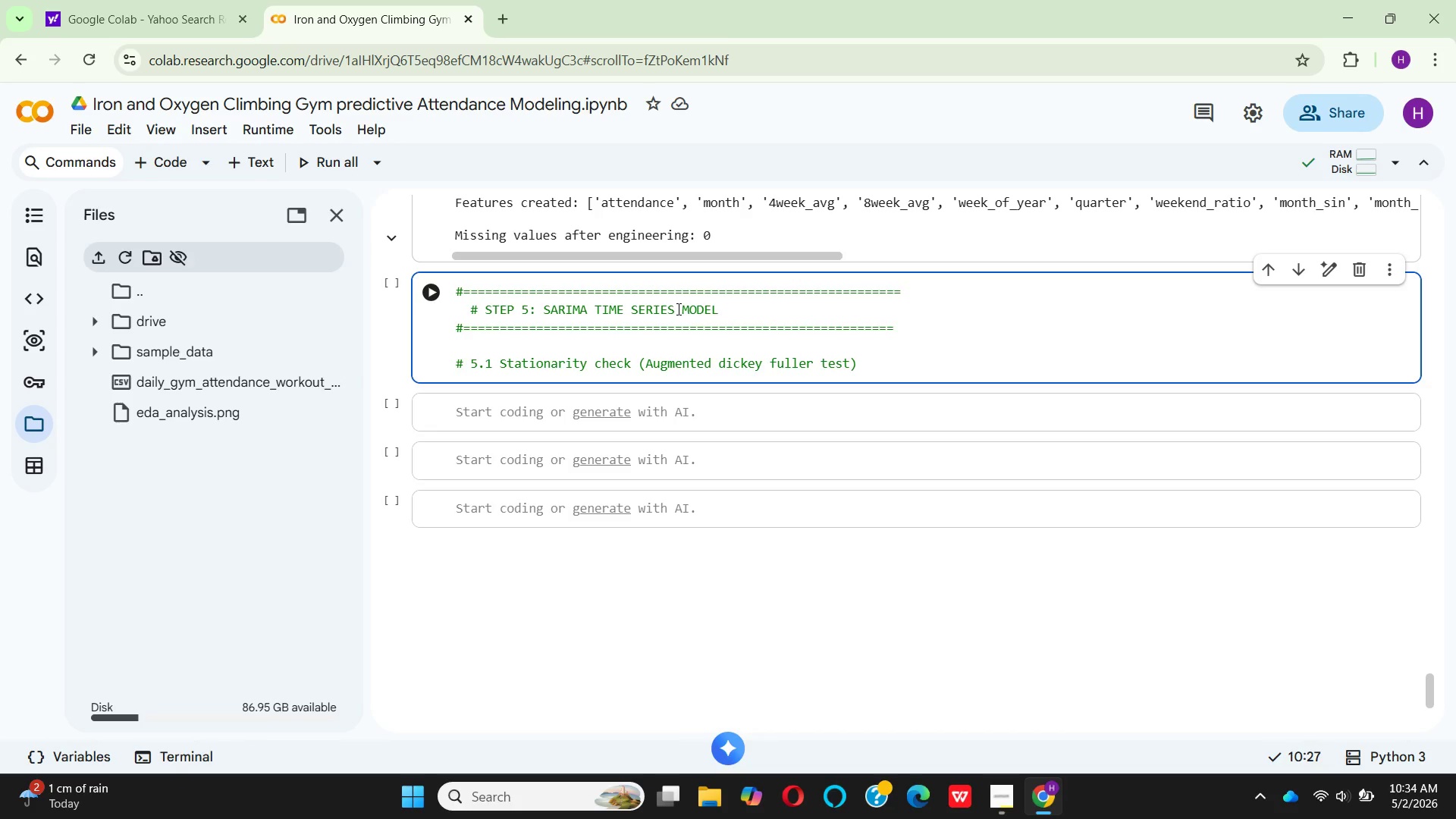 
key(Enter)
 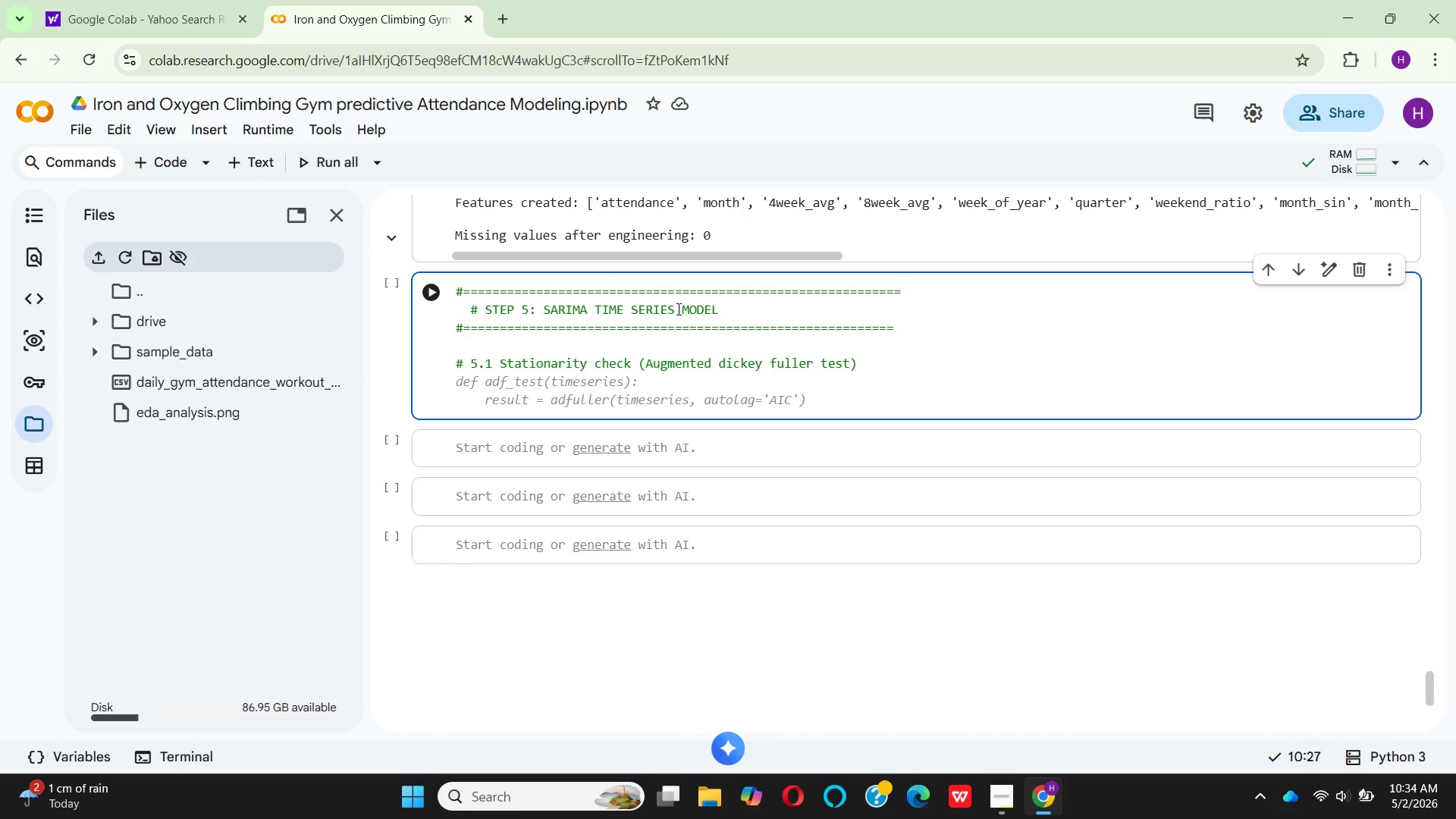 
type(prnt()
 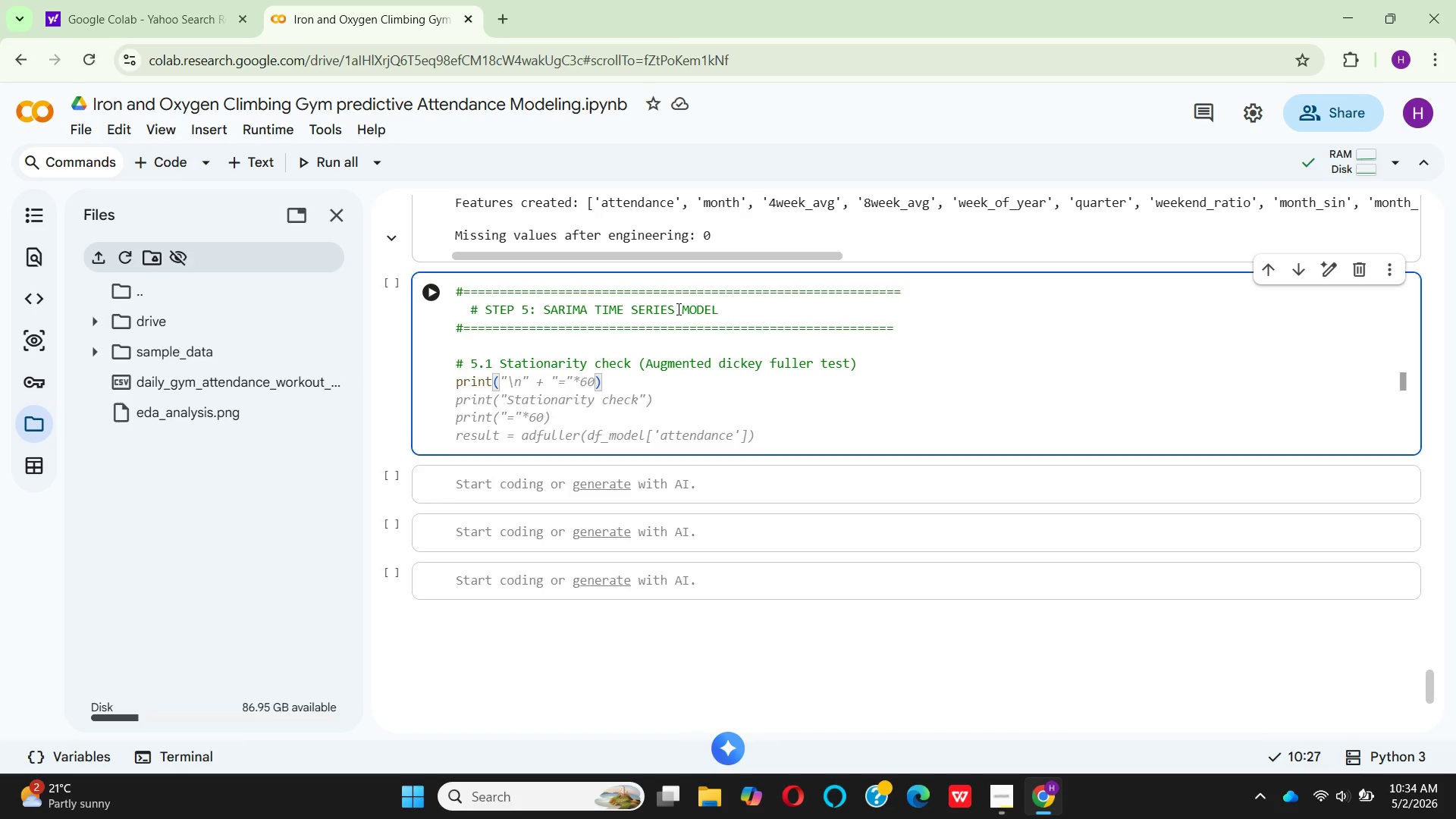 
hold_key(key=I, duration=0.33)
 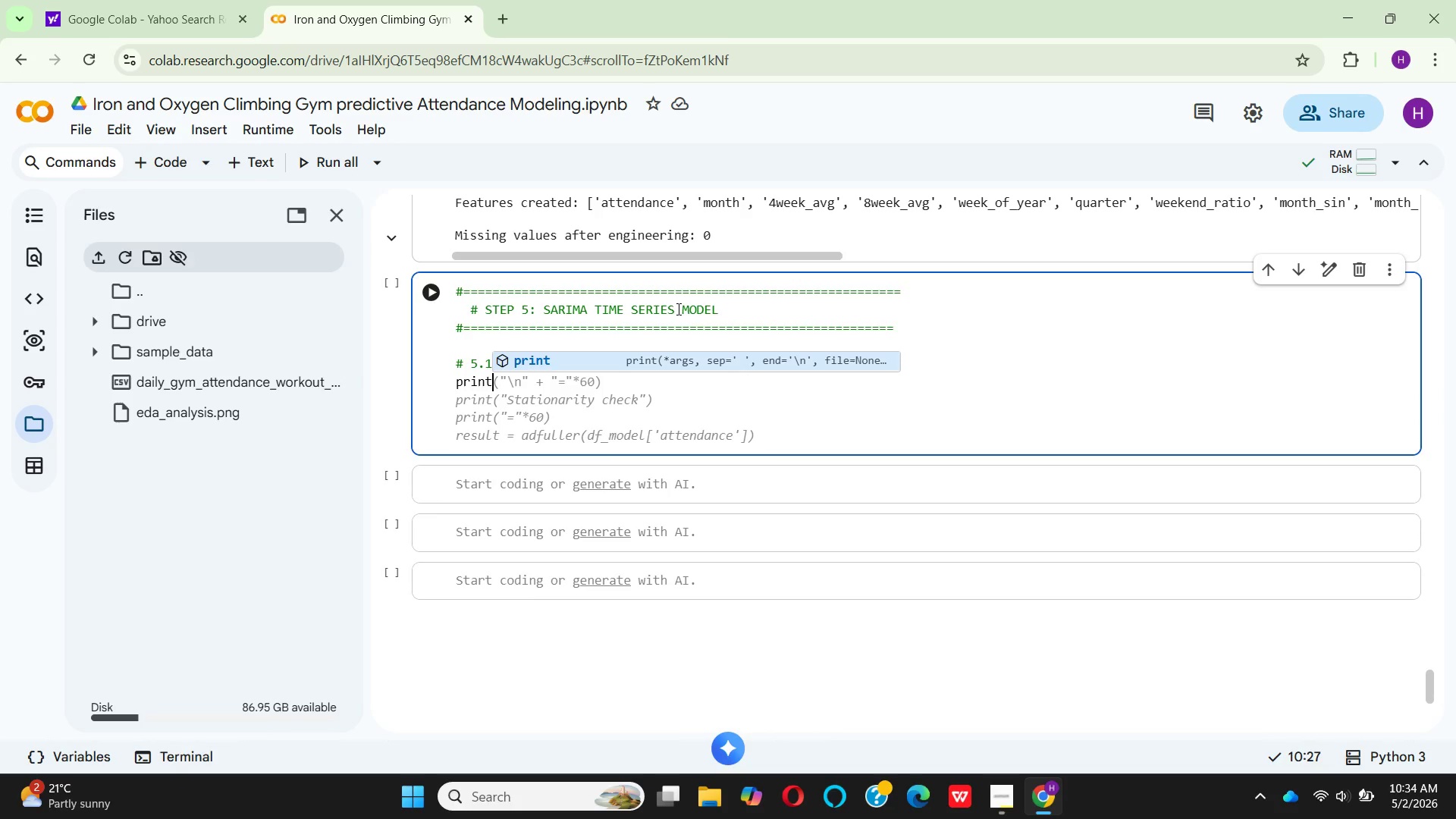 
wait(57.19)
 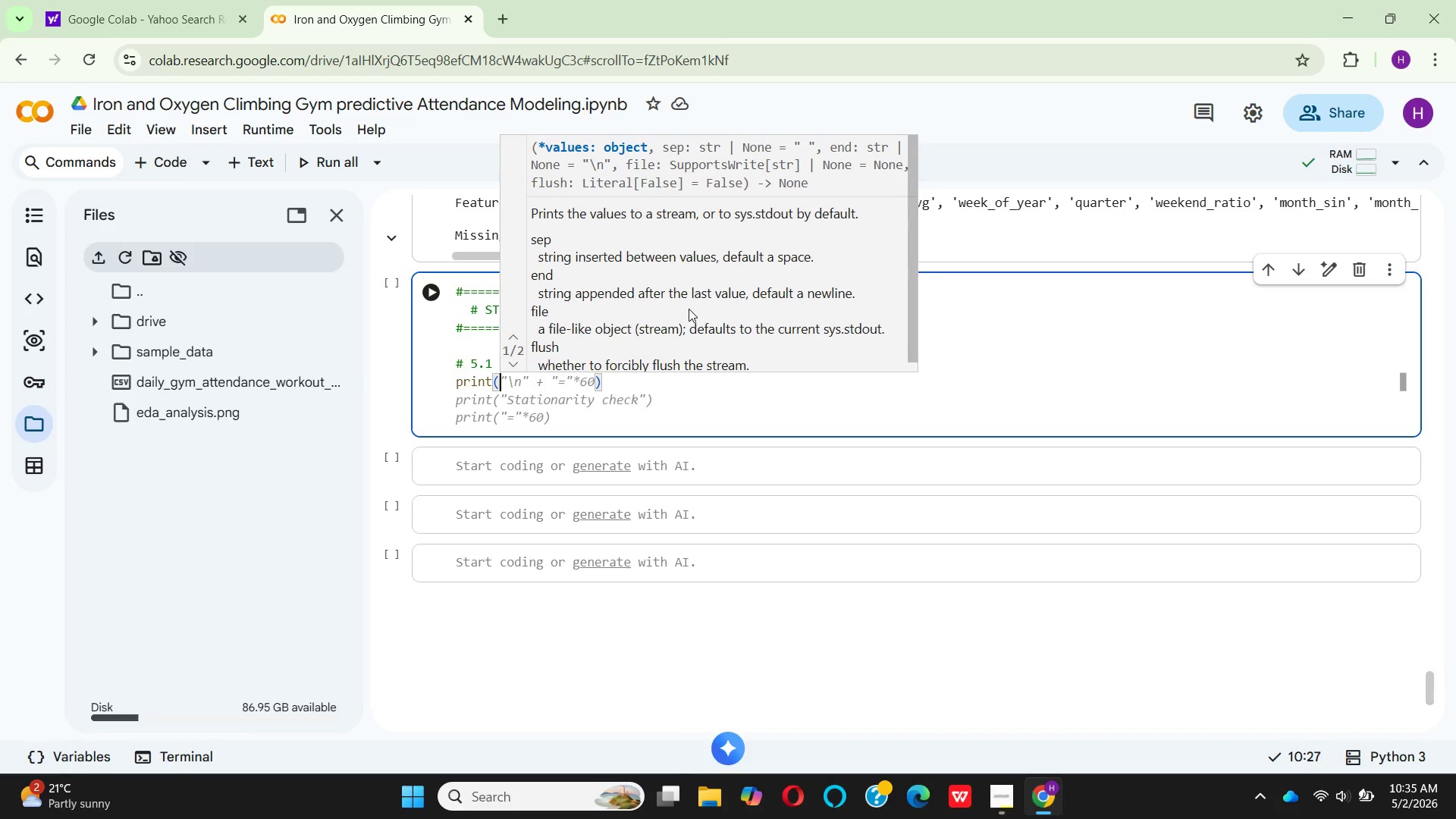 
left_click([689, 309])
 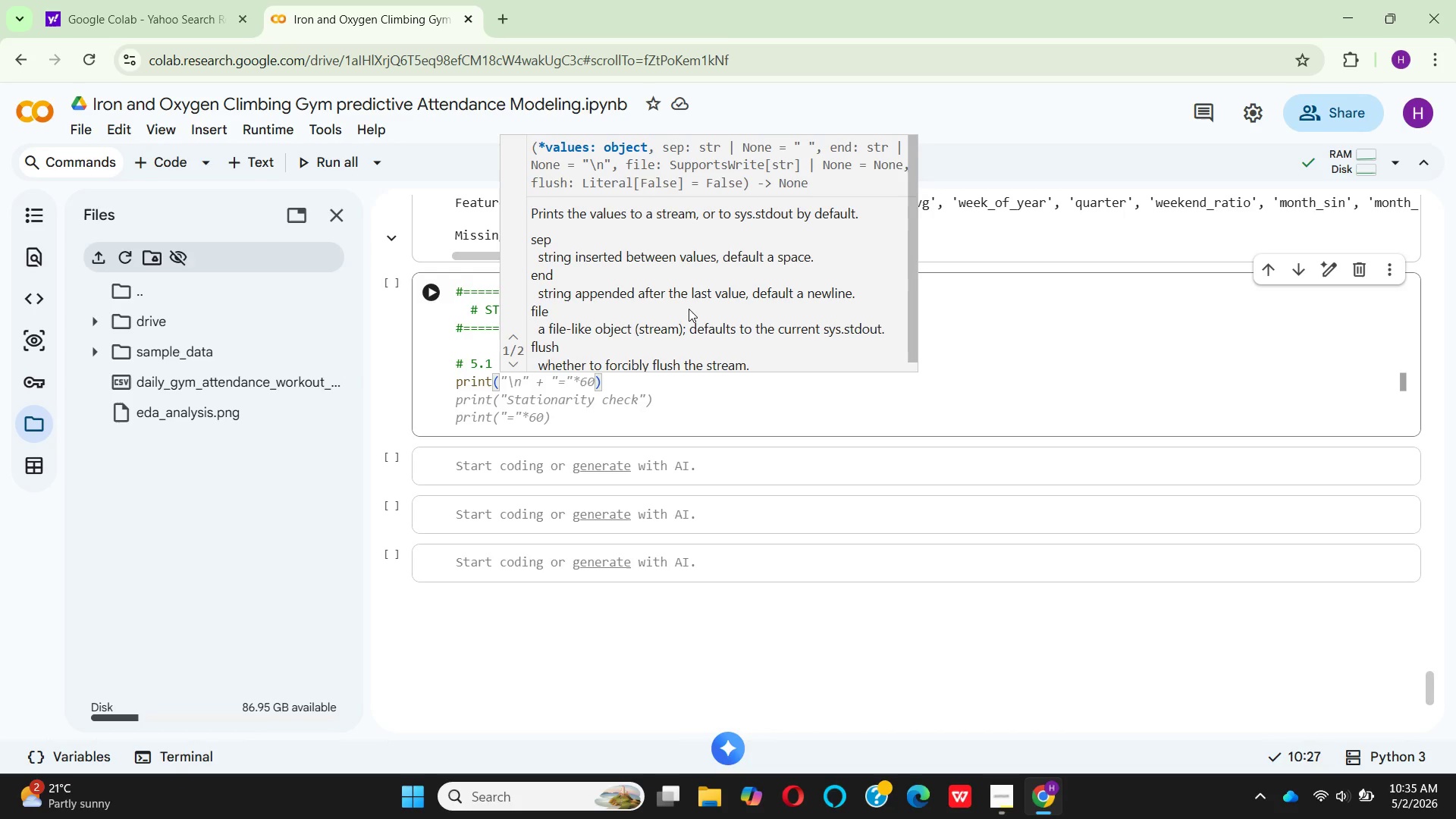 
left_click([689, 309])
 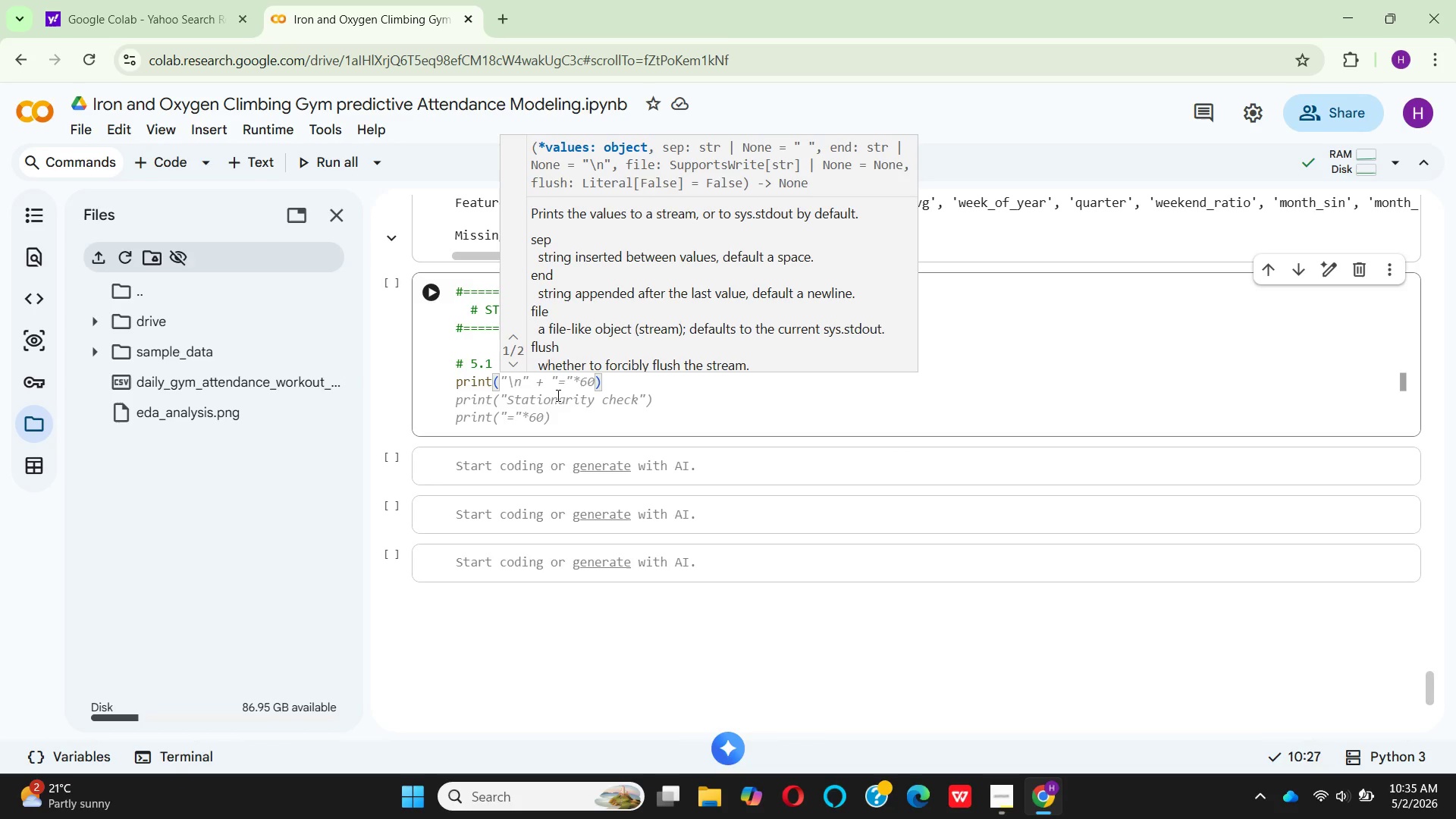 
wait(7.0)
 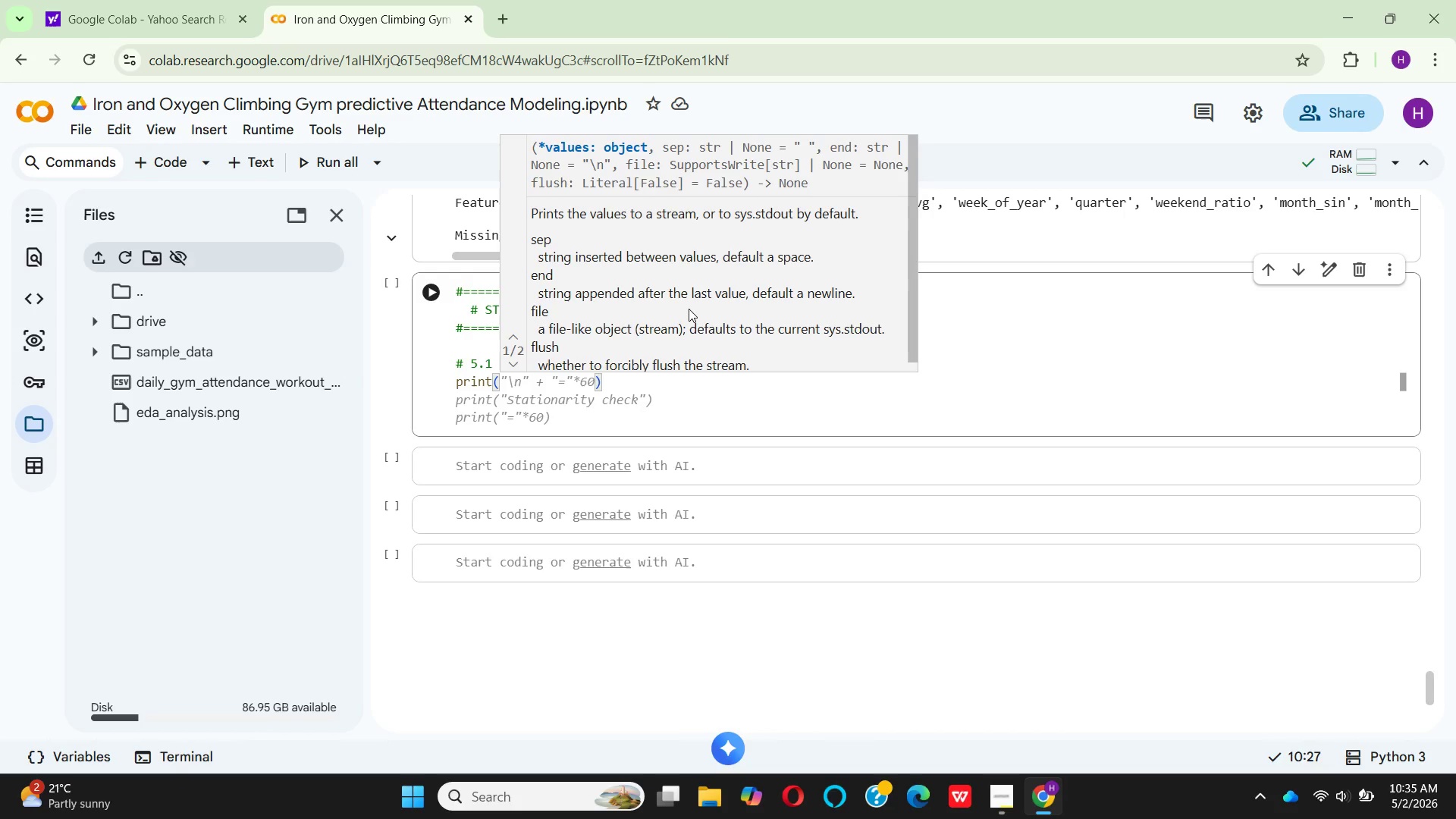 
left_click([687, 366])
 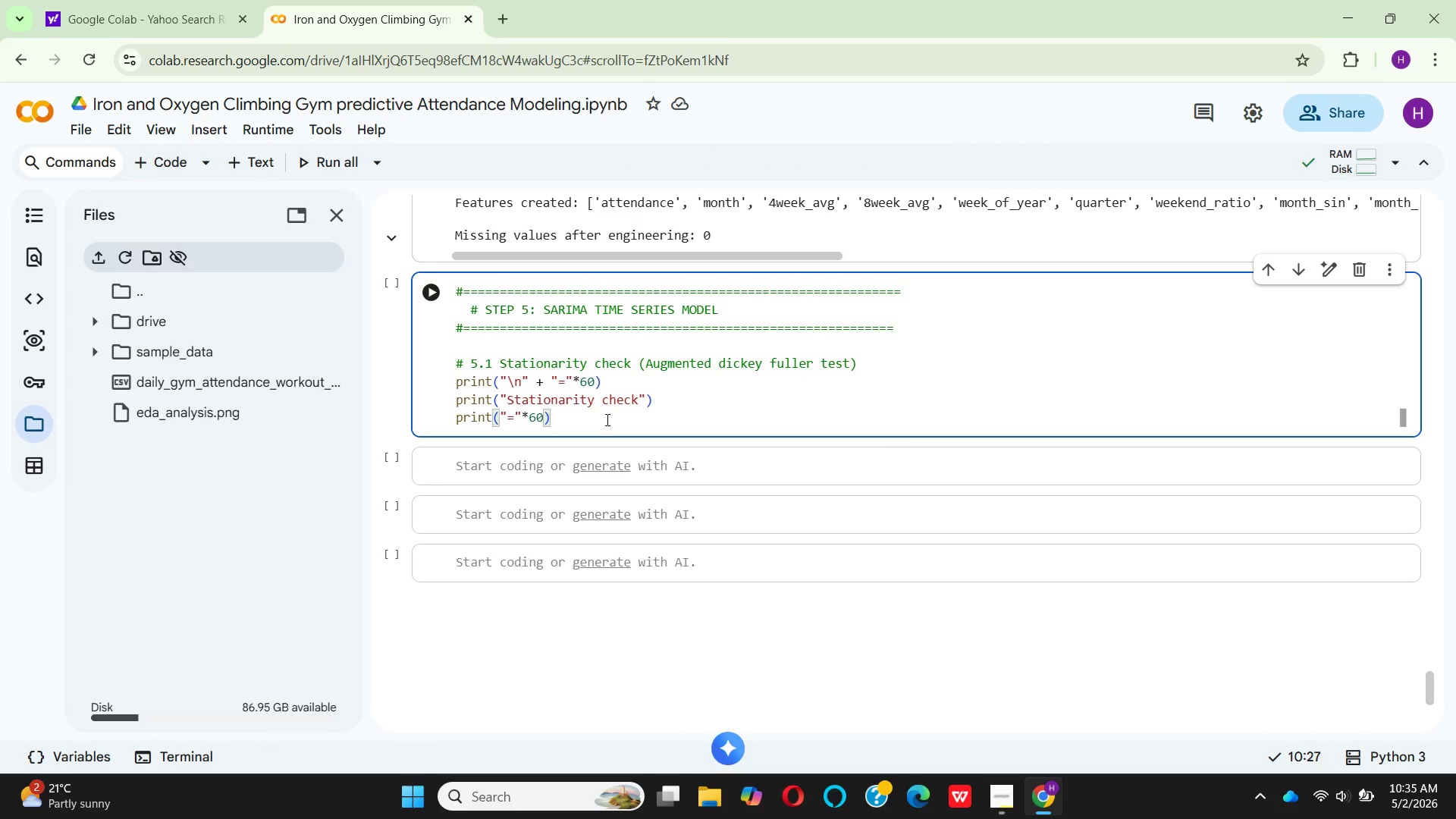 
wait(9.77)
 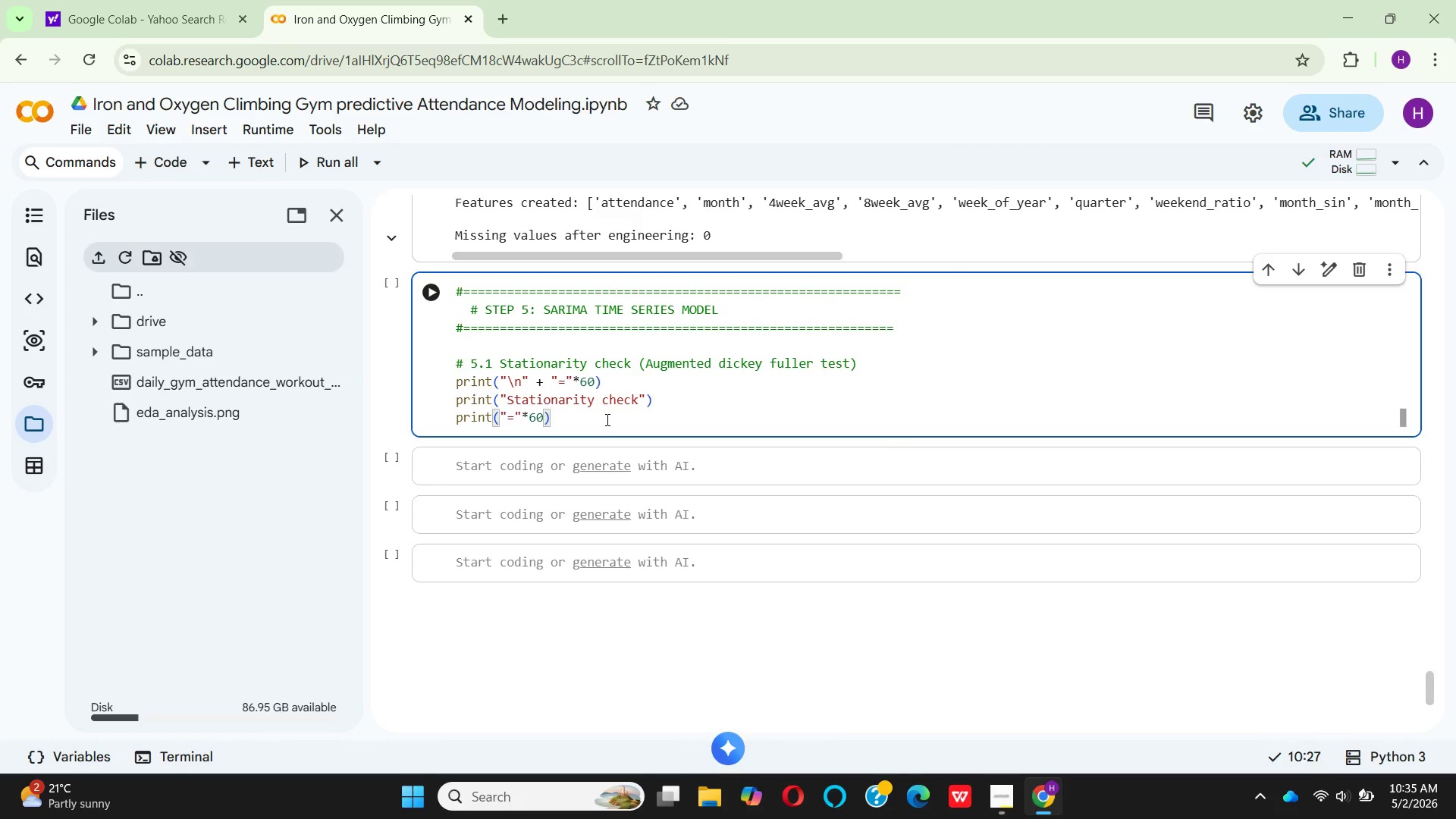 
left_click_drag(start_coordinate=[638, 367], to_coordinate=[861, 365])
 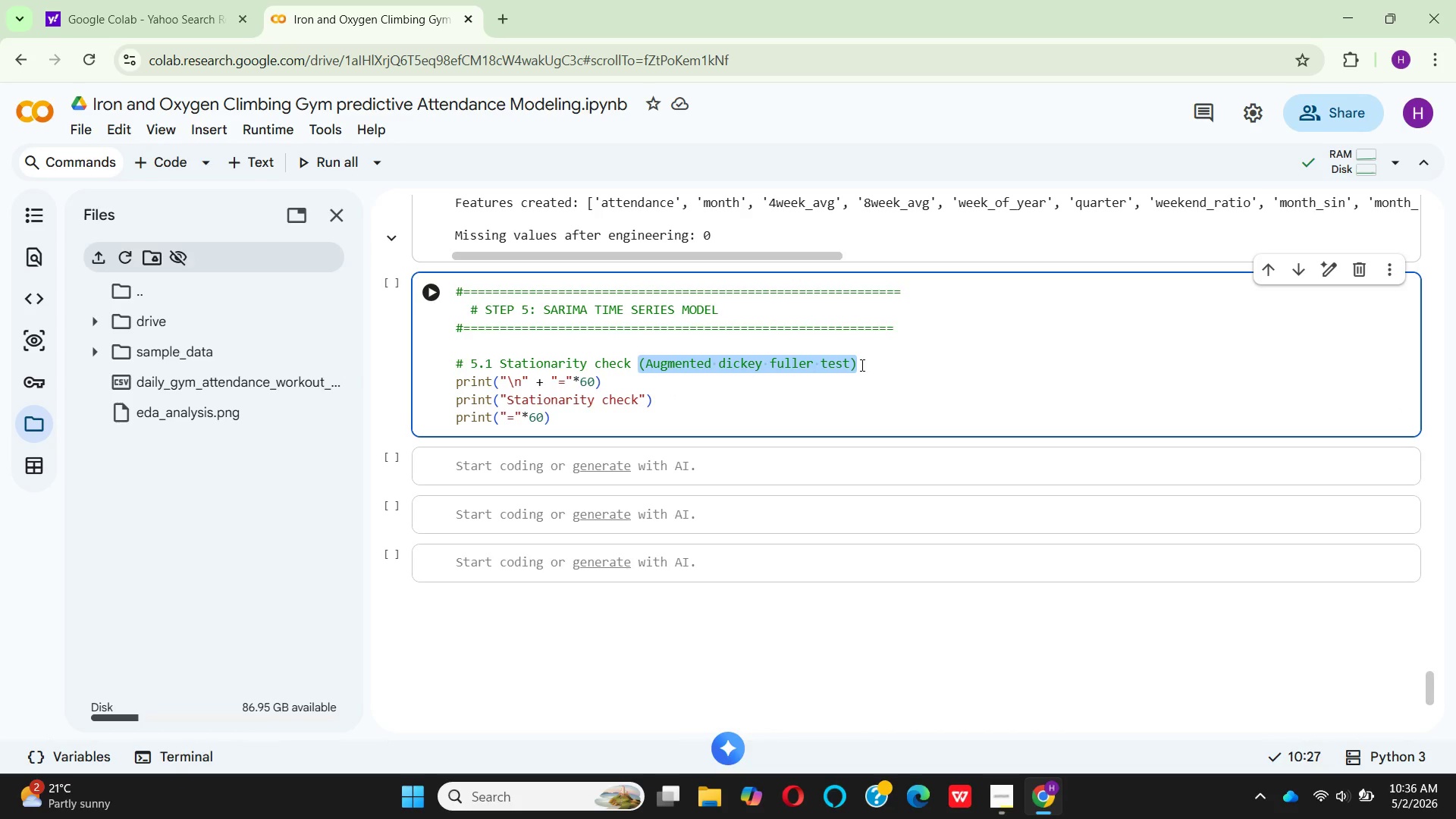 
hold_key(key=ControlLeft, duration=0.67)
 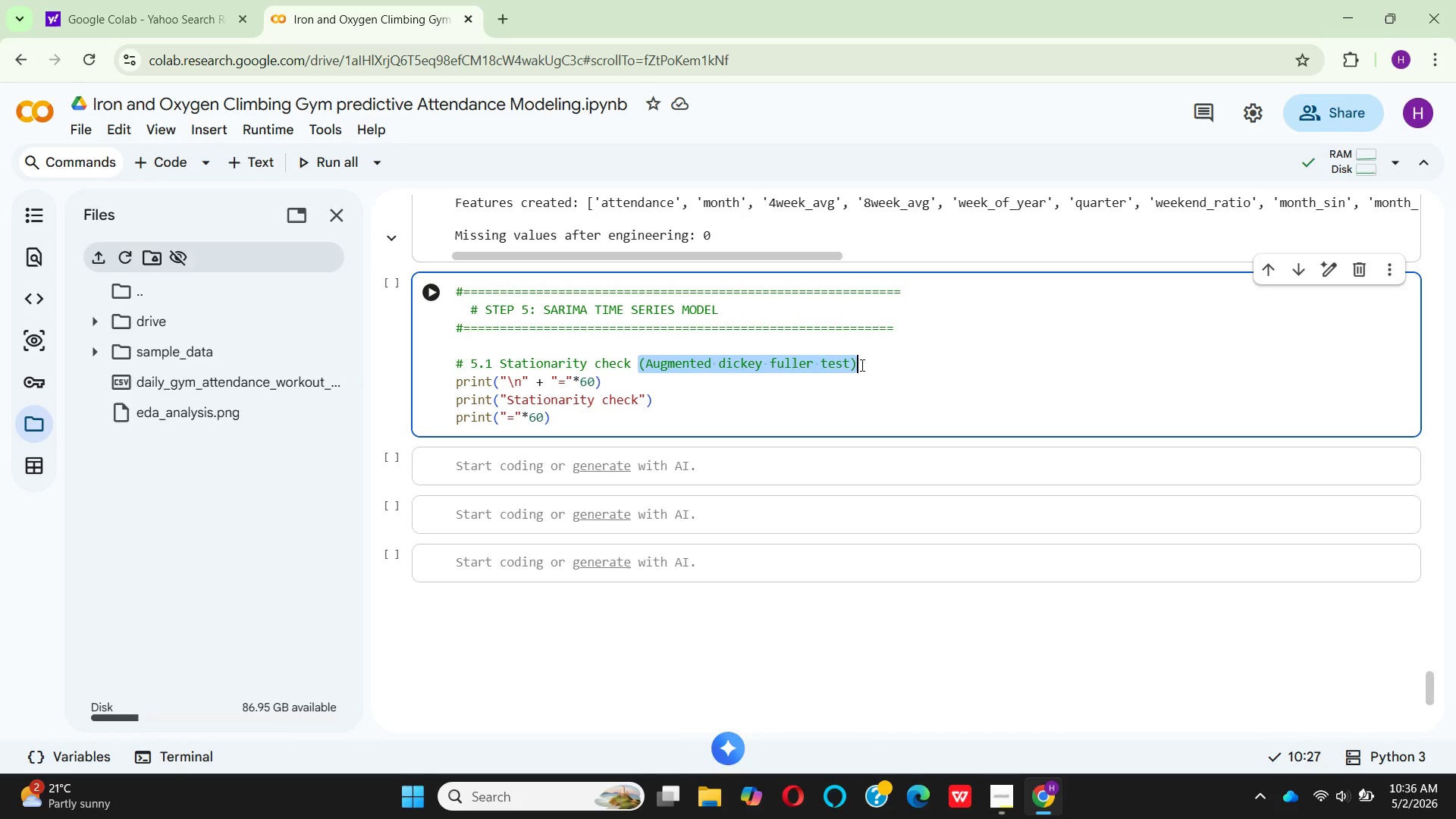 
hold_key(key=C, duration=0.33)
 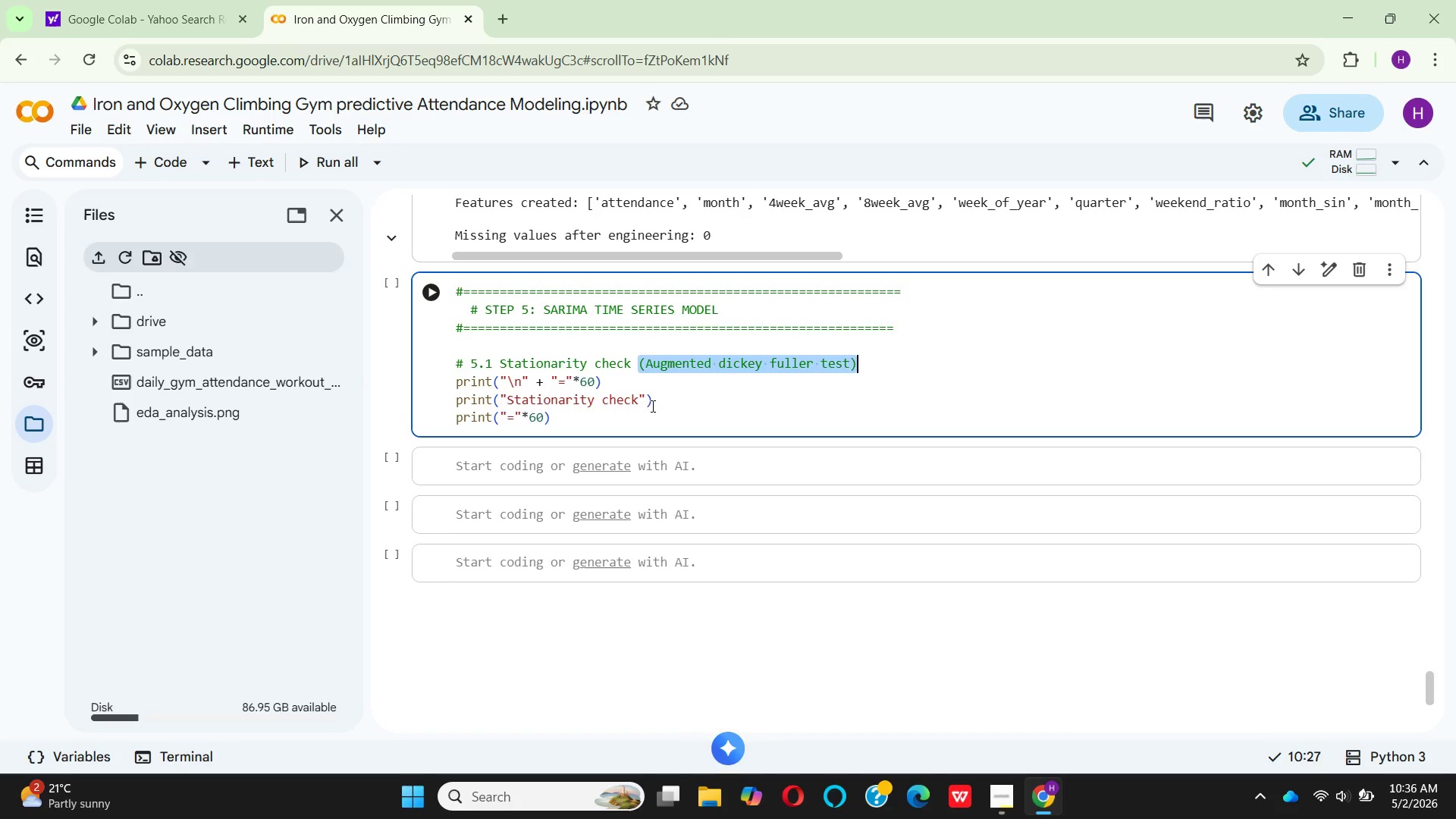 
left_click([639, 400])
 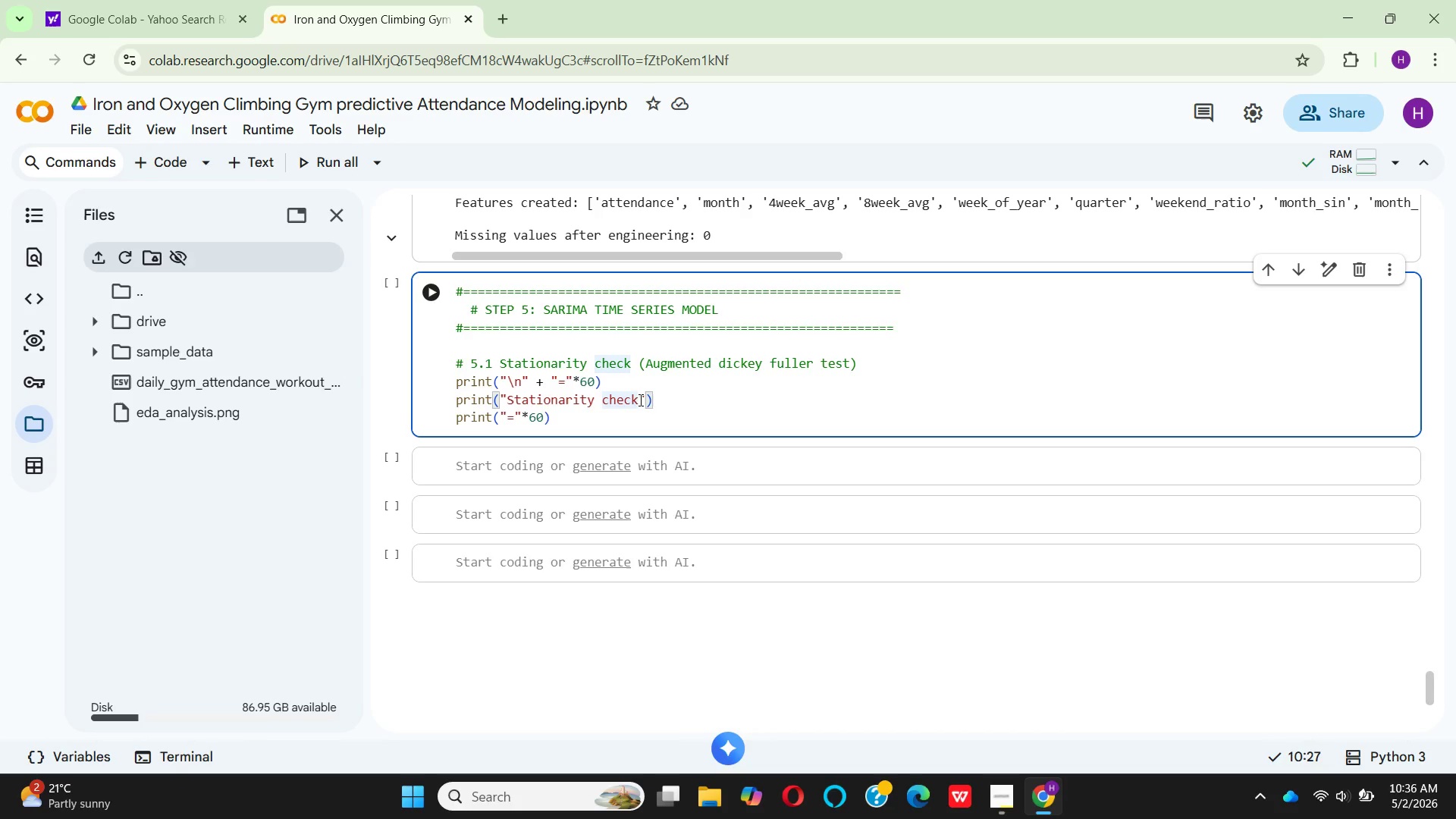 
key(Space)
 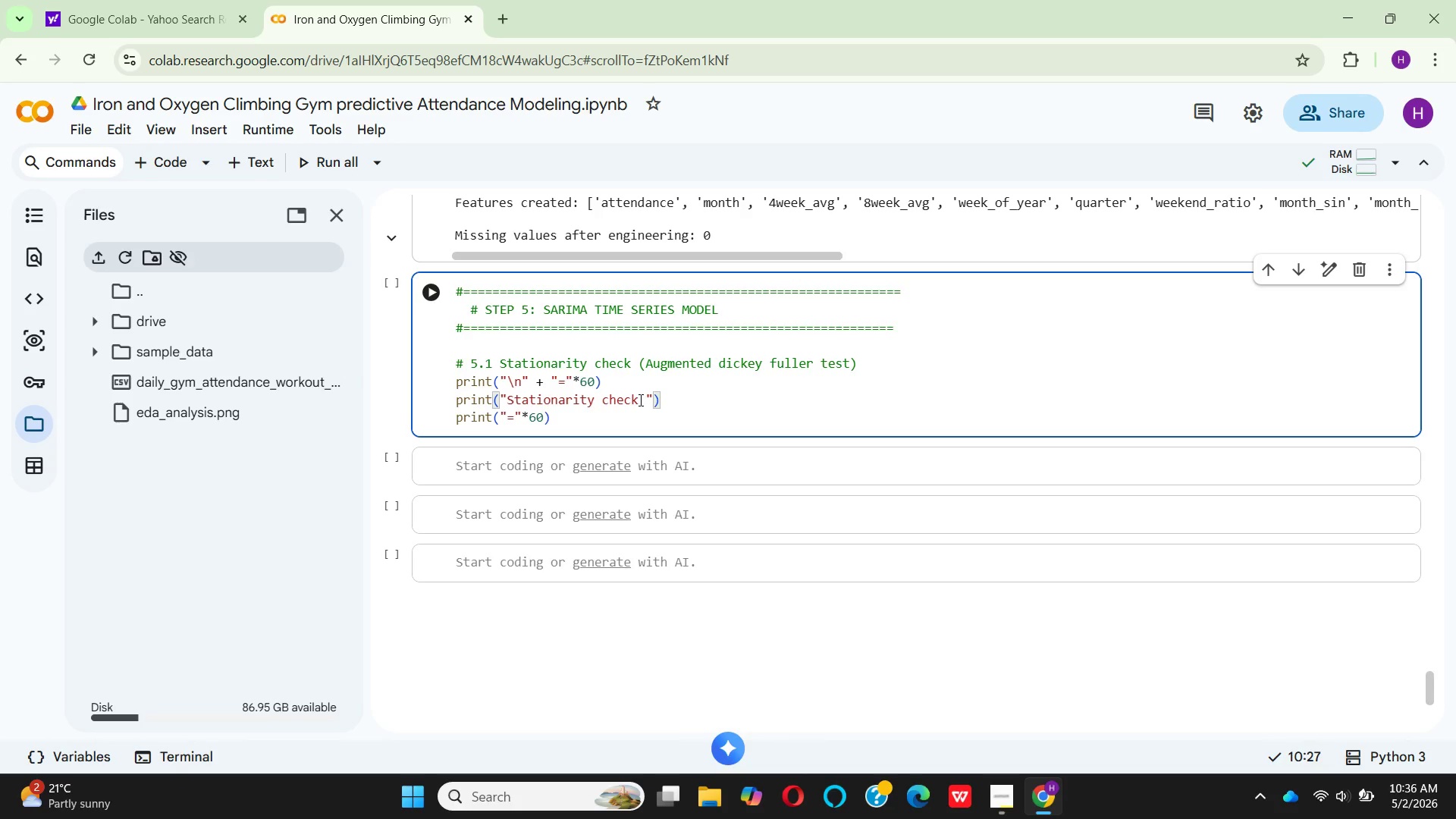 
key(Control+V)
 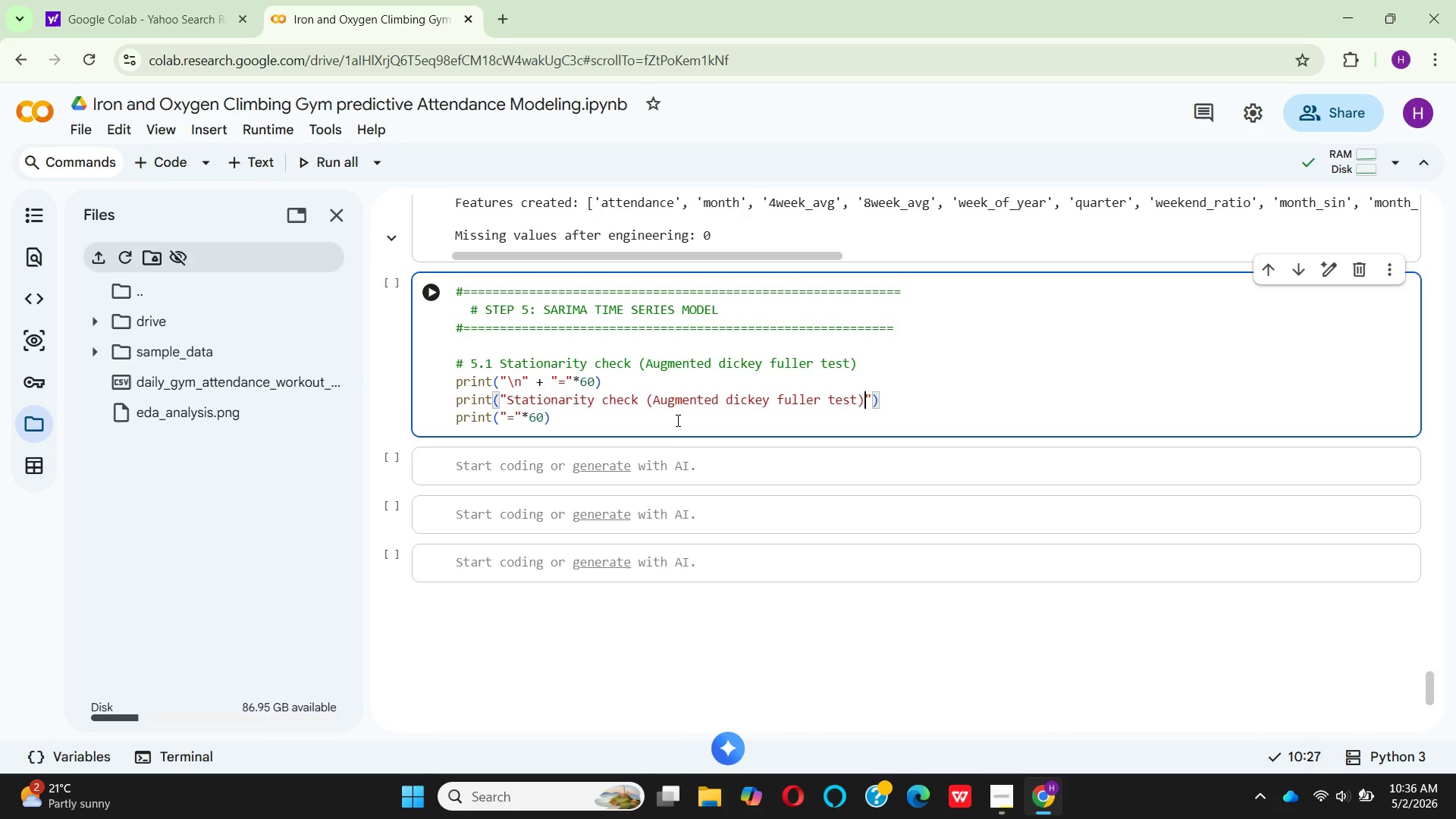 
wait(5.61)
 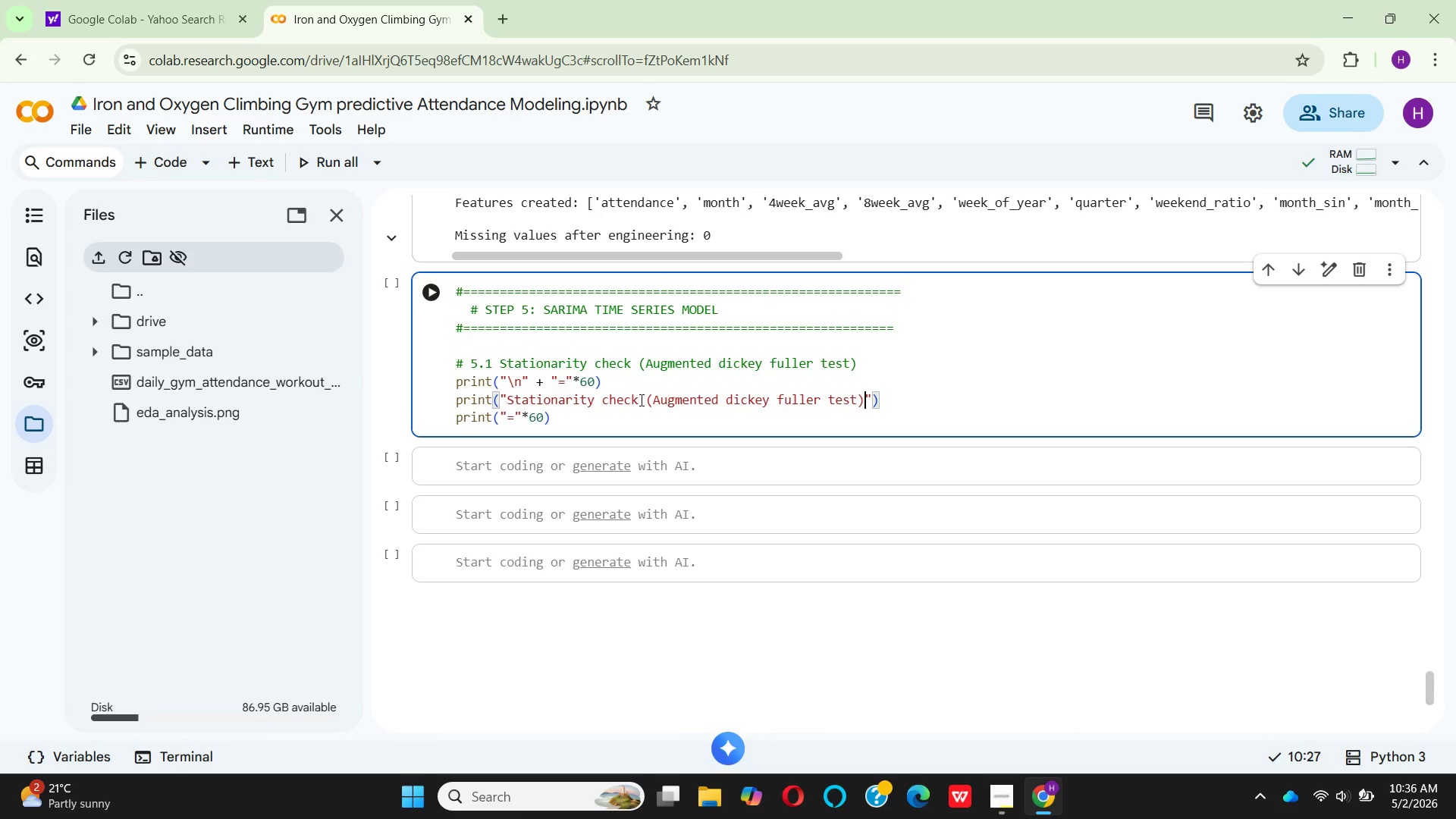 
left_click([573, 426])
 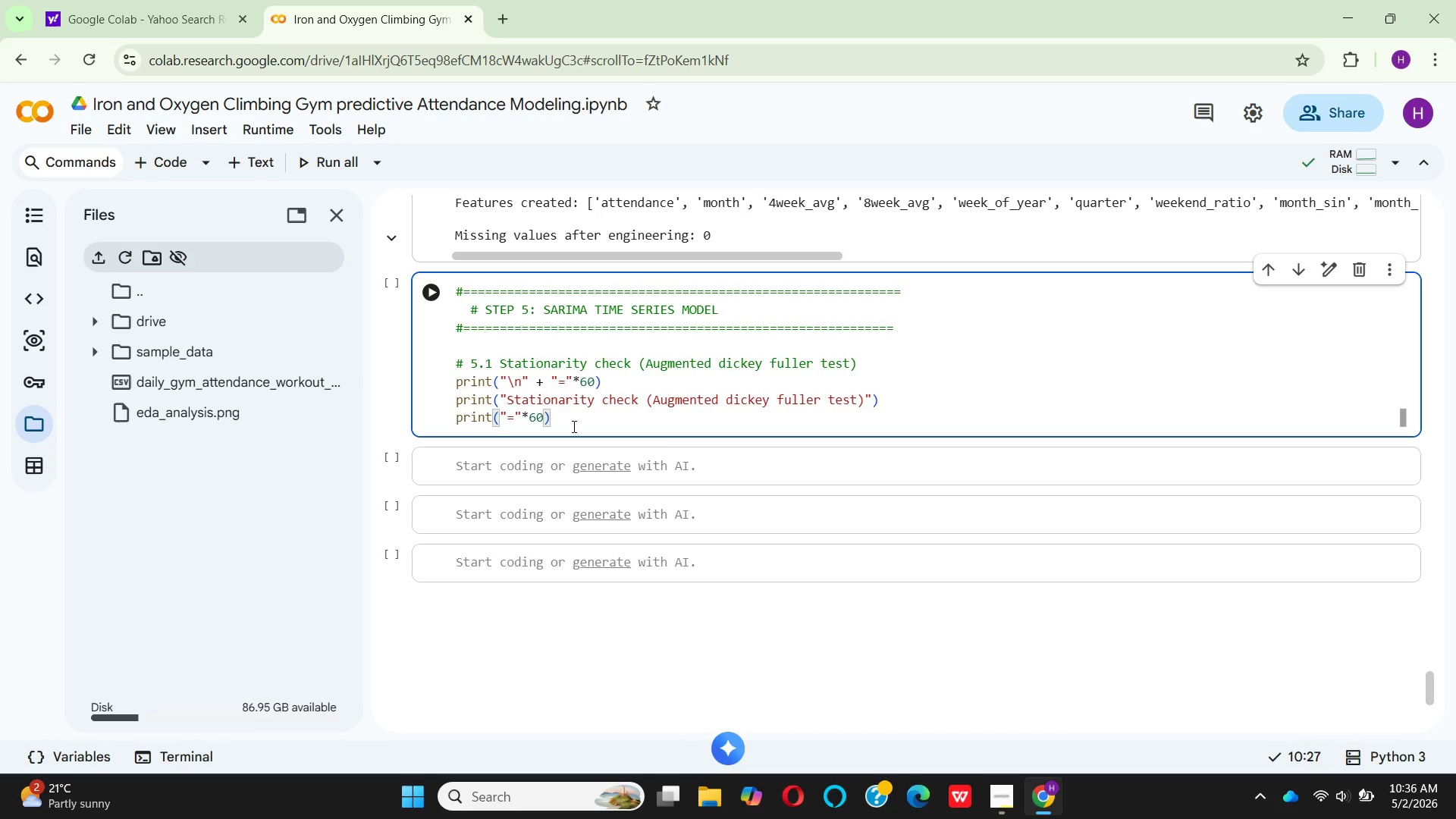 
key(Enter)
 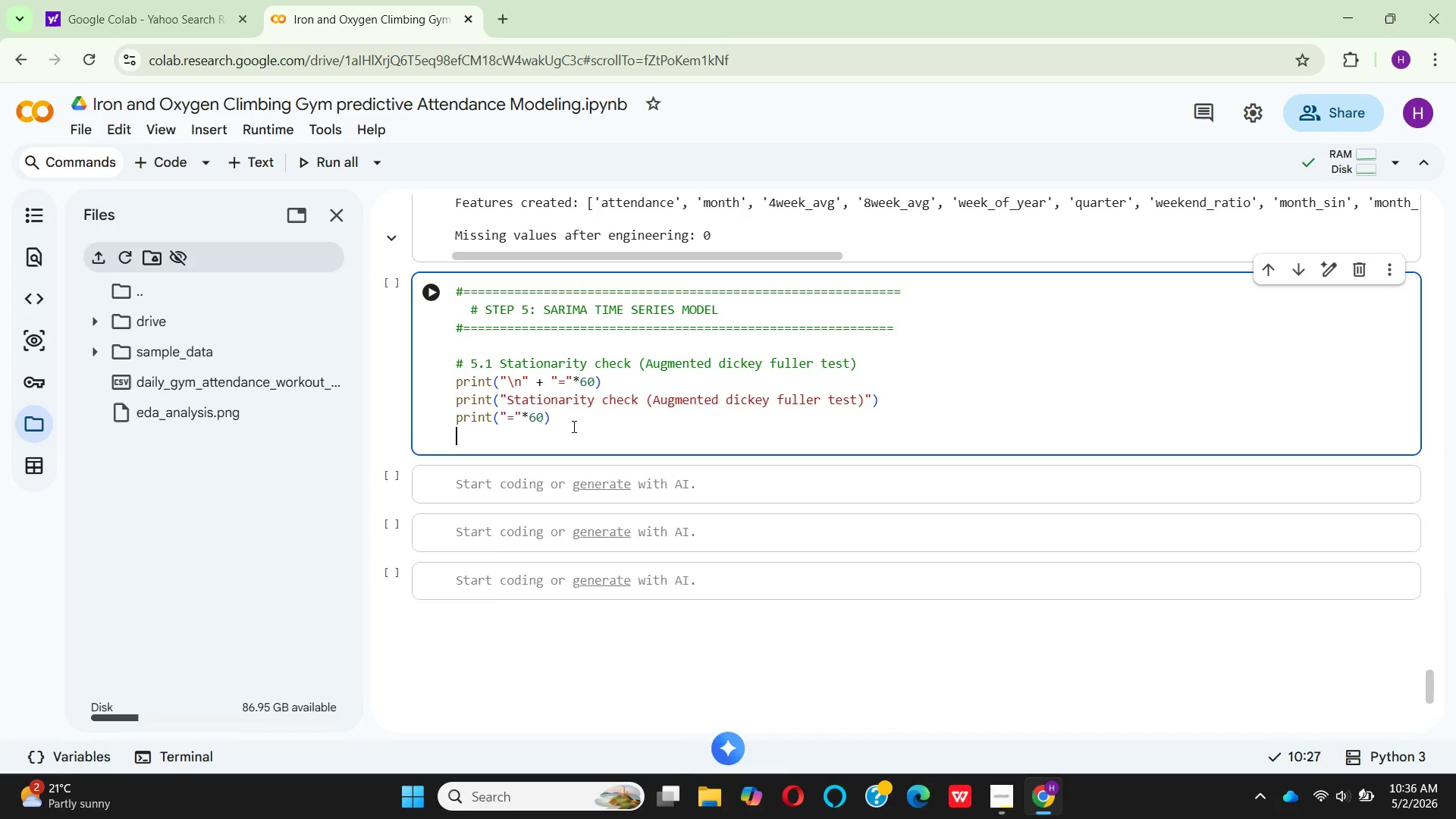 
key(Enter)
 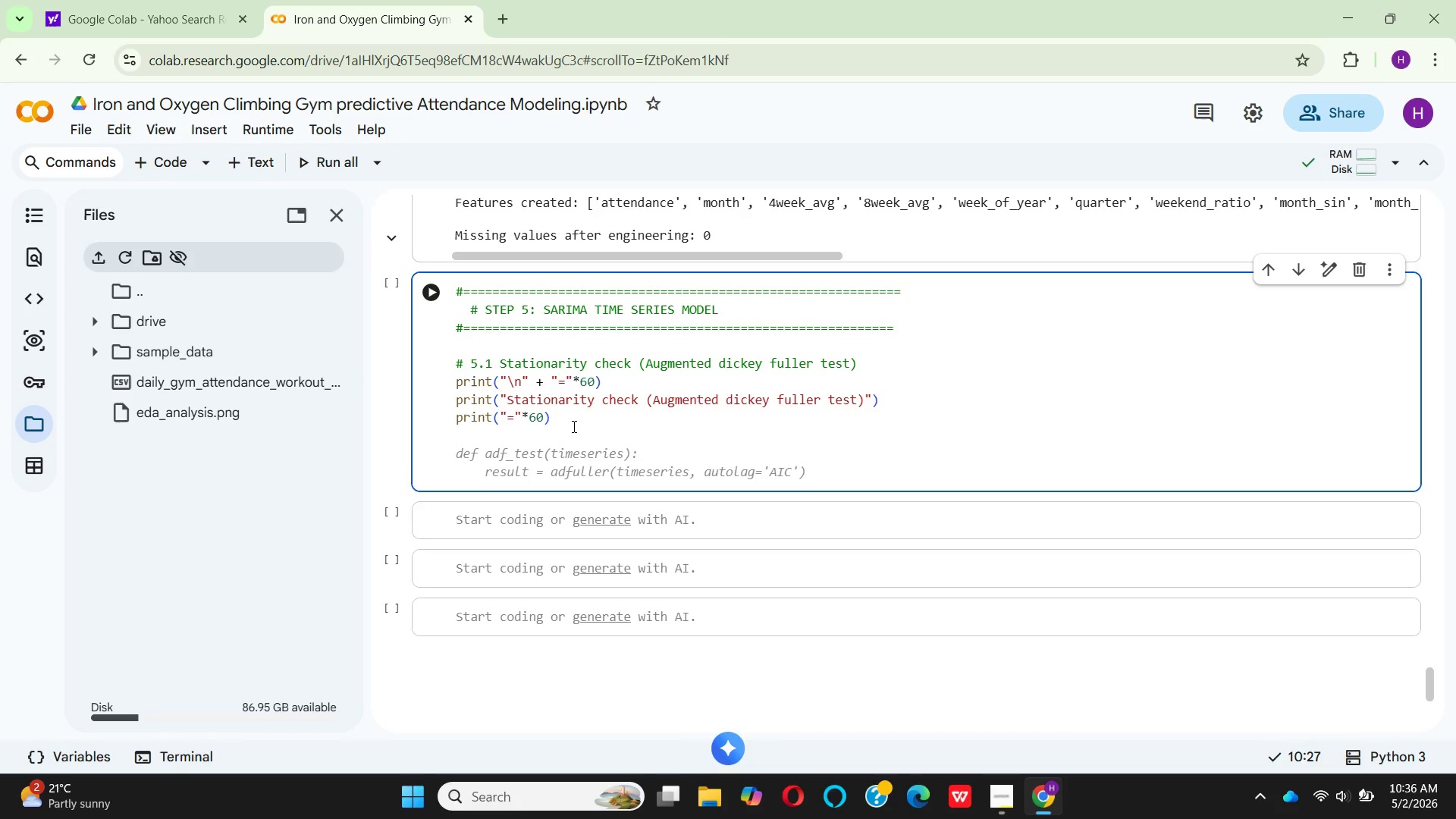 
type(result = )
 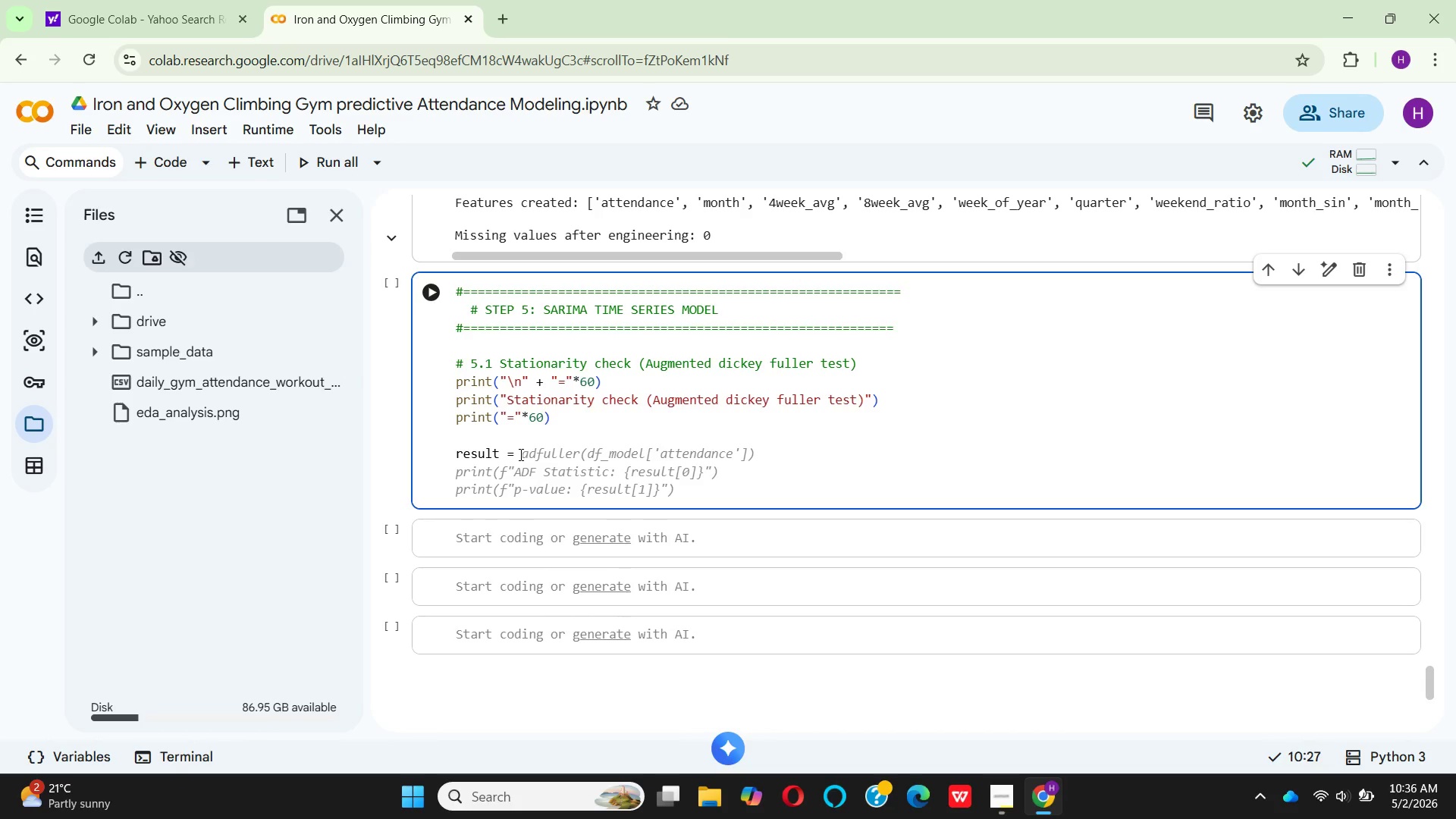 
wait(9.58)
 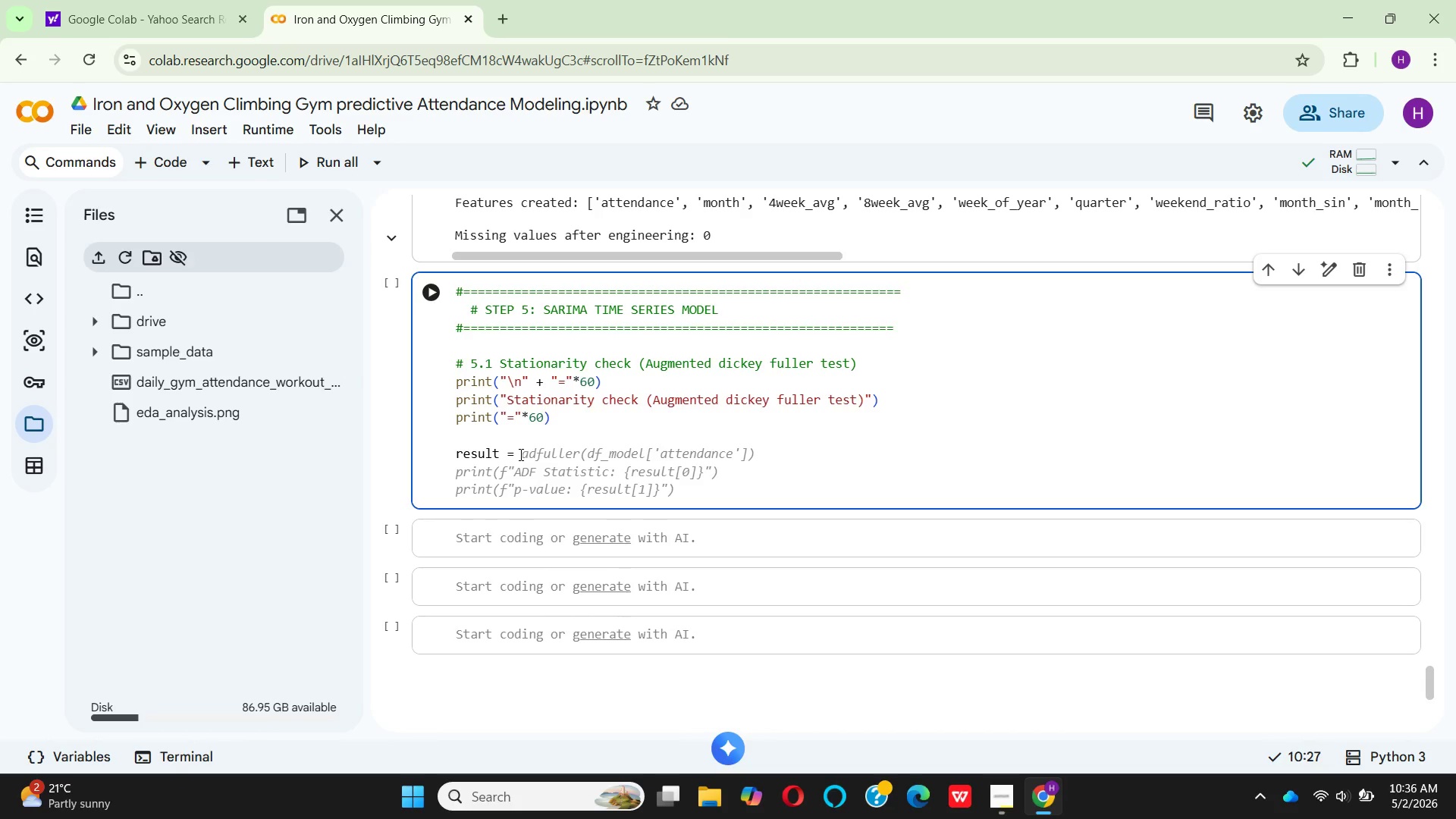 
left_click([603, 434])
 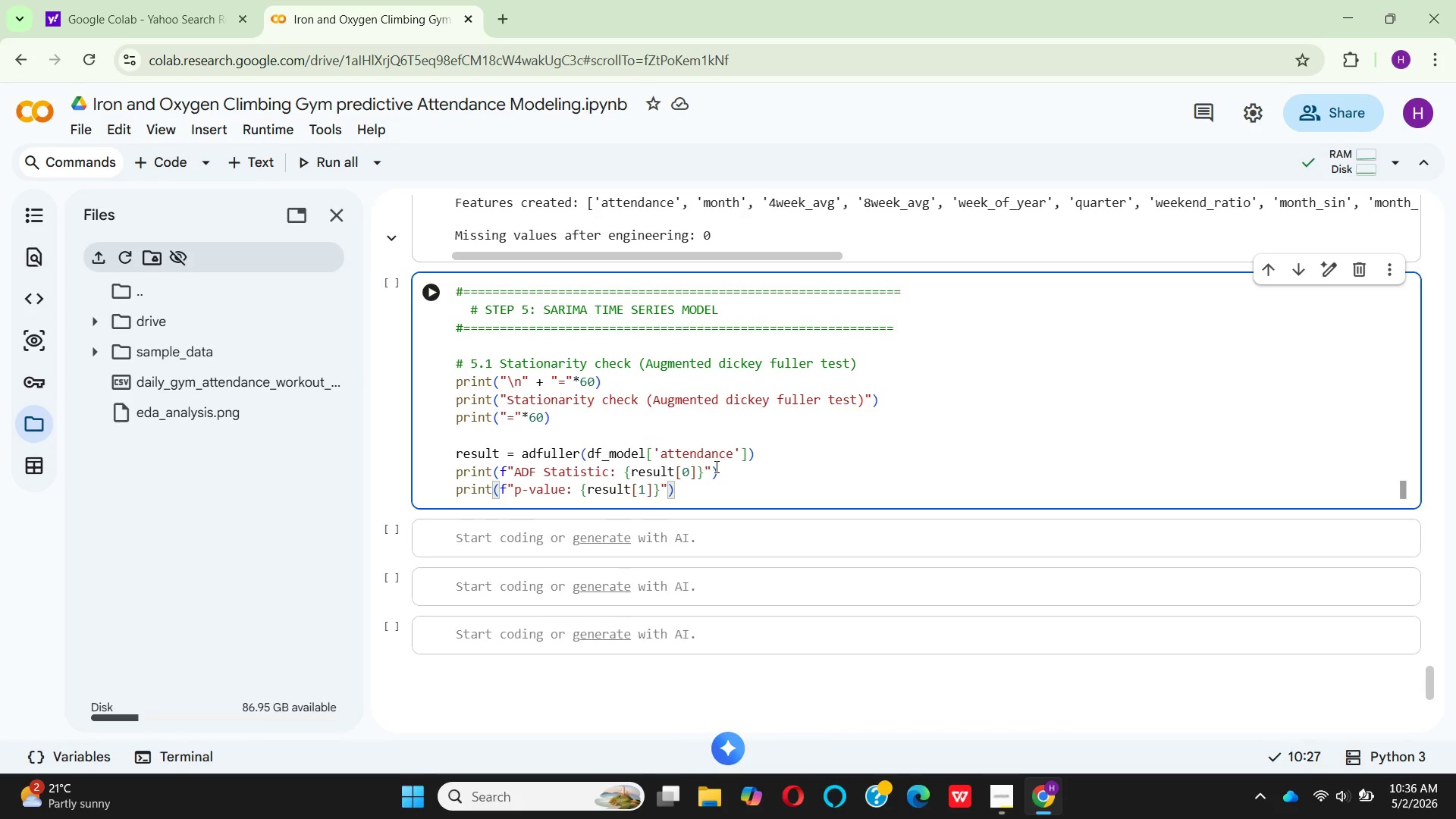 
wait(9.92)
 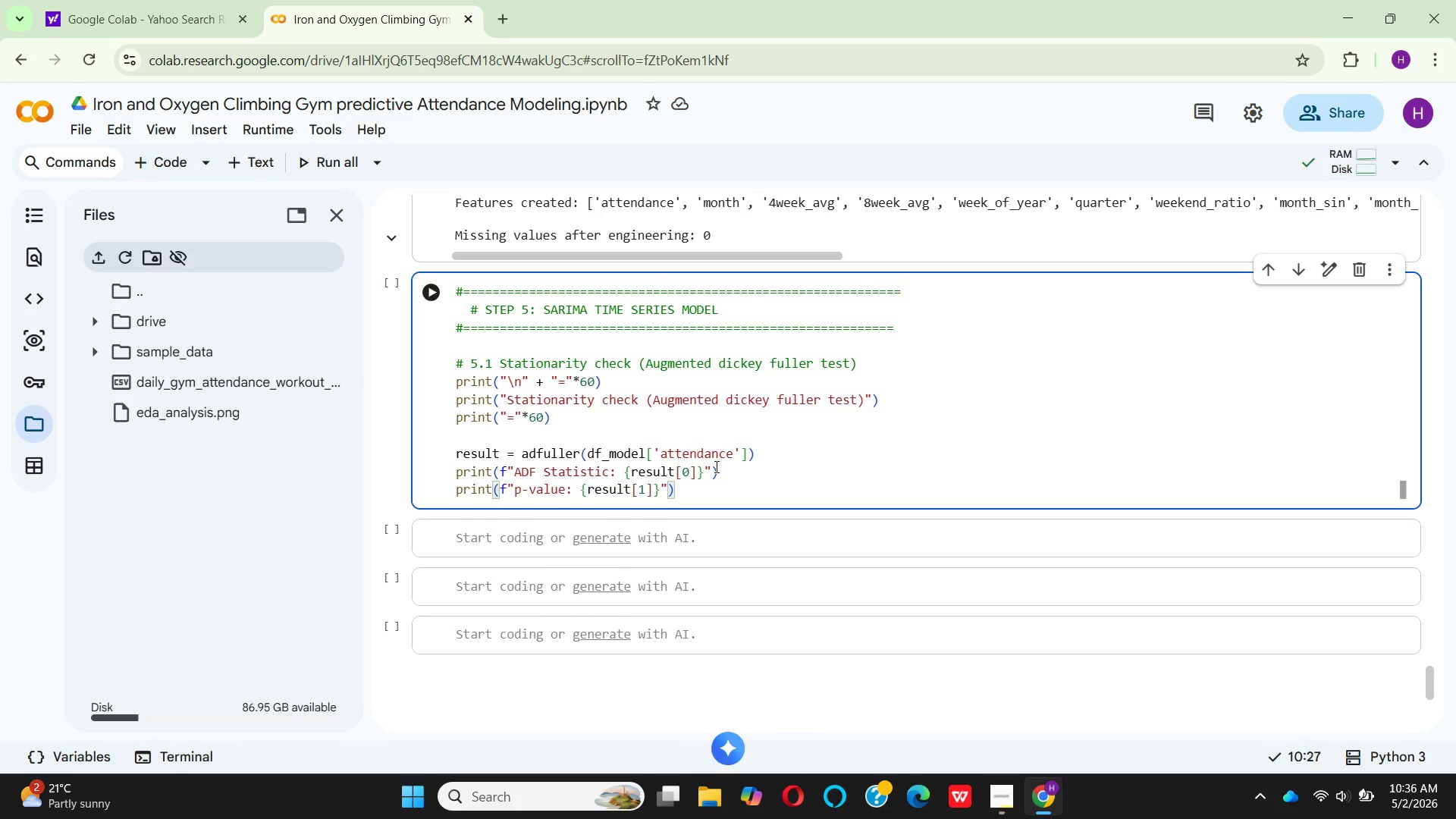 
mouse_move([694, 484])
 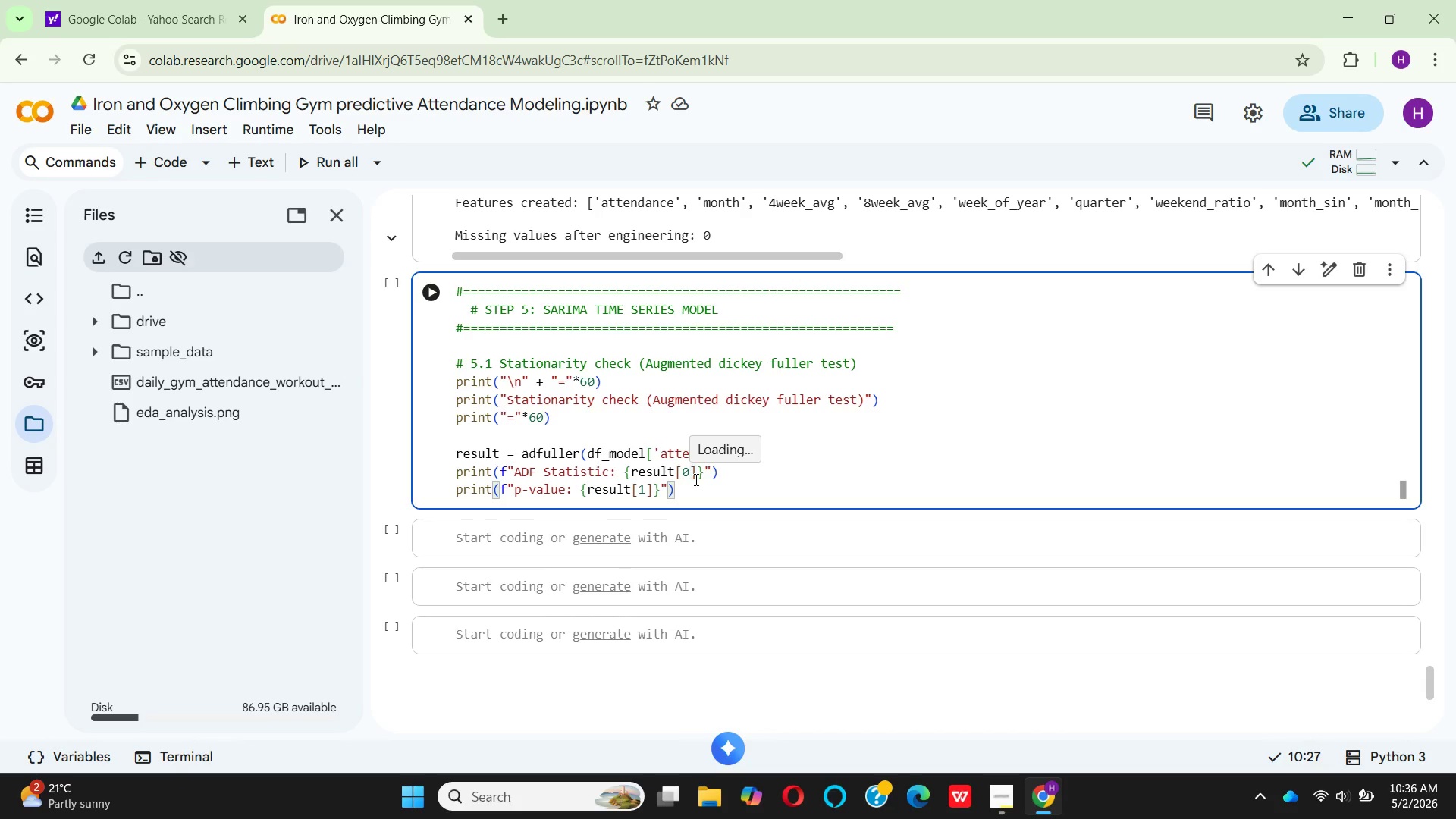 
left_click([694, 475])
 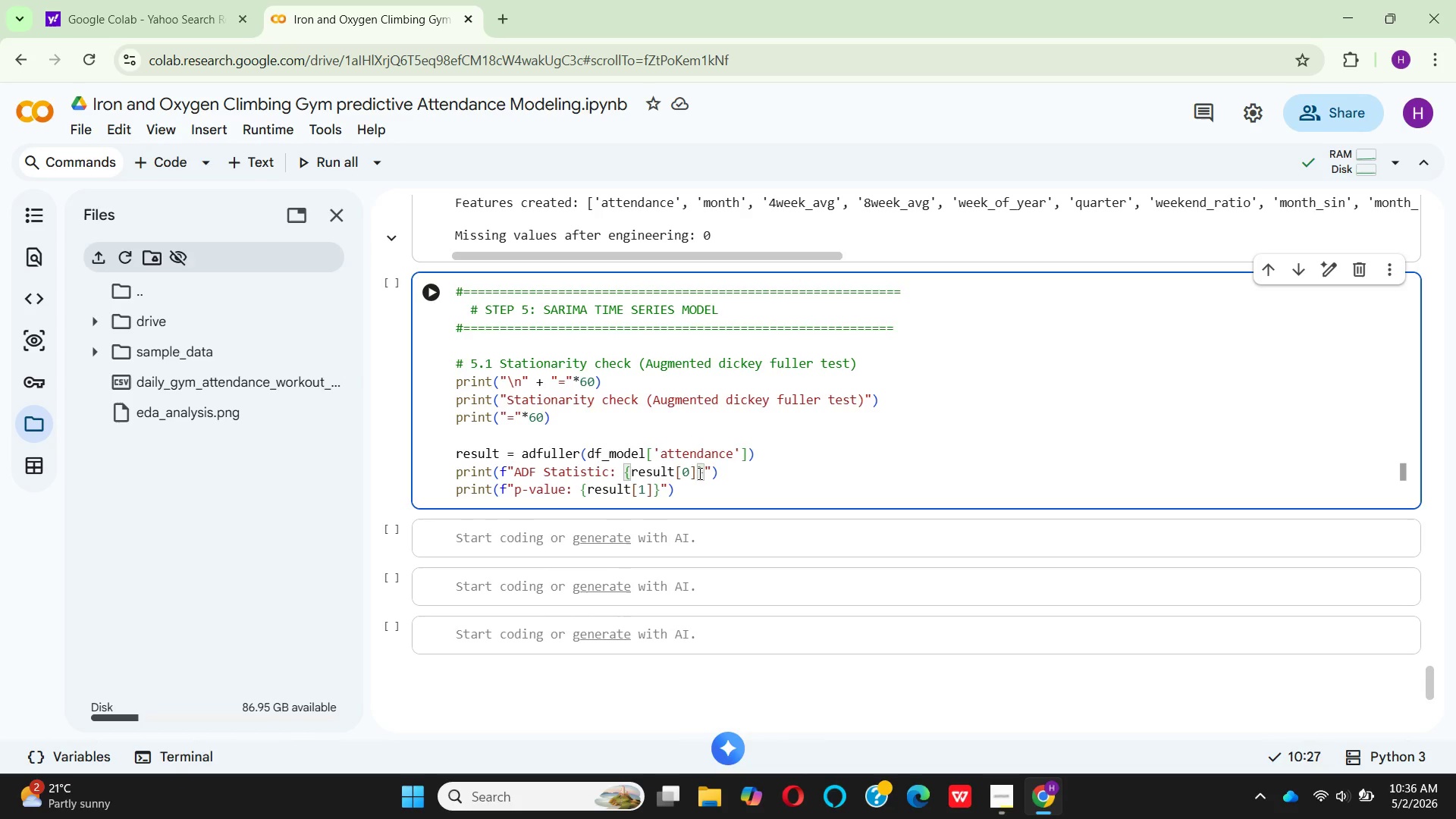 
type(:.4f)
 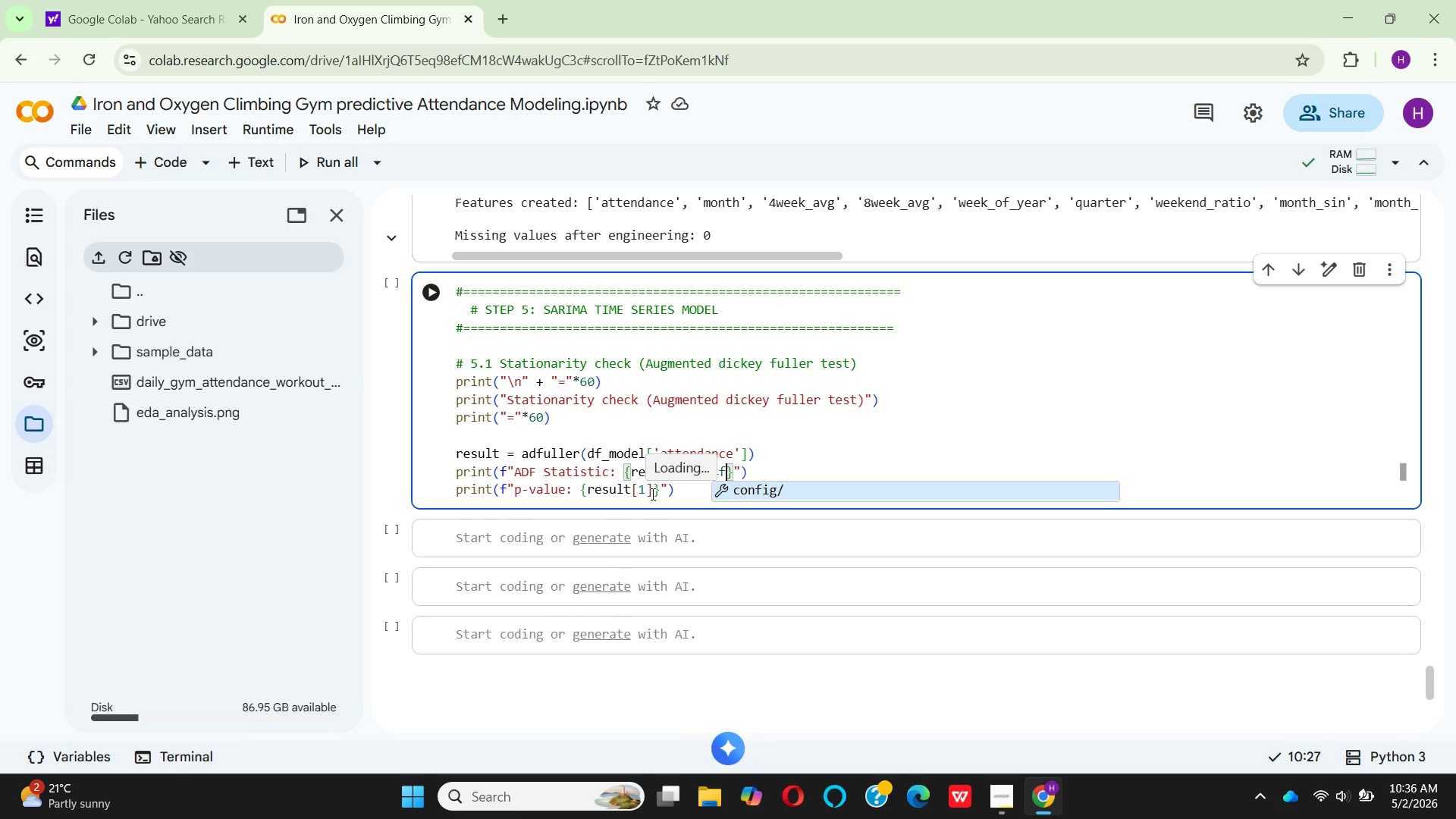 
wait(9.11)
 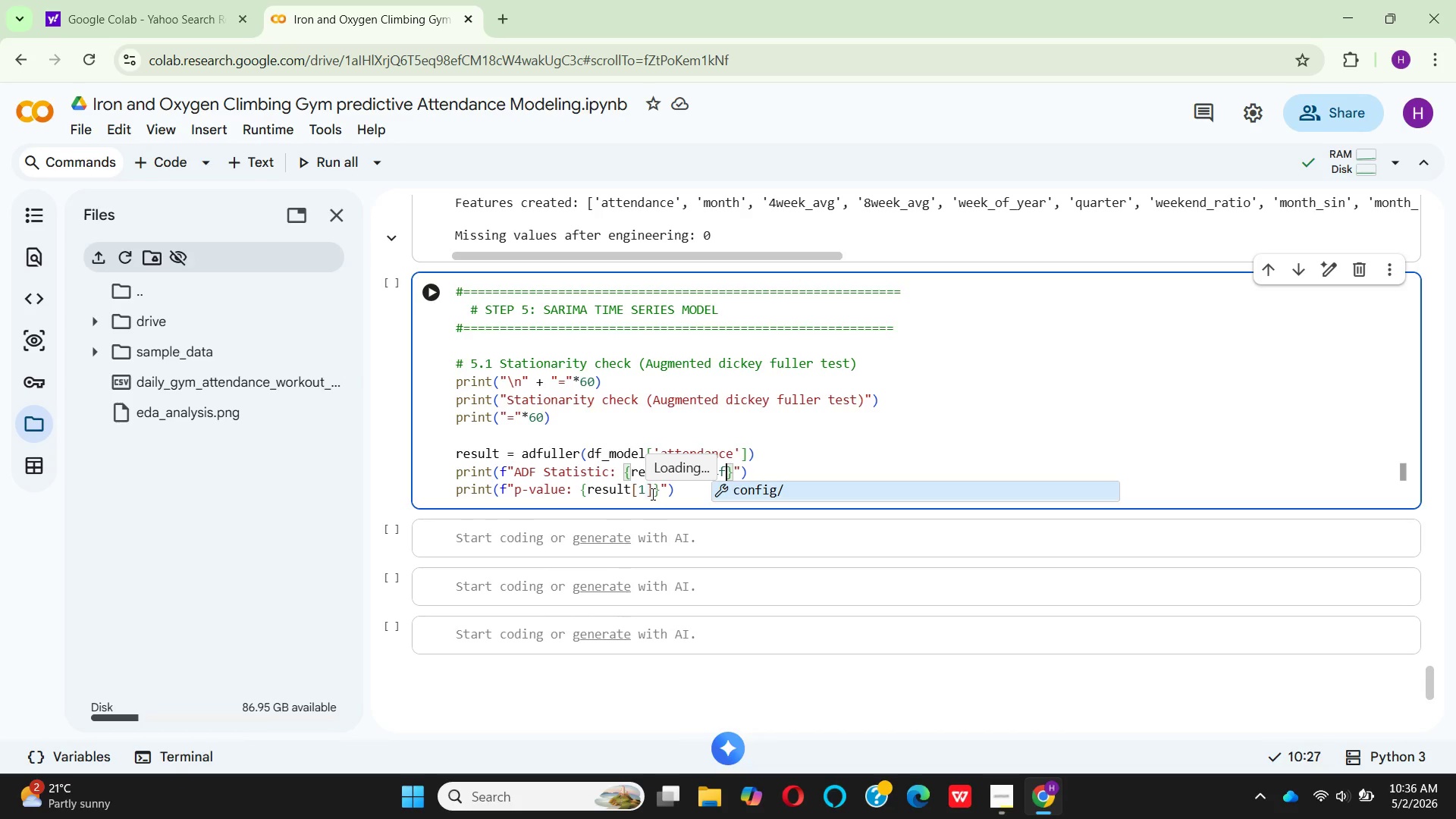 
left_click([651, 495])
 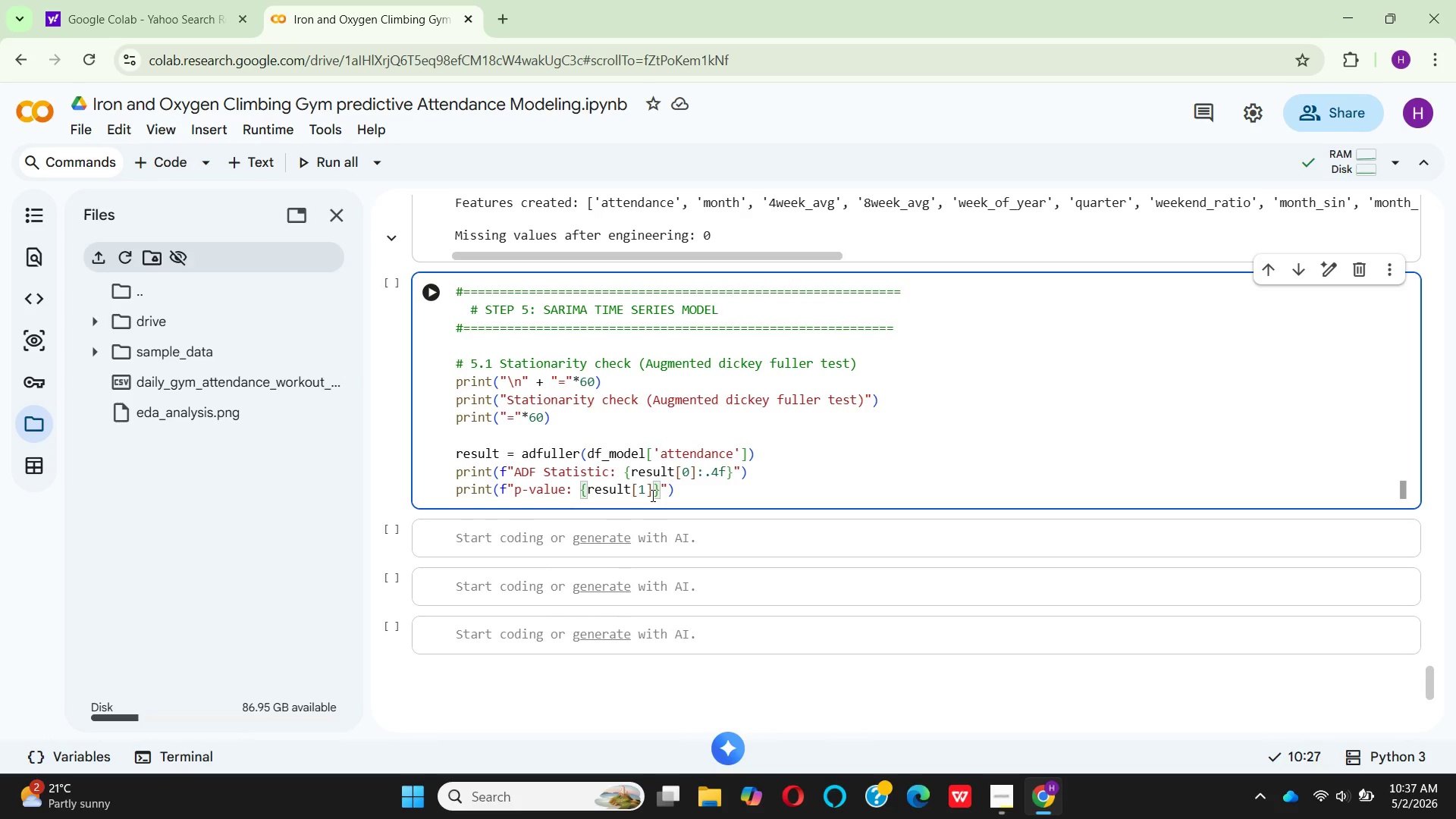 
type(:.4f)
 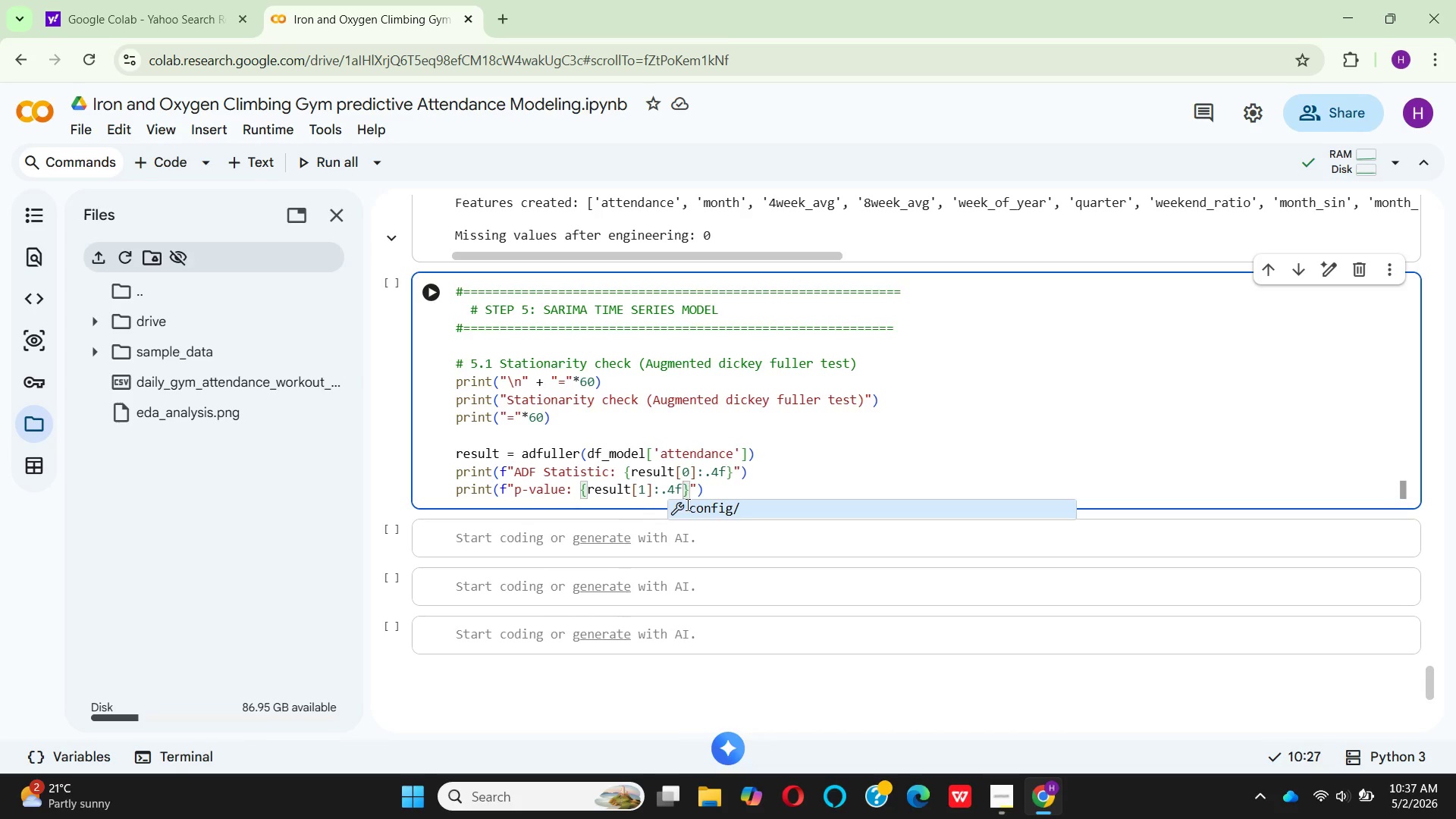 
left_click_drag(start_coordinate=[725, 497], to_coordinate=[725, 506])
 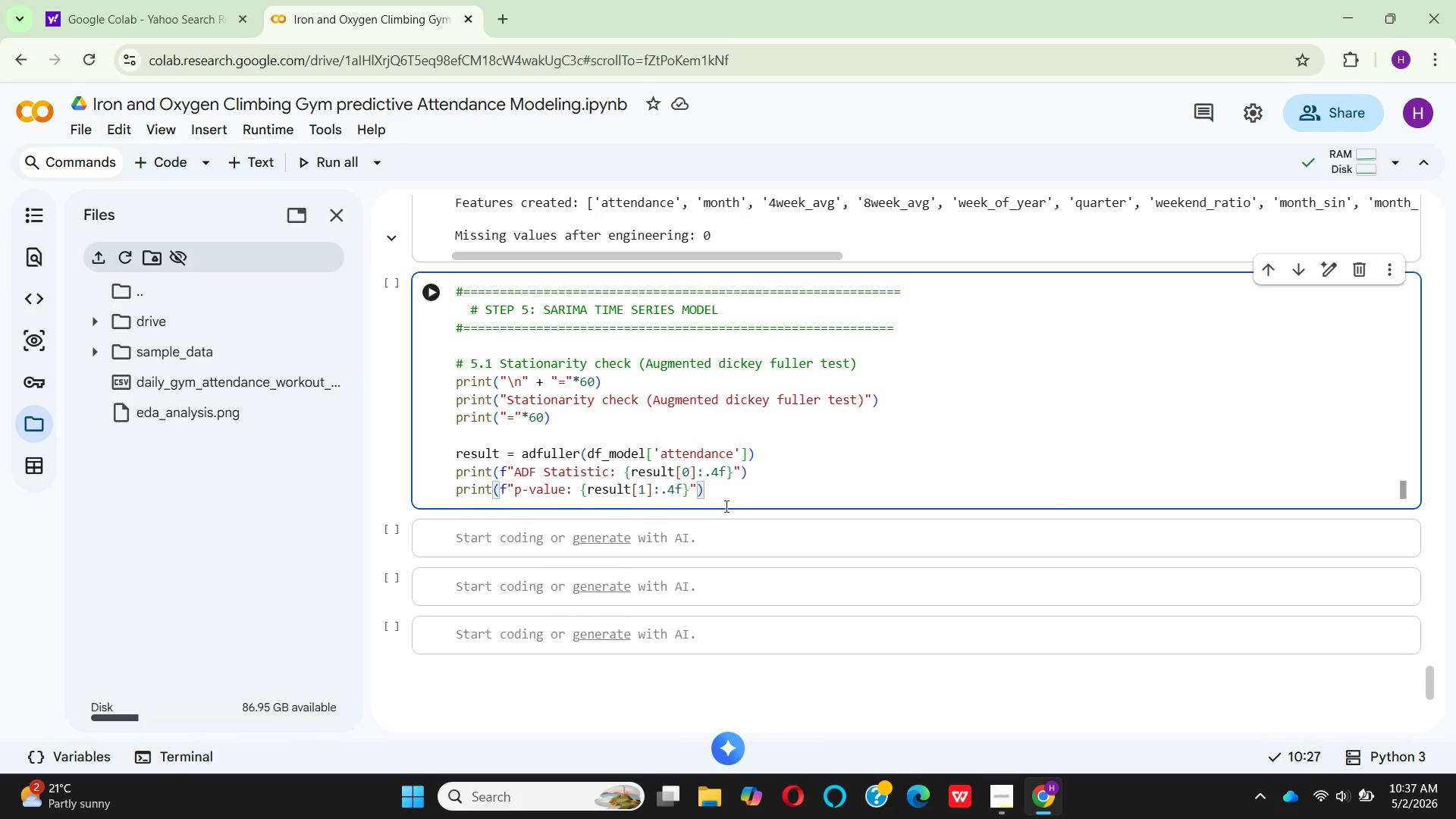 
key(Enter)
 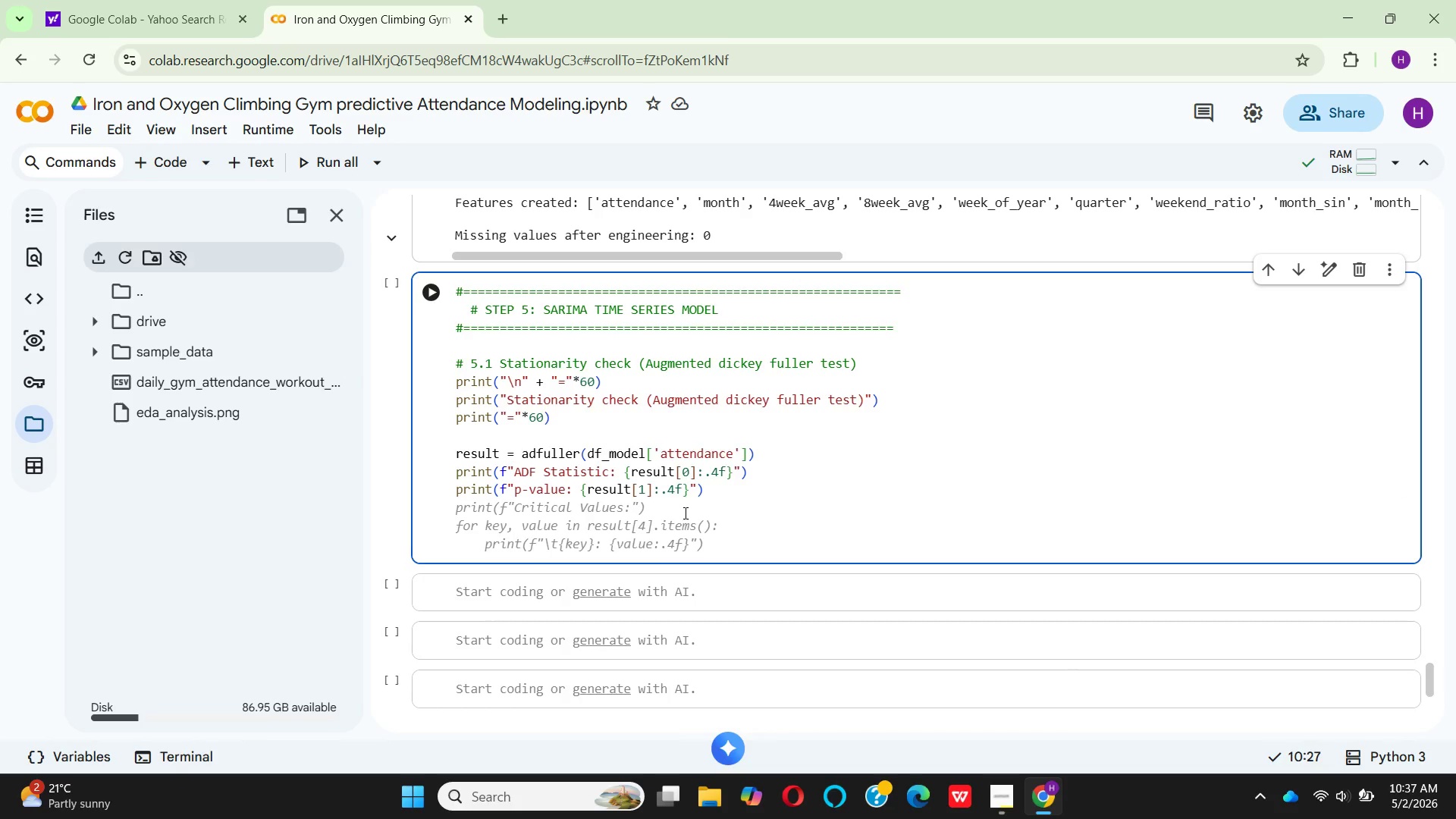 
wait(5.83)
 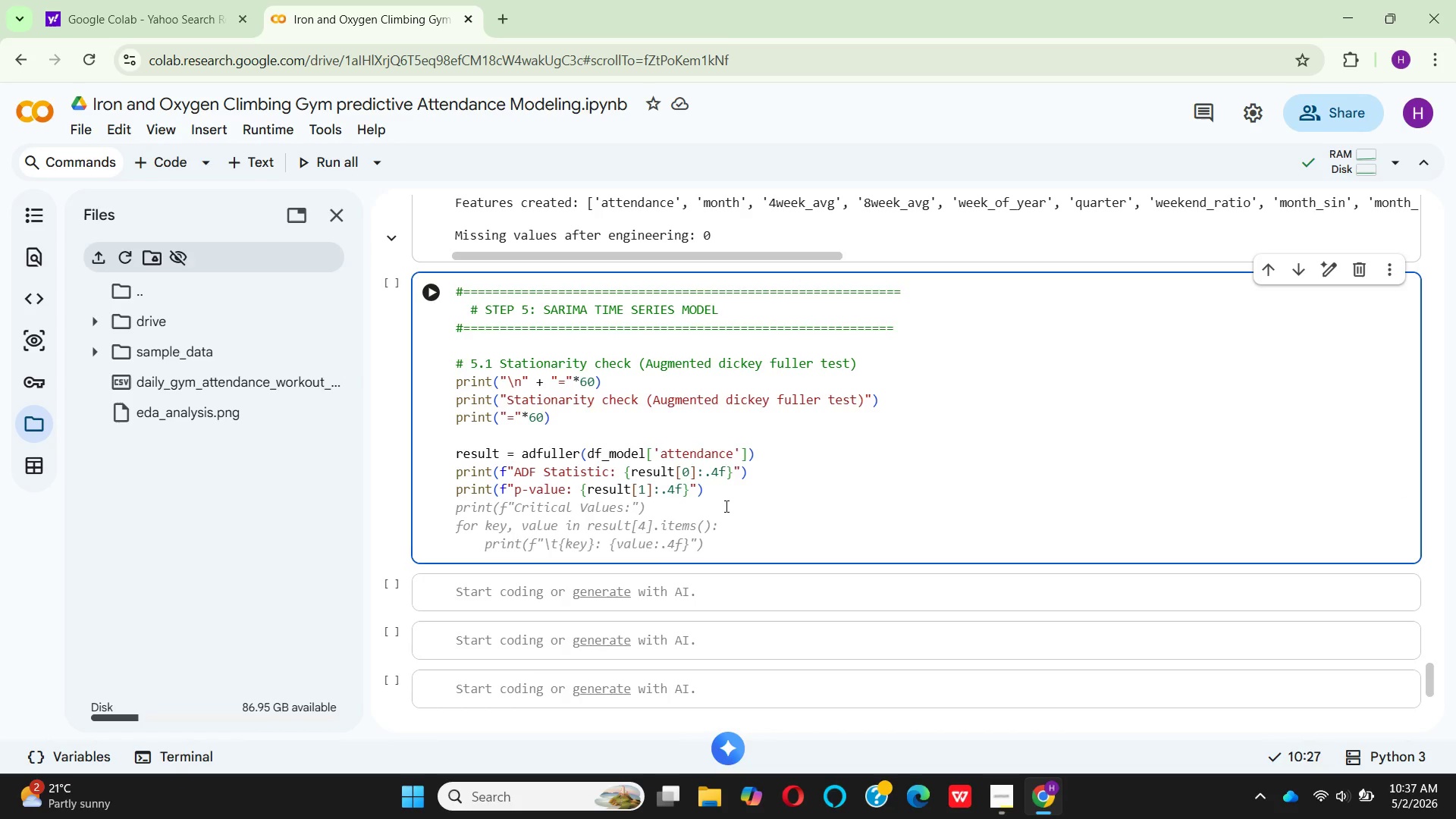 
left_click([541, 490])
 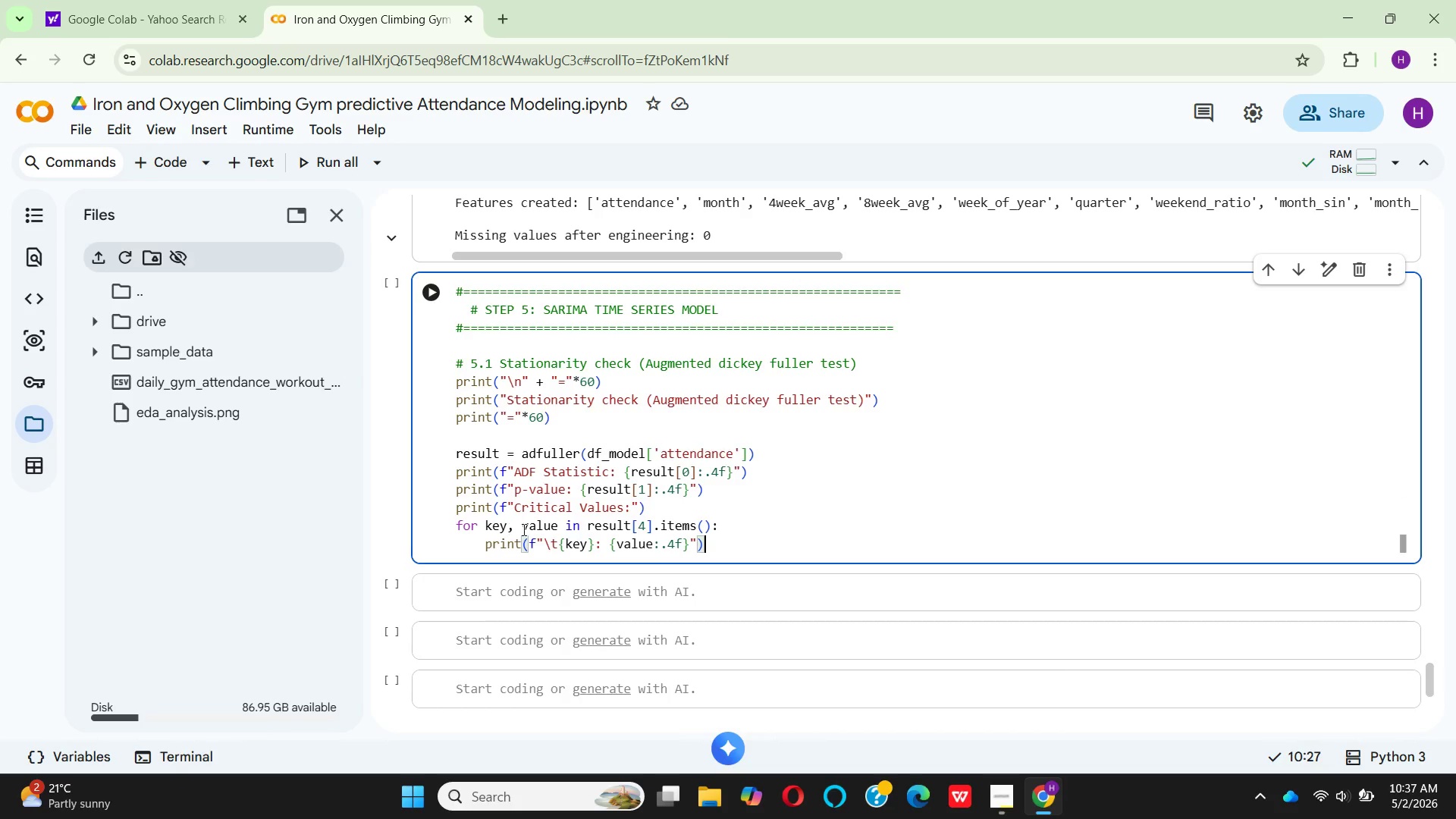 
mouse_move([573, 528])
 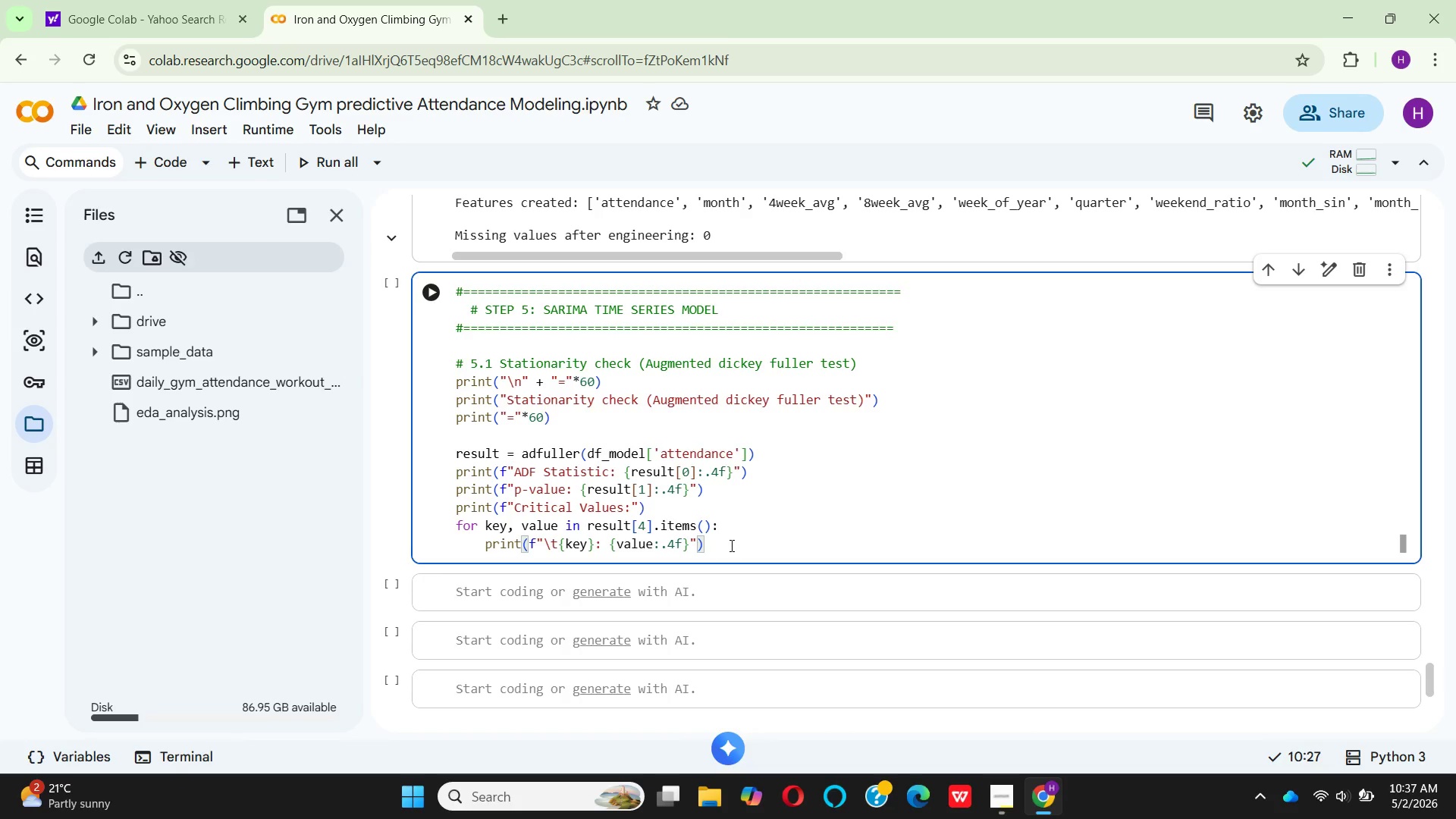 
wait(26.51)
 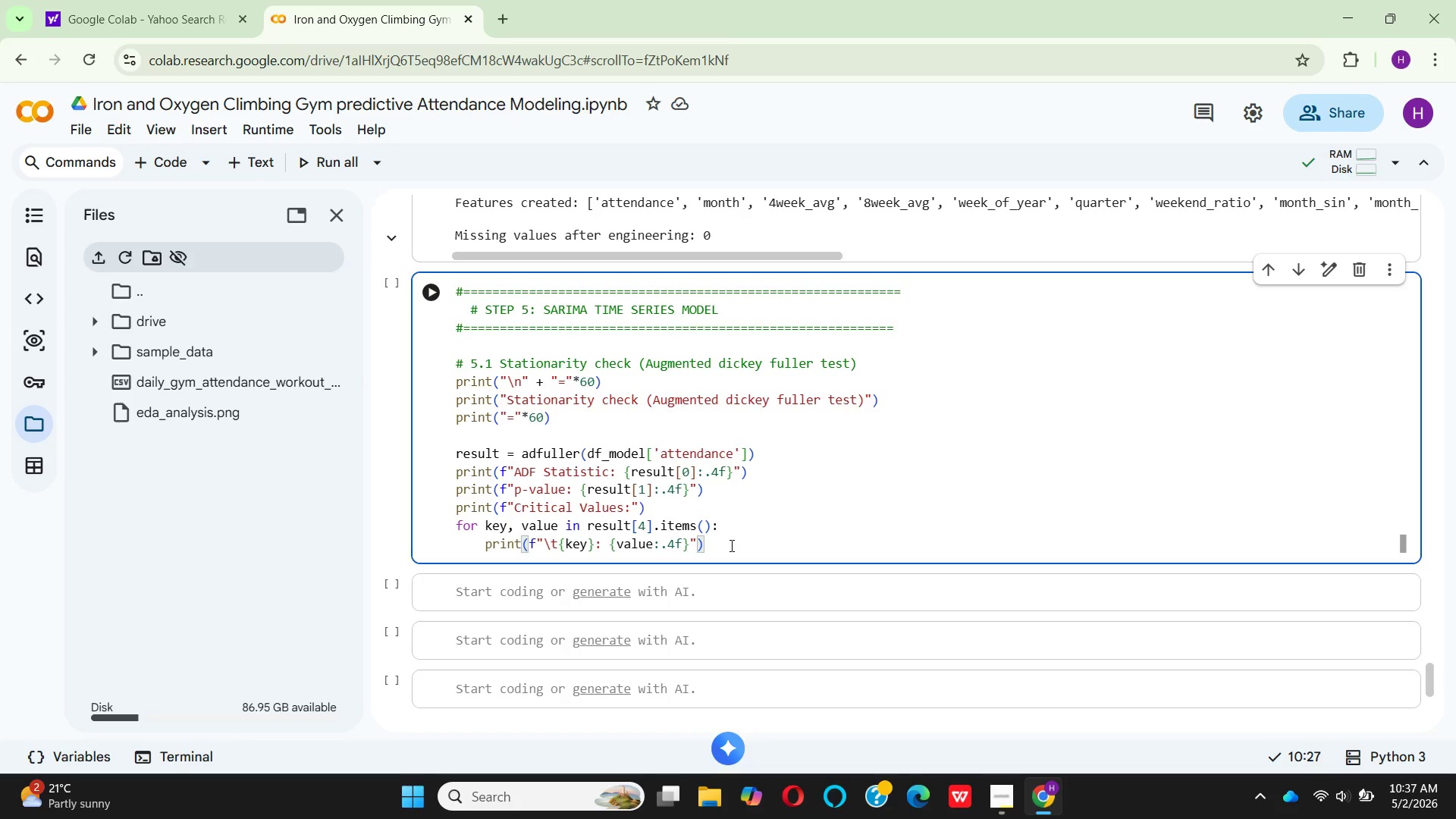 
key(Enter)
 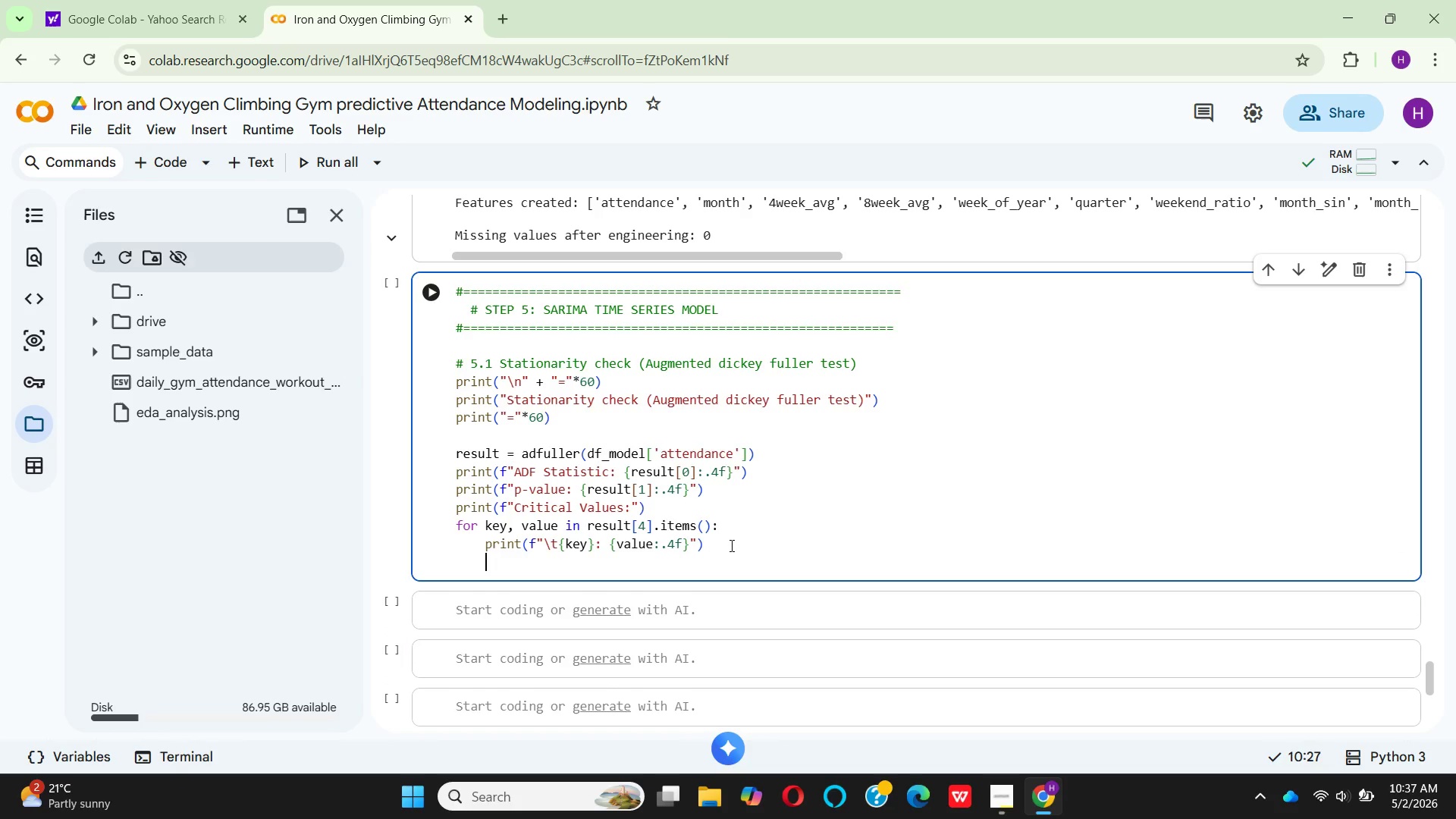 
key(Enter)
 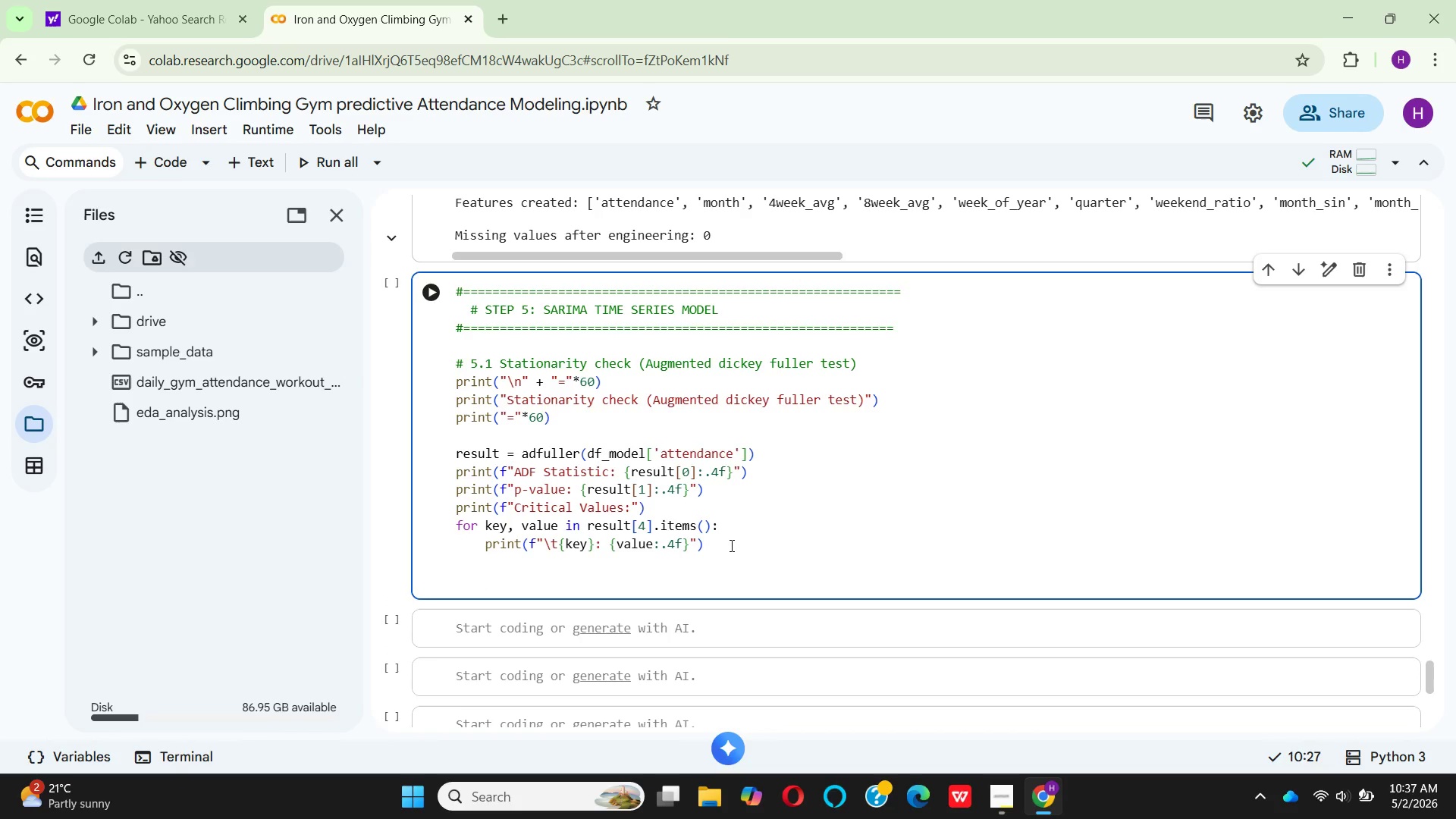 
key(Backspace)
key(Backspace)
type(if )
 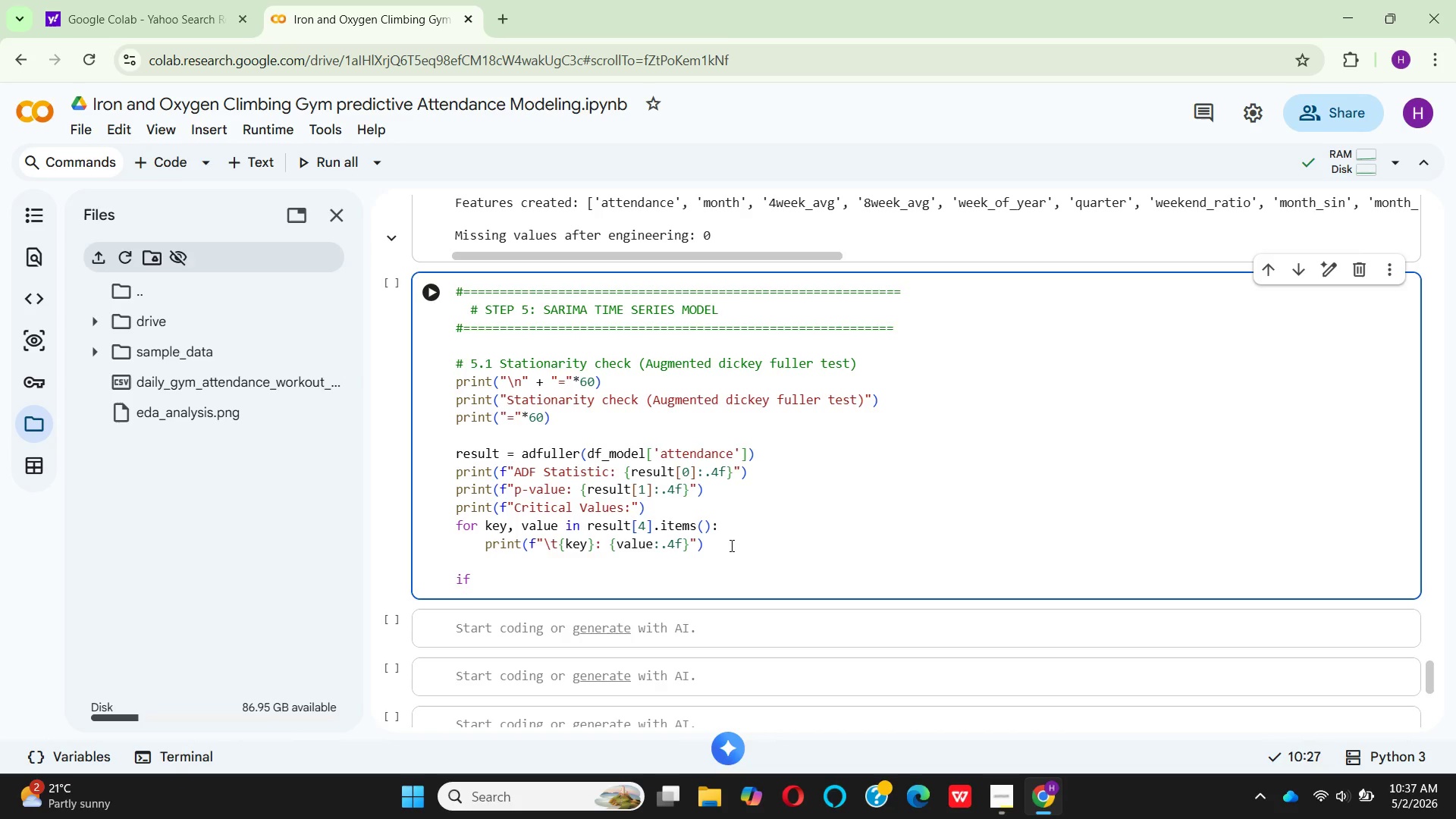 
hold_key(key=R, duration=0.36)
 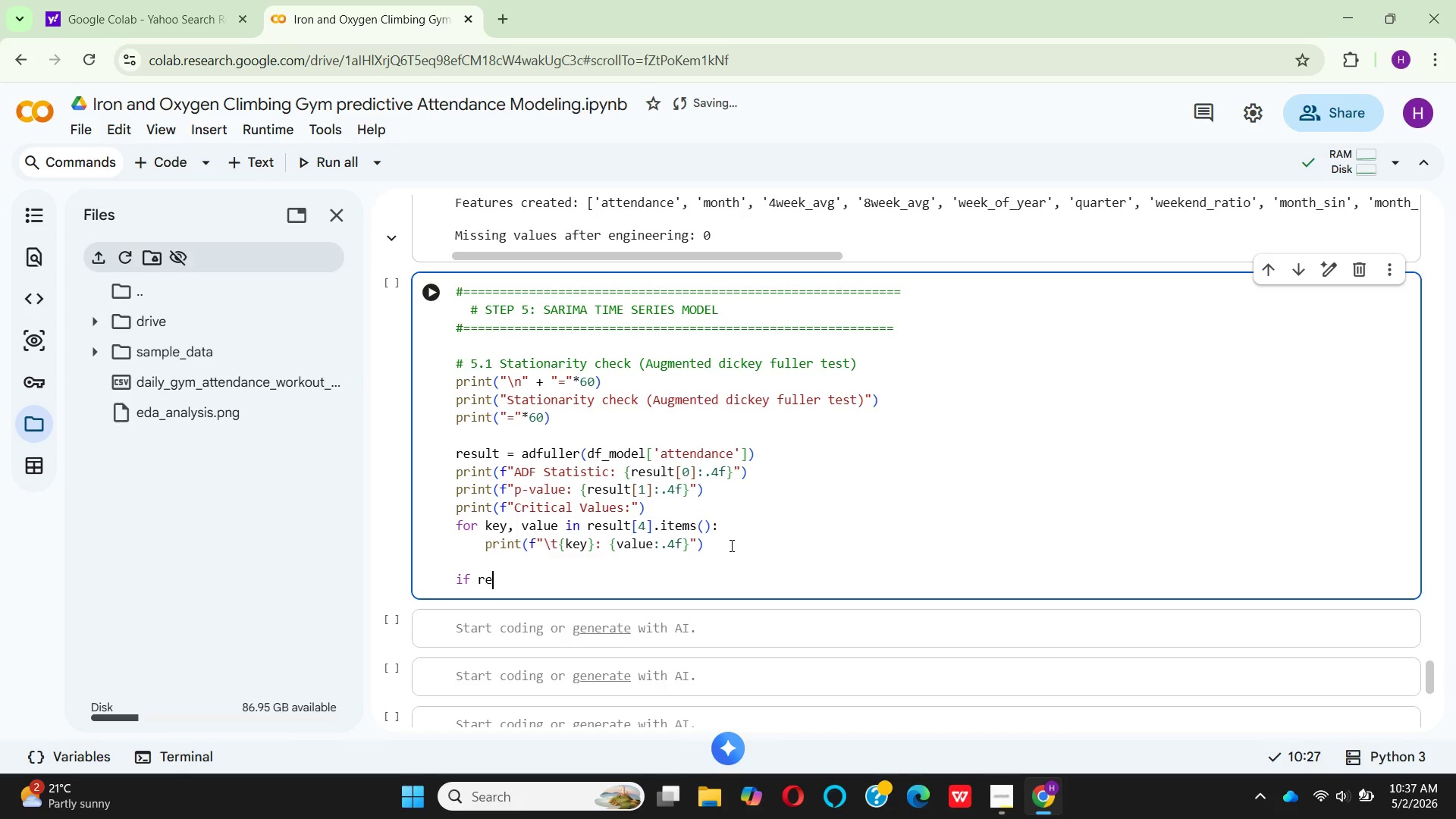 
type(esu)
 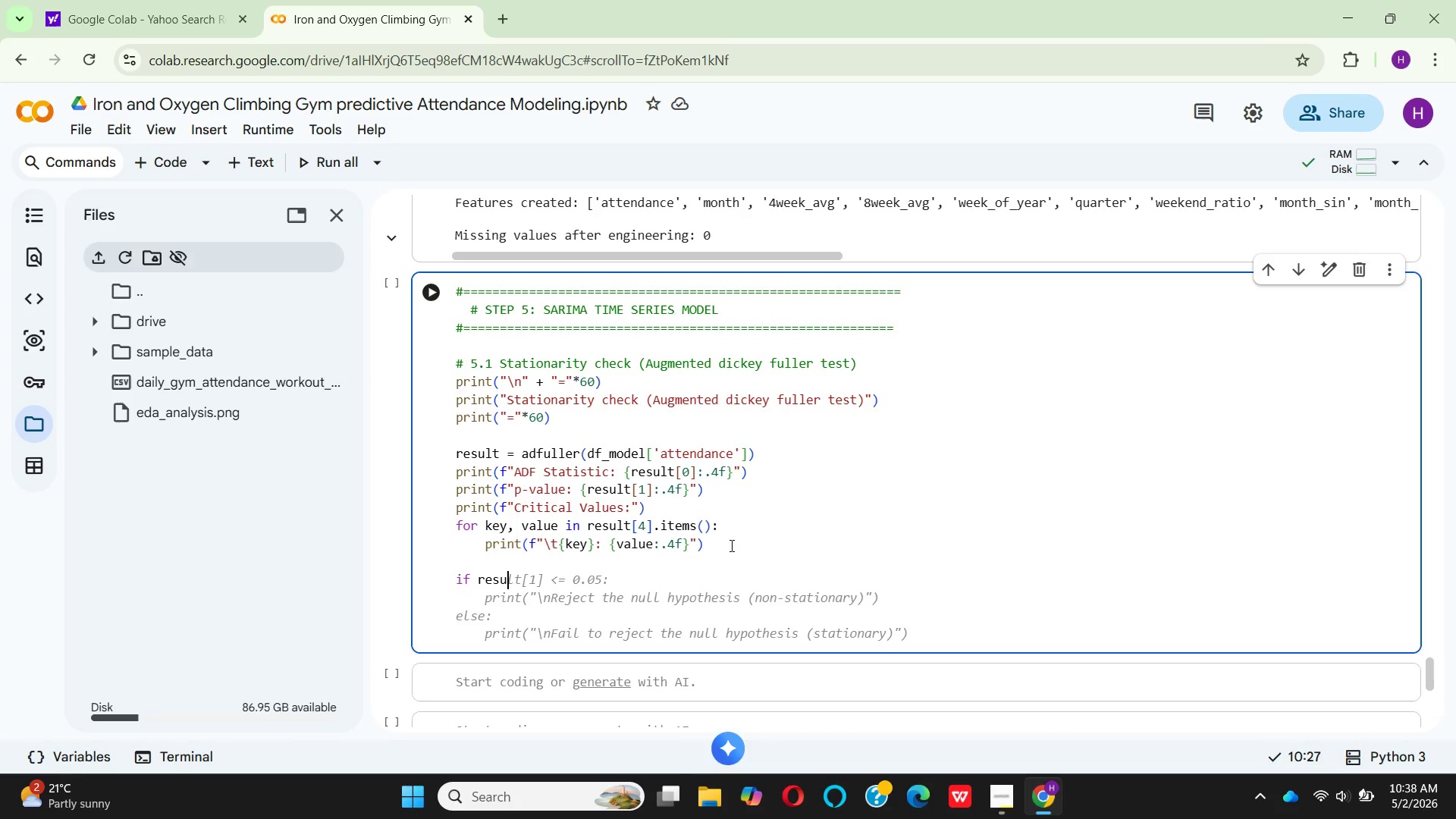 
wait(9.38)
 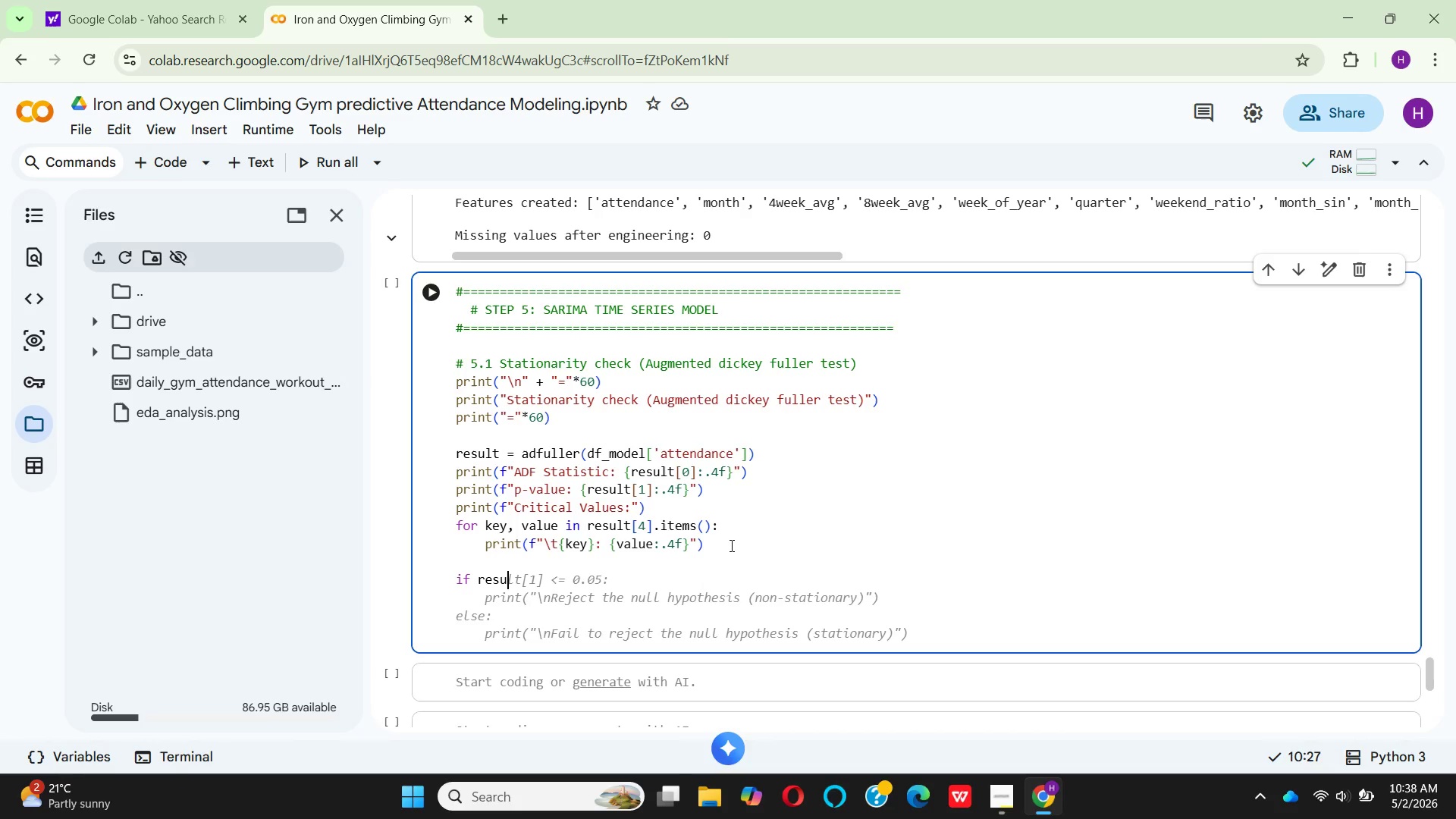 
key(Enter)
 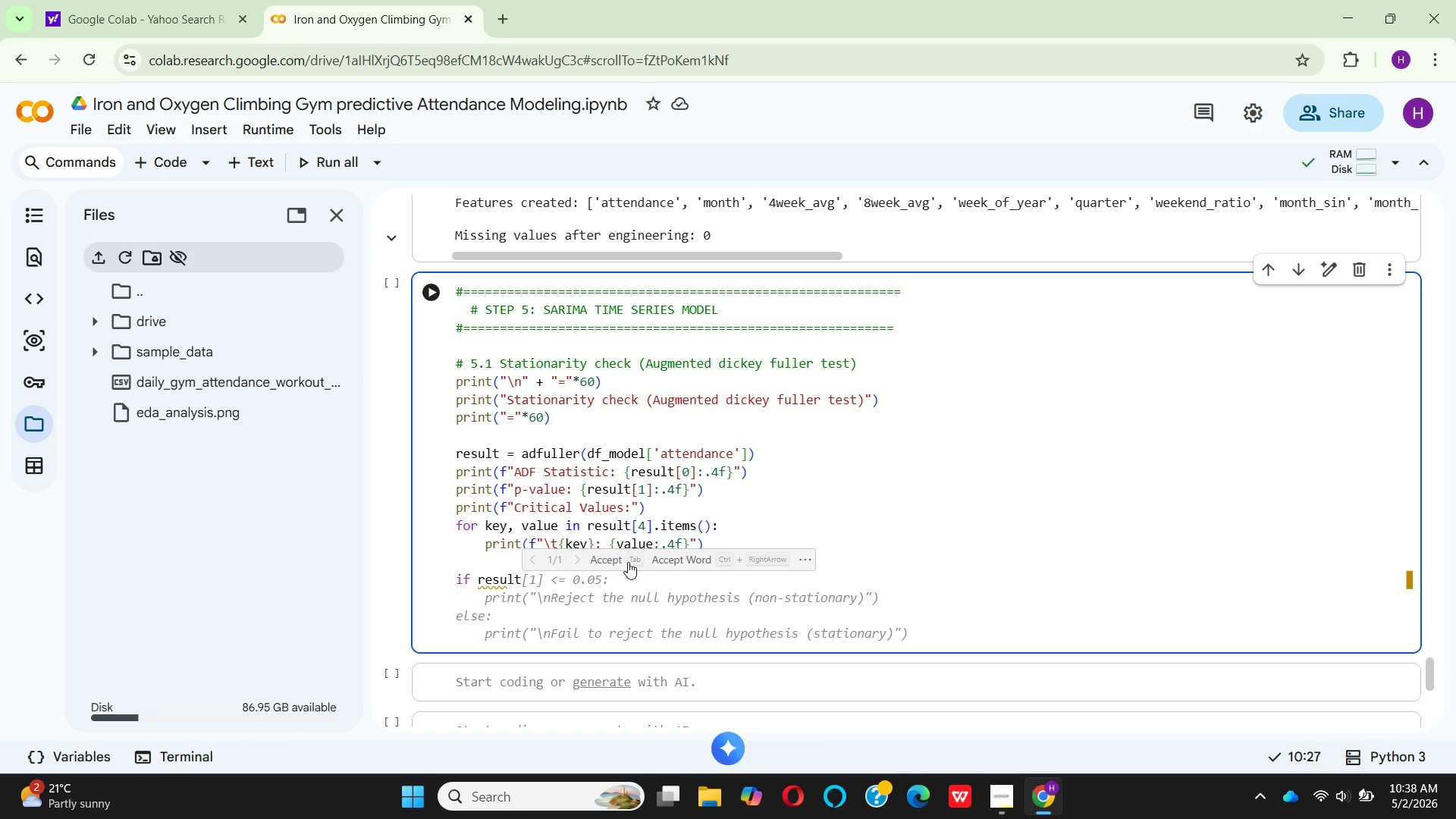 
left_click([606, 553])
 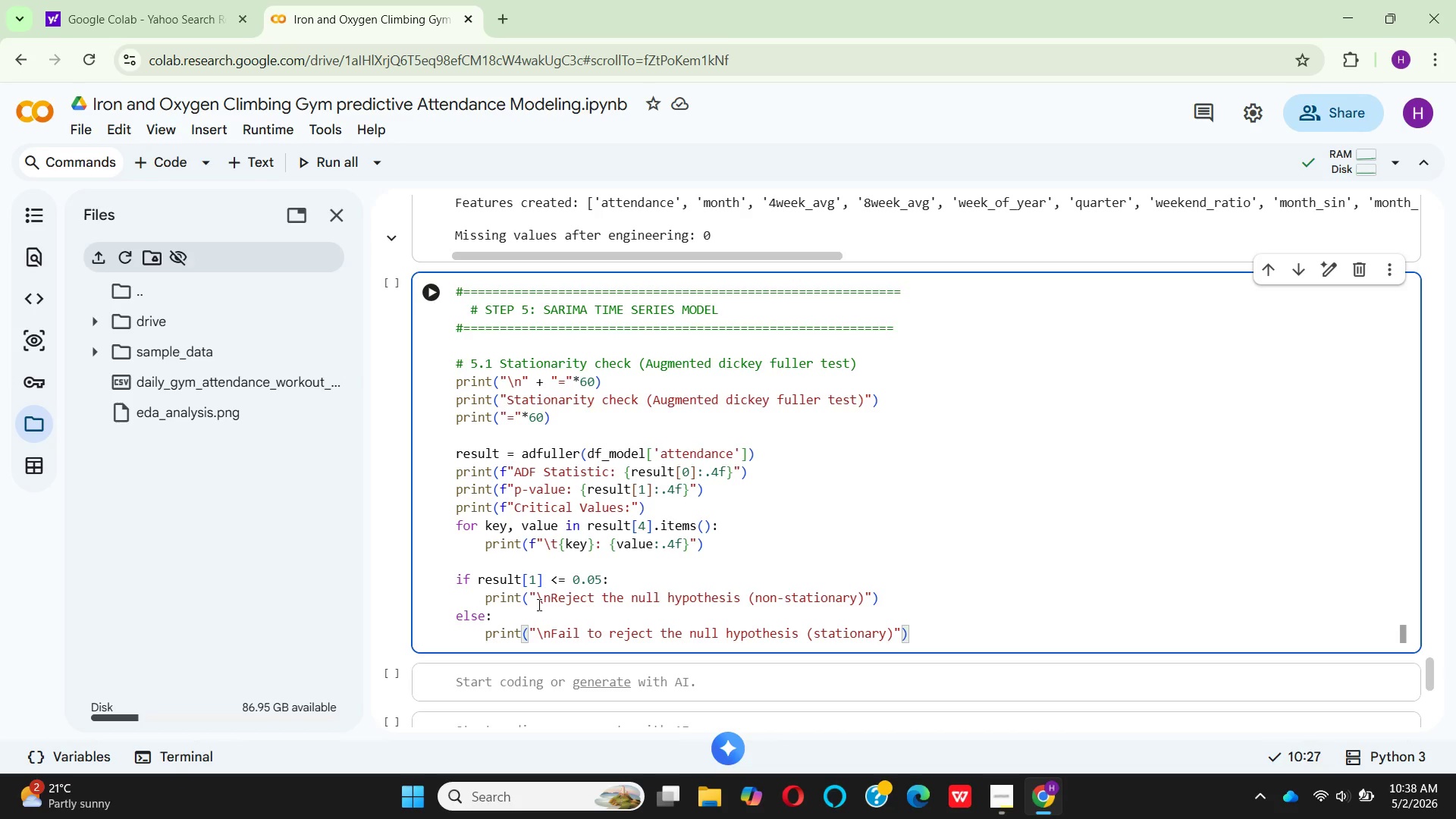 
wait(10.66)
 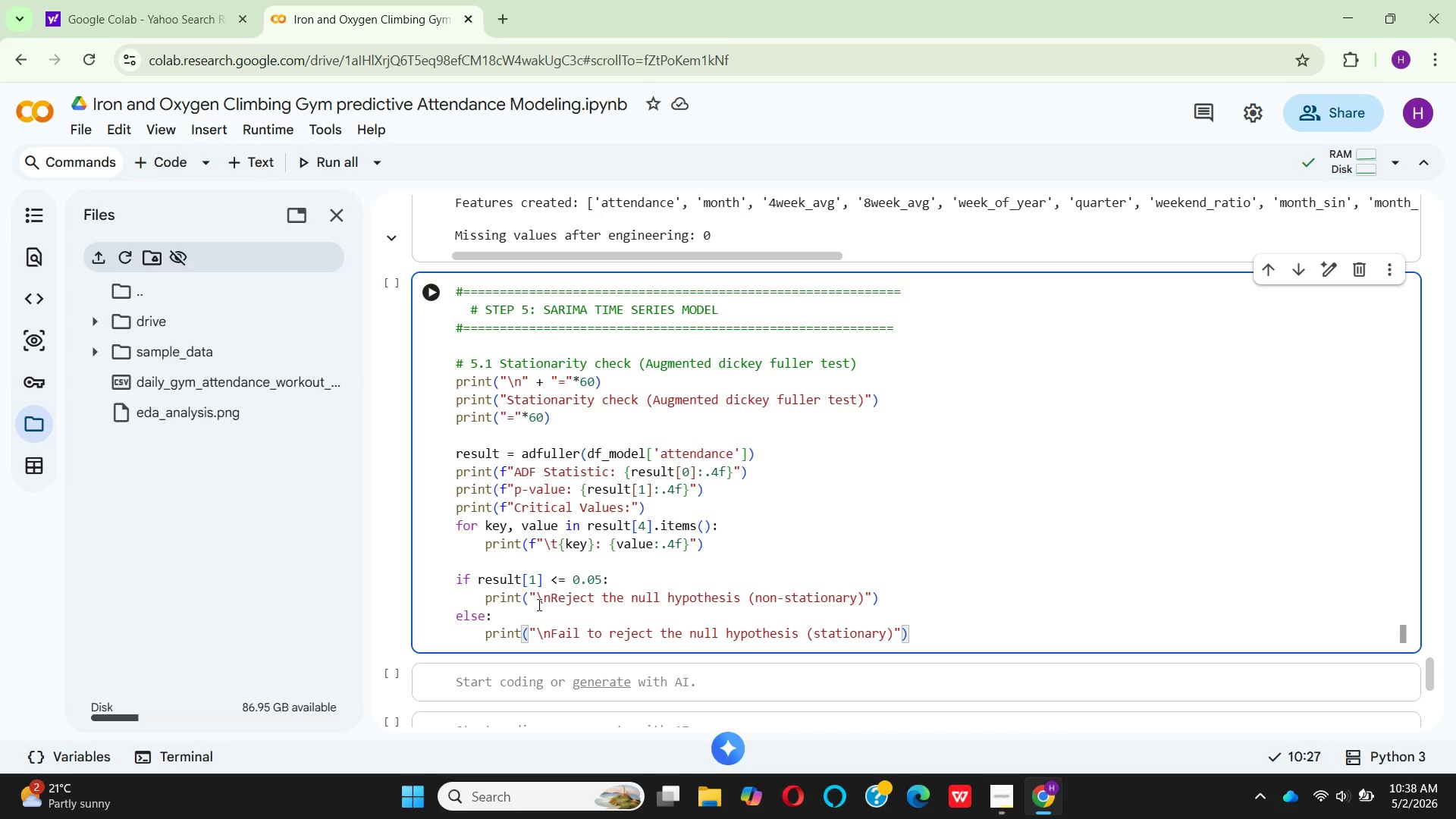 
left_click([550, 603])
 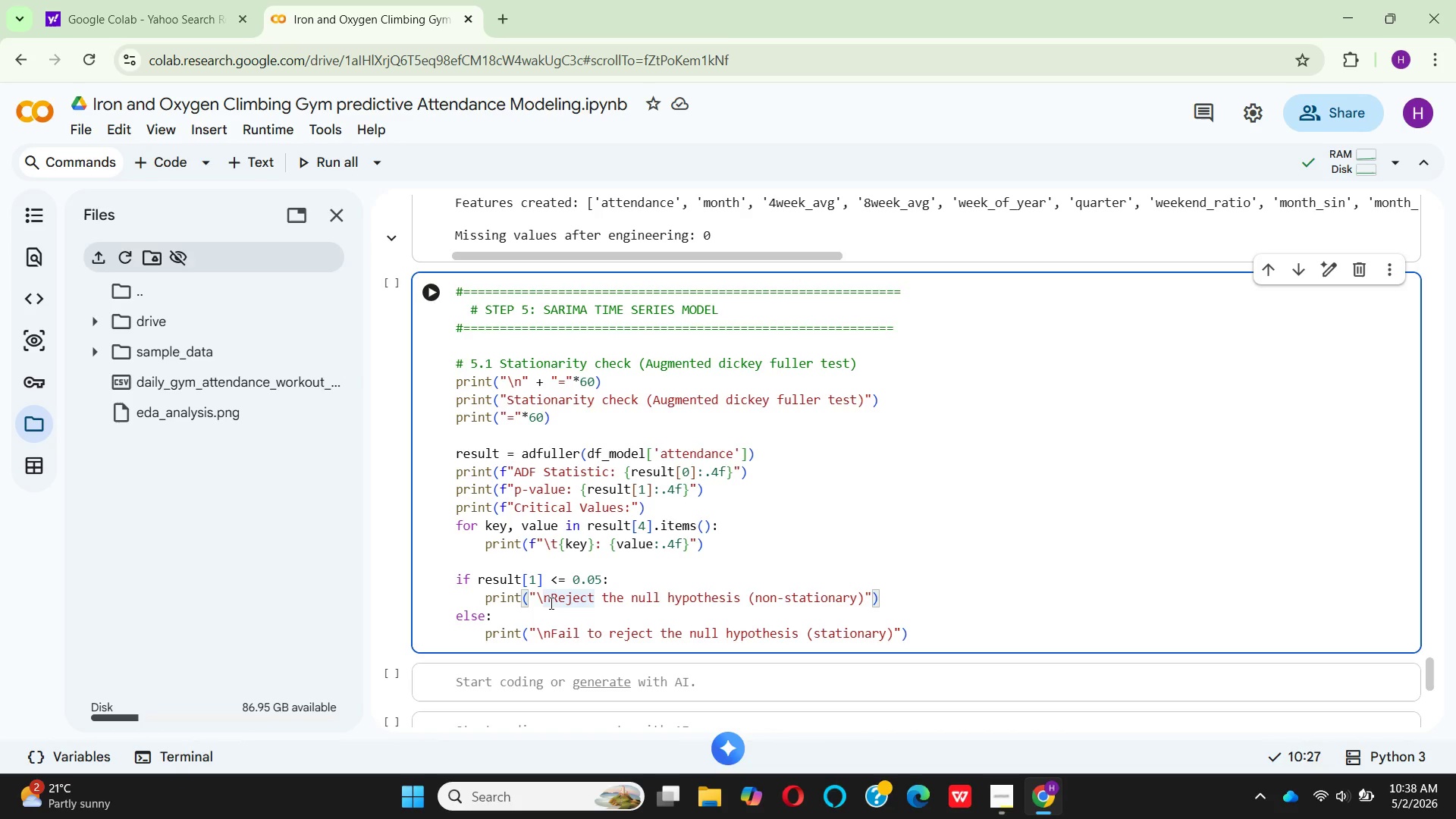 
key(Space)
 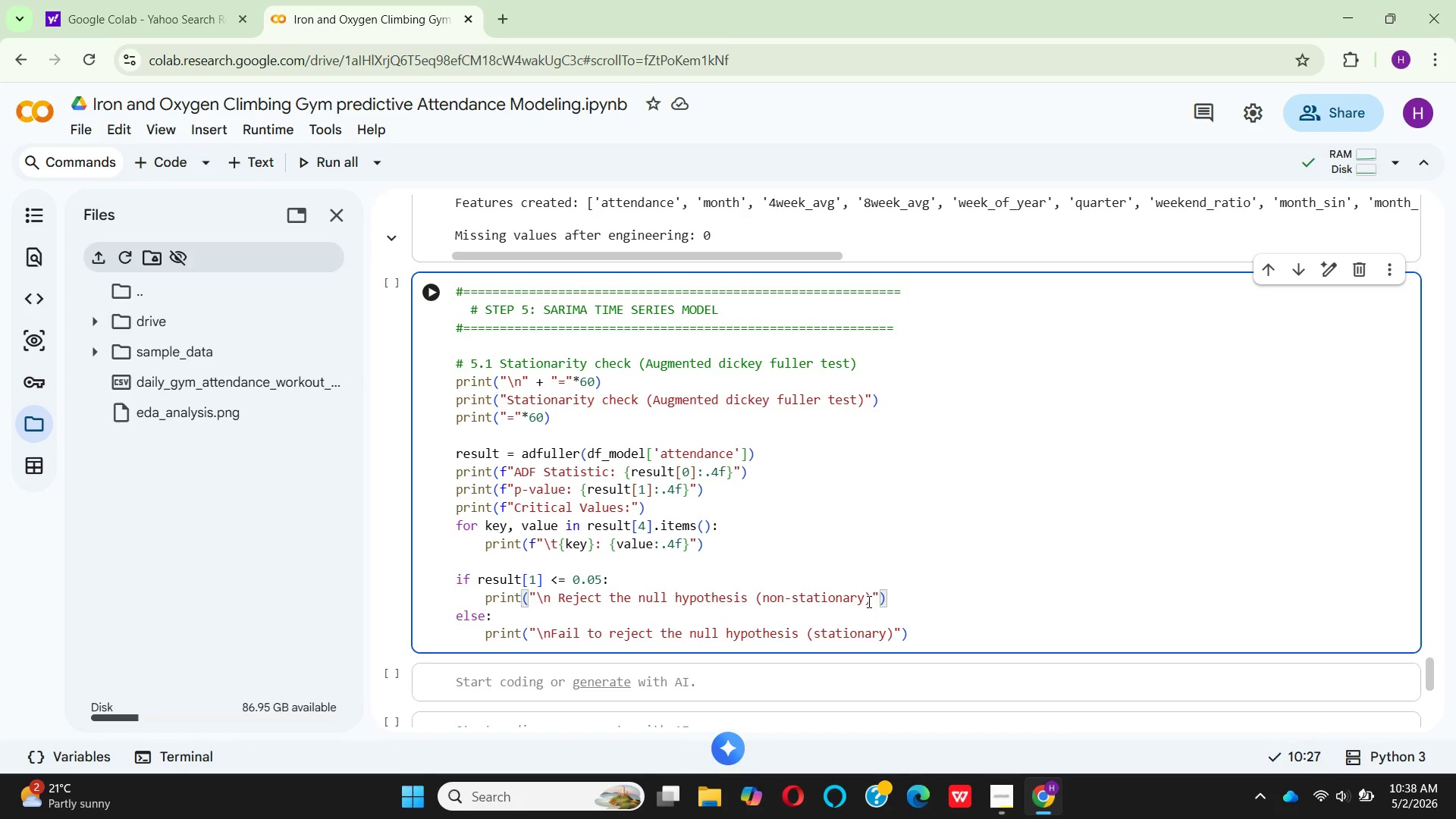 
wait(5.92)
 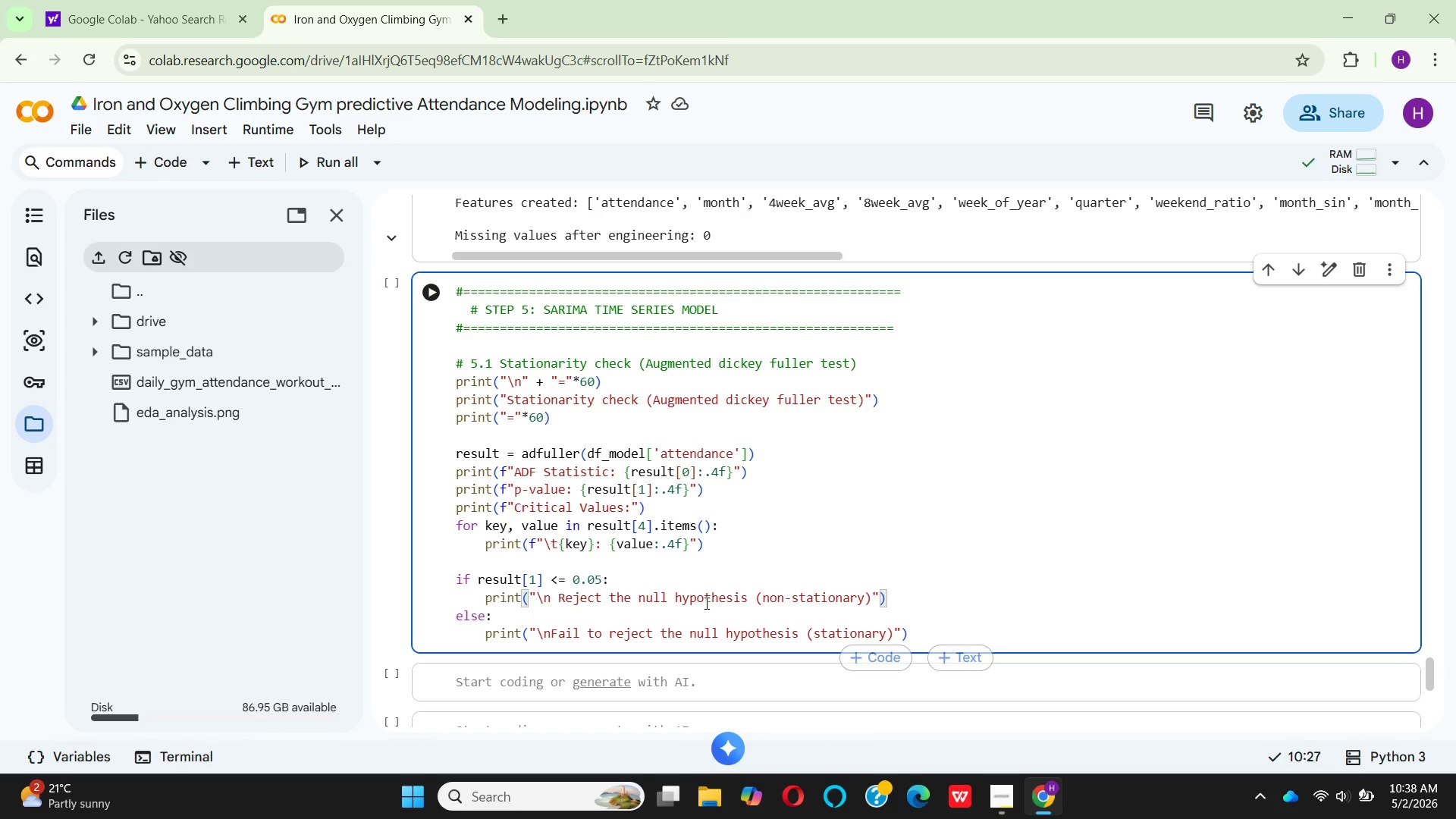 
left_click([872, 598])
 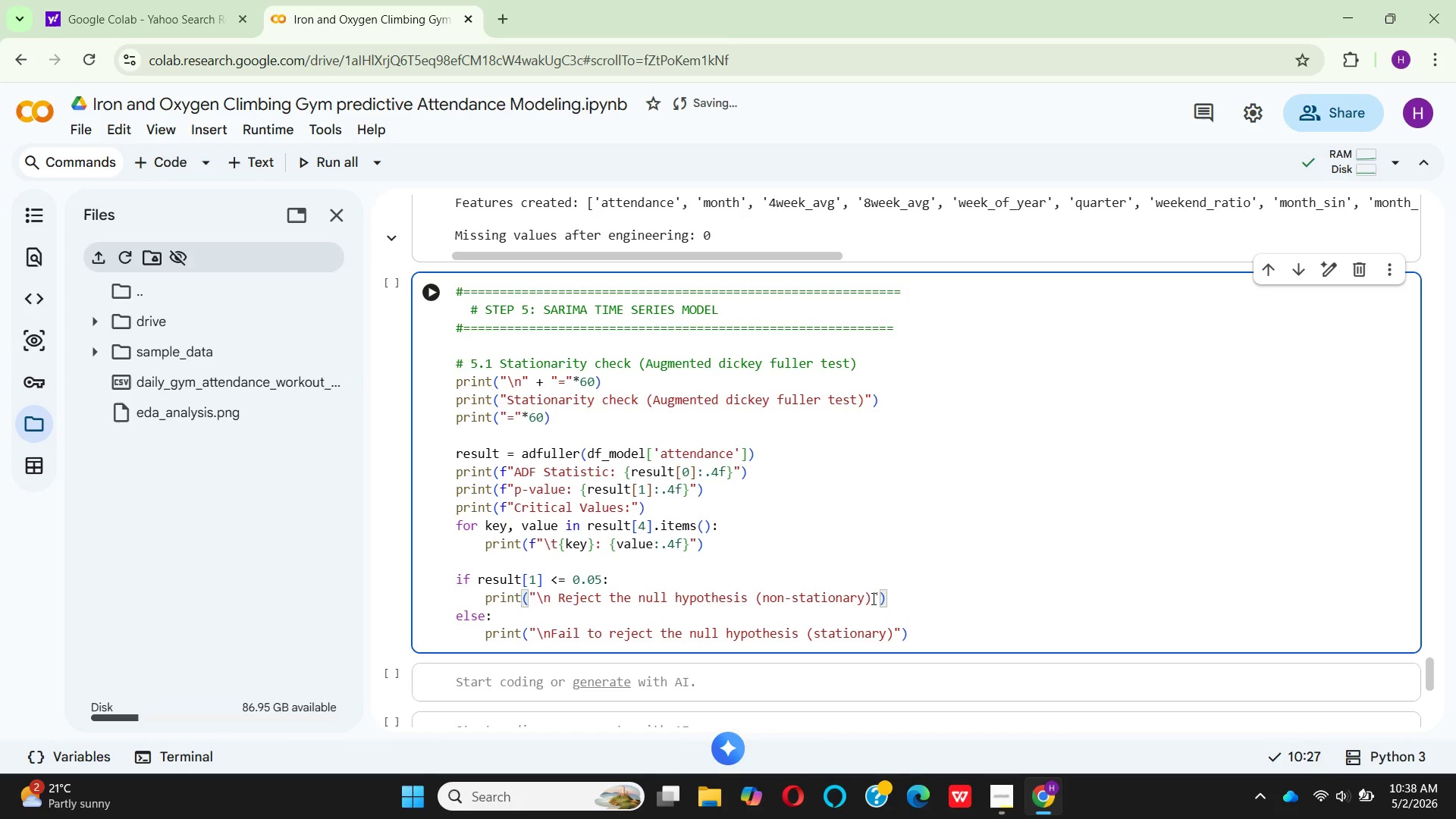 
hold_key(key=Backspace, duration=1.16)
 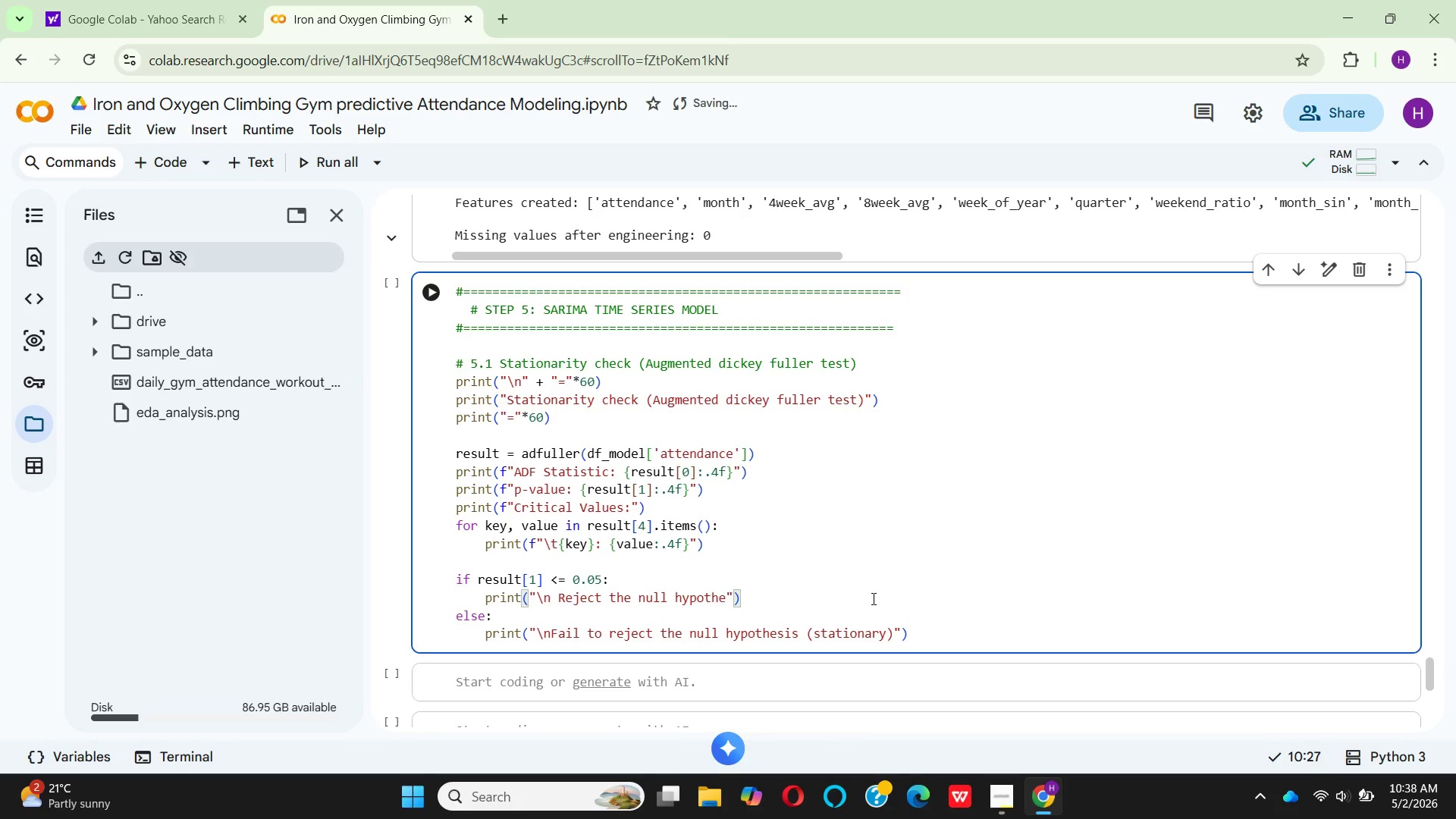 
hold_key(key=Backspace, duration=0.8)
 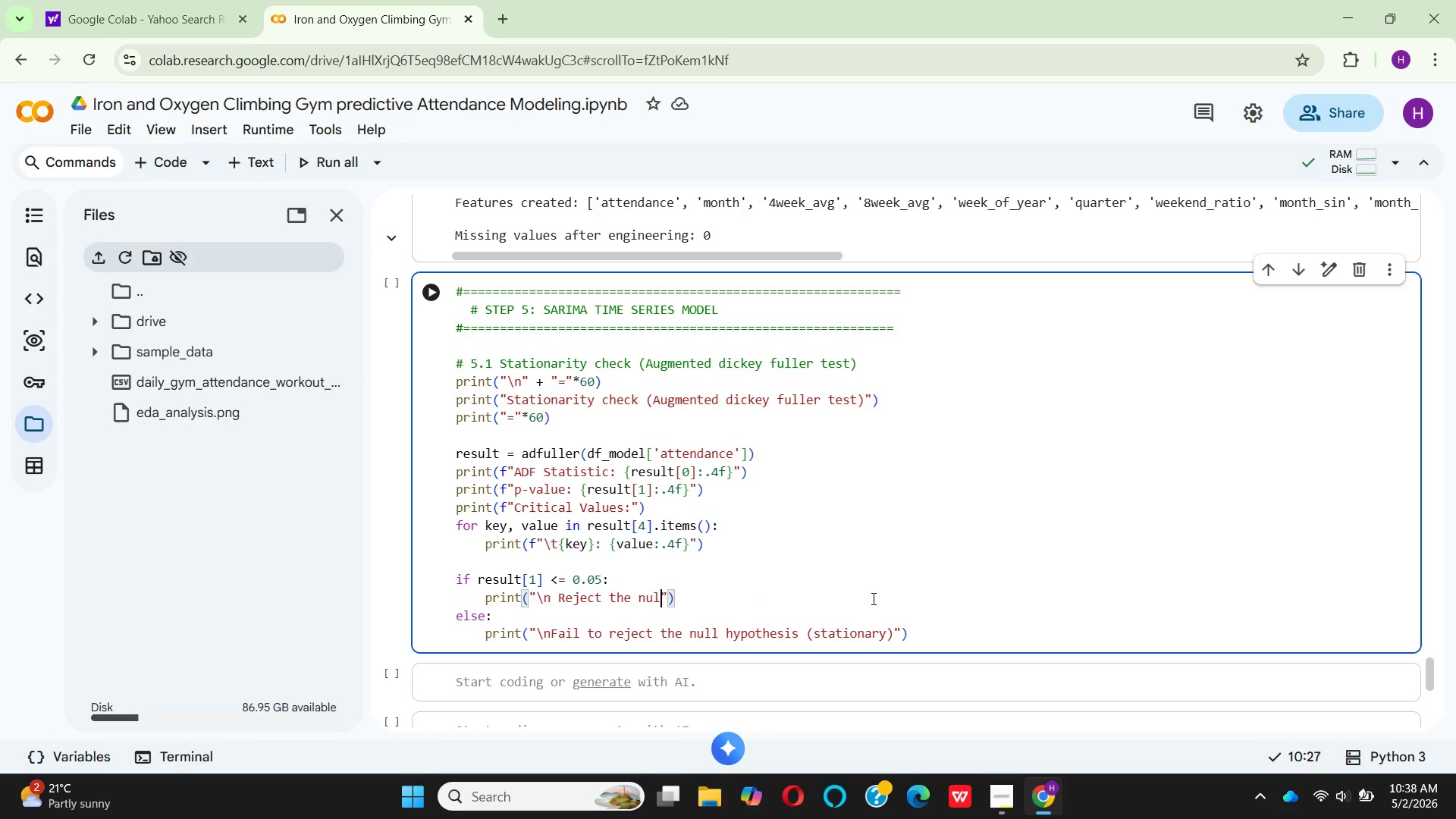 
hold_key(key=Backspace, duration=0.8)
 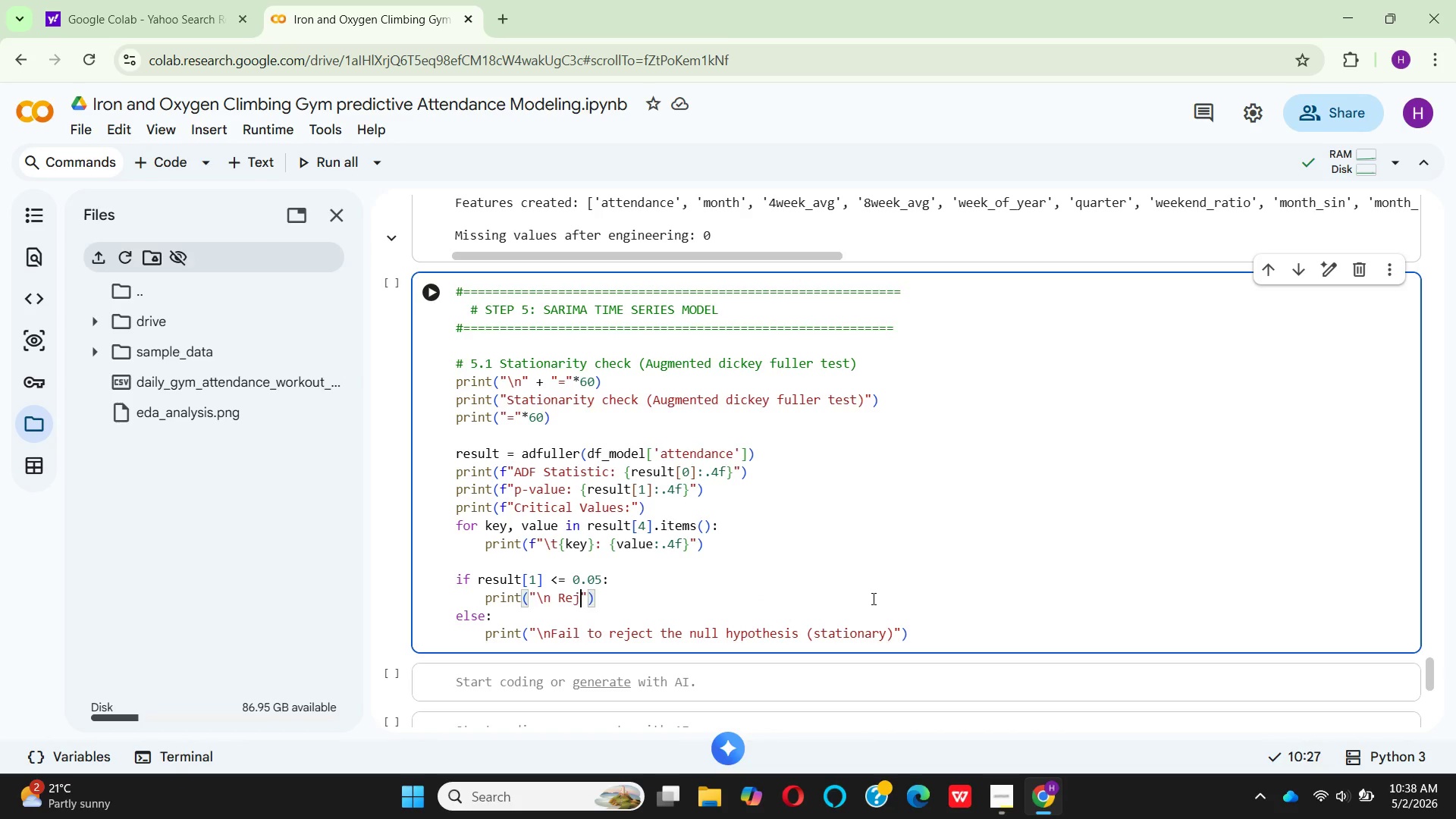 
key(Backspace)
key(Backspace)
key(Backspace)
key(Backspace)
type(Time series is setationar)
 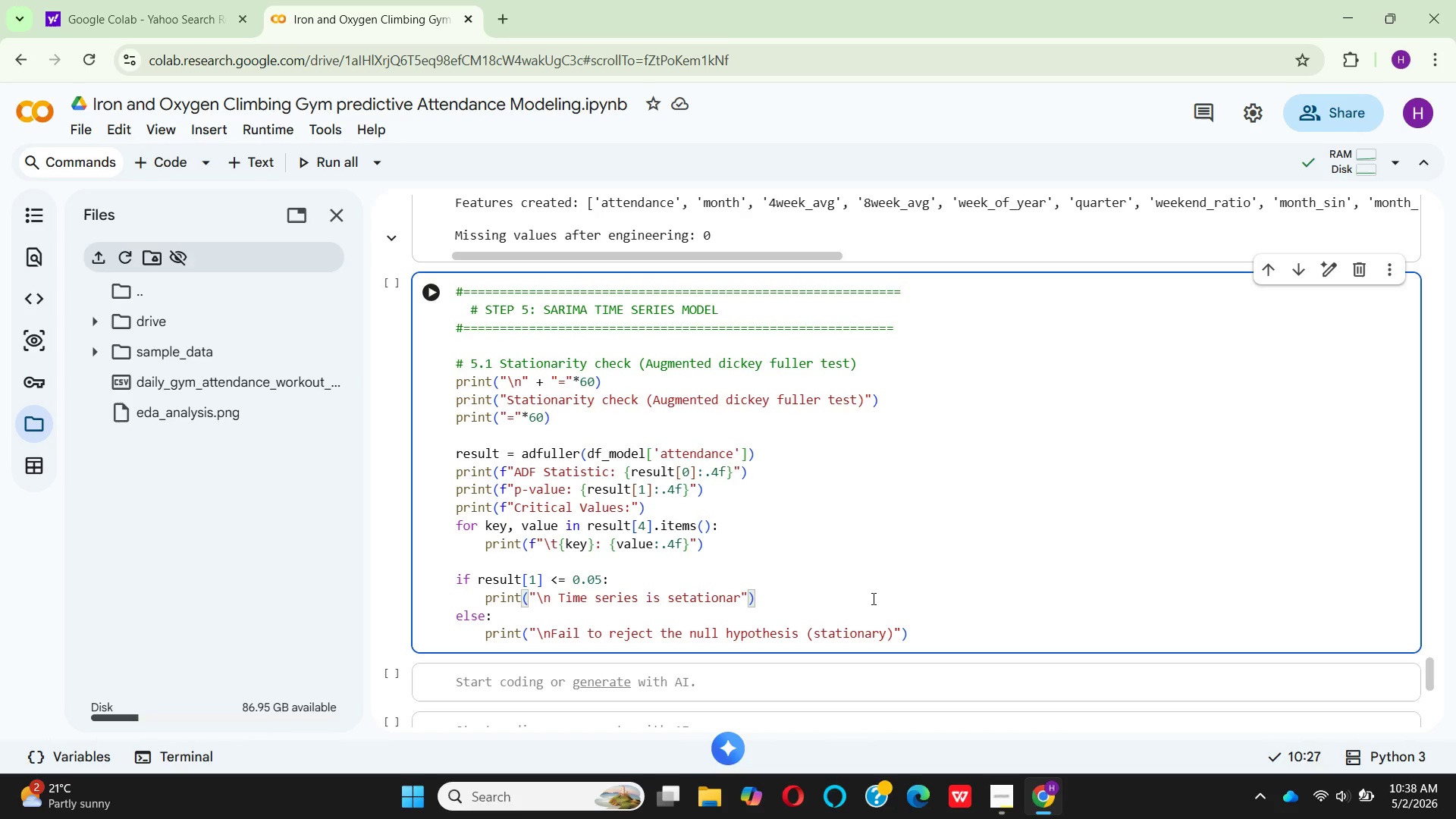 
key(Y)
 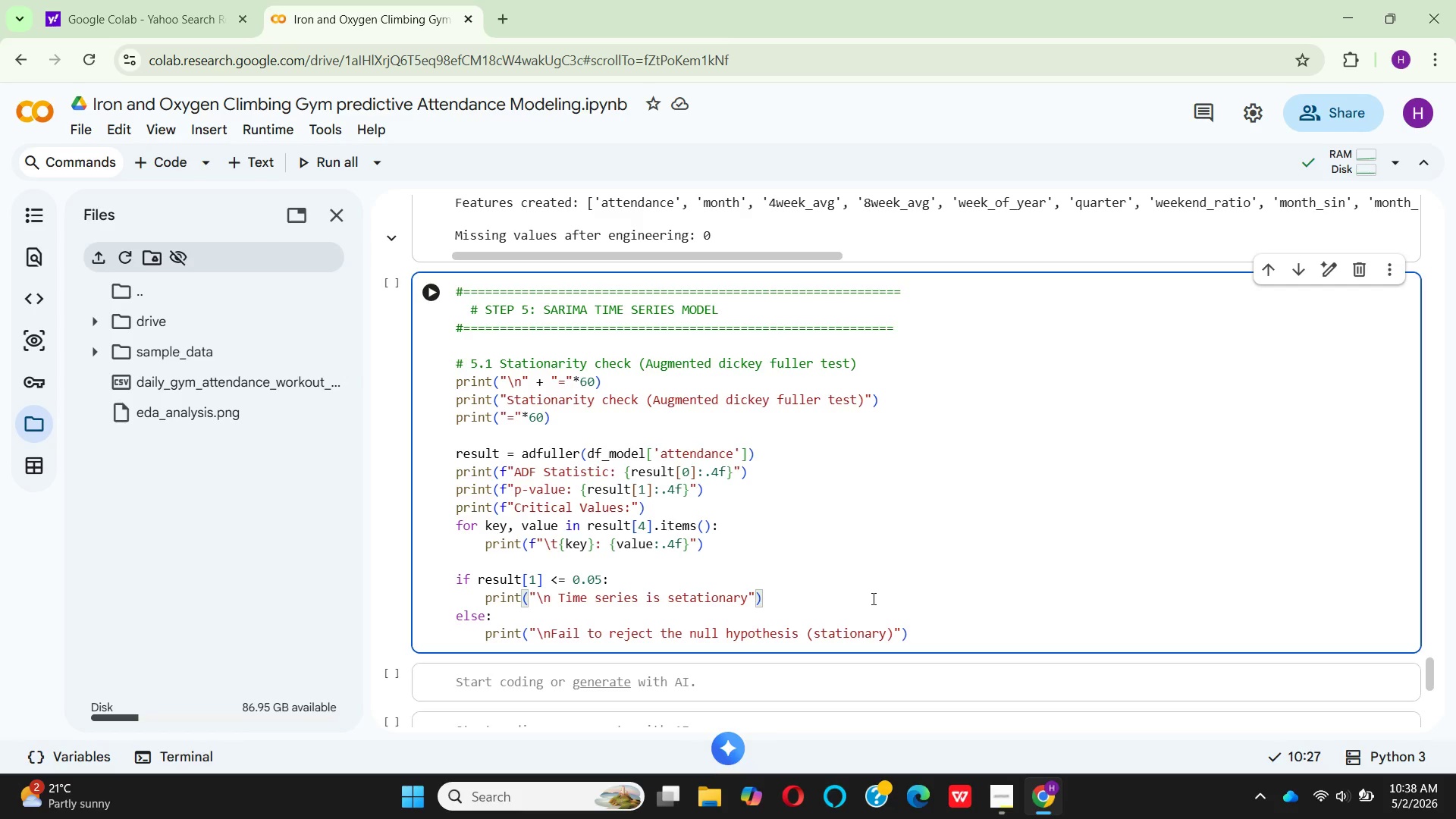 
key(Space)
 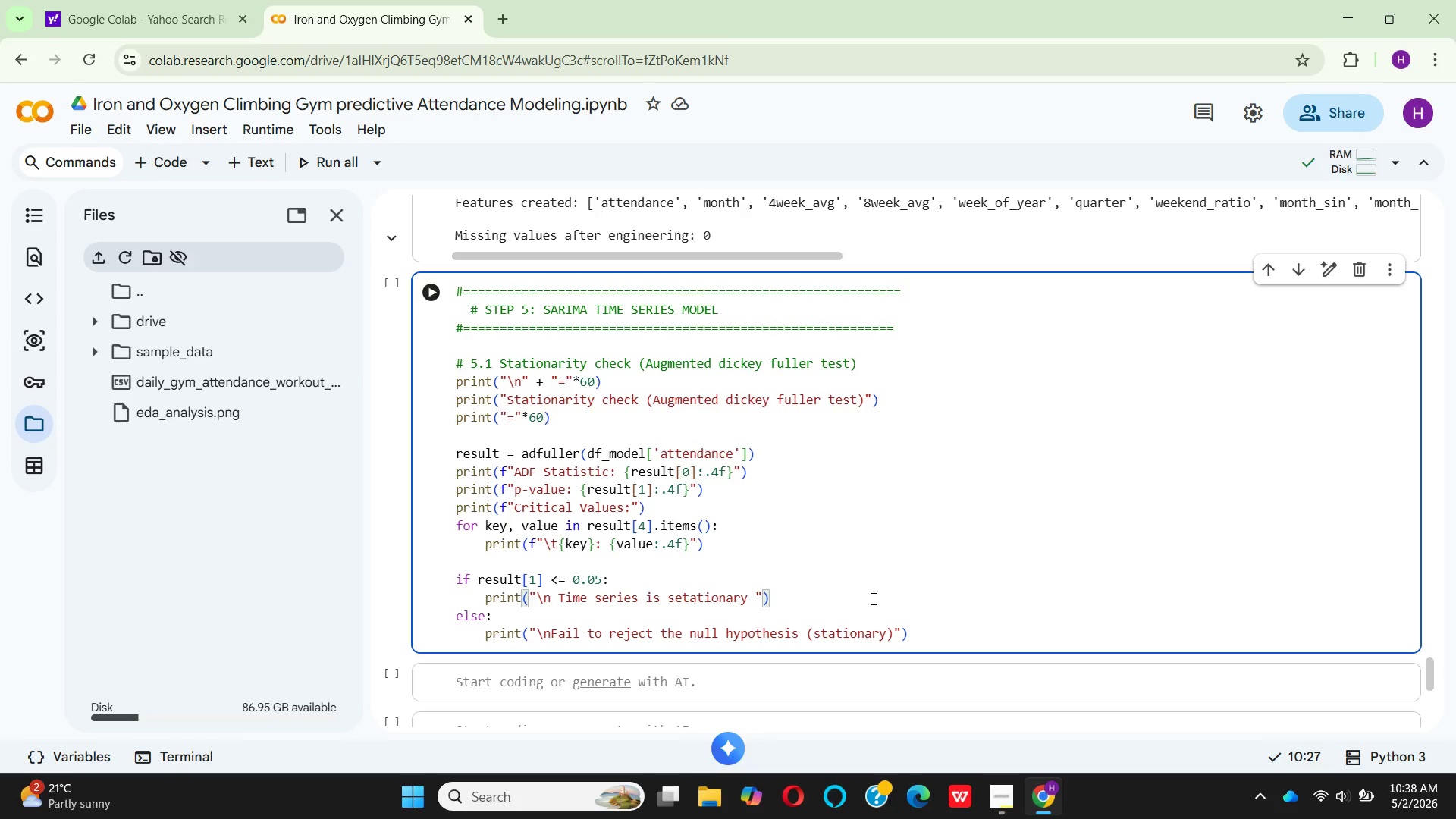 
key(Shift+9)
 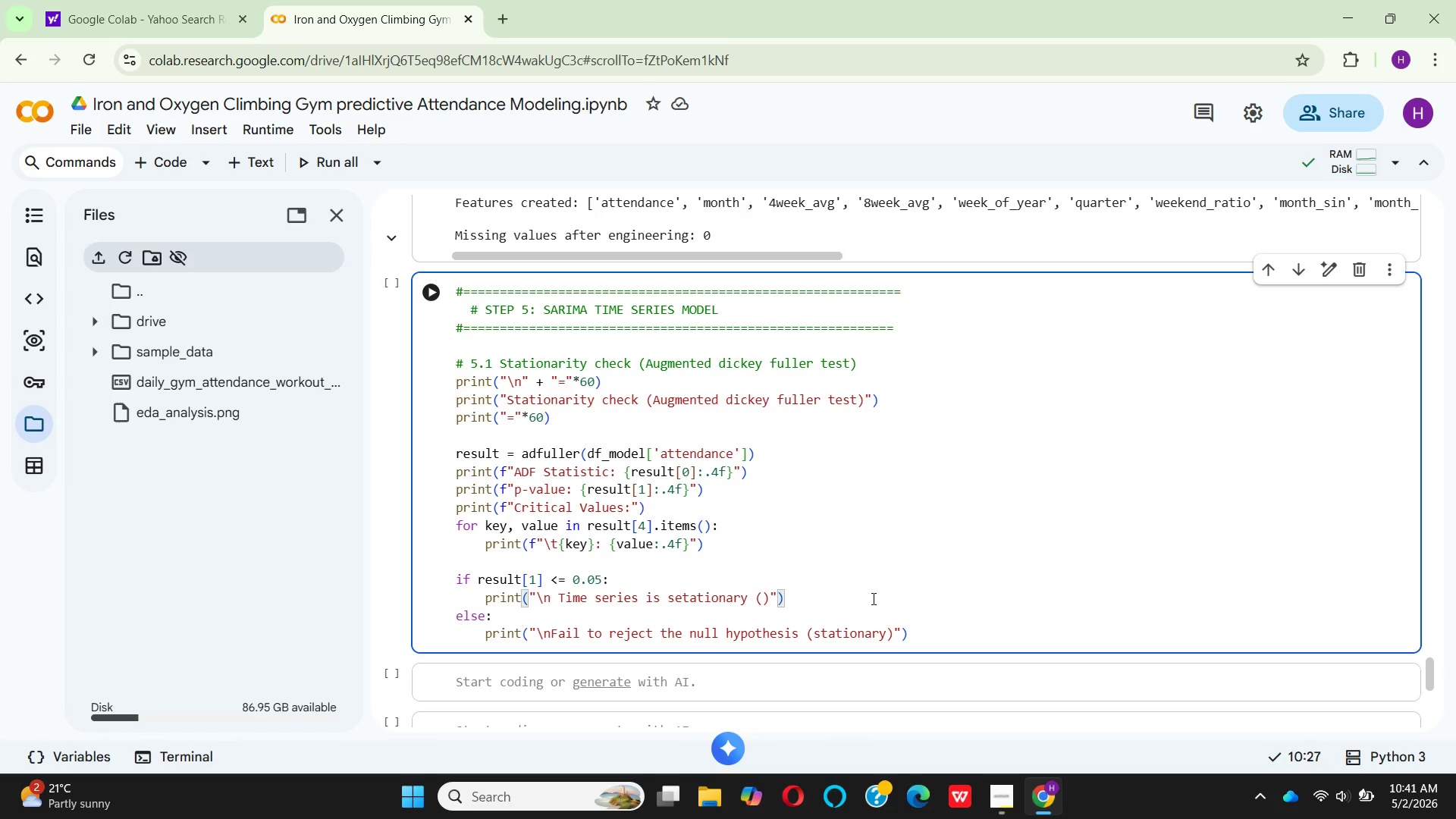 
wait(130.58)
 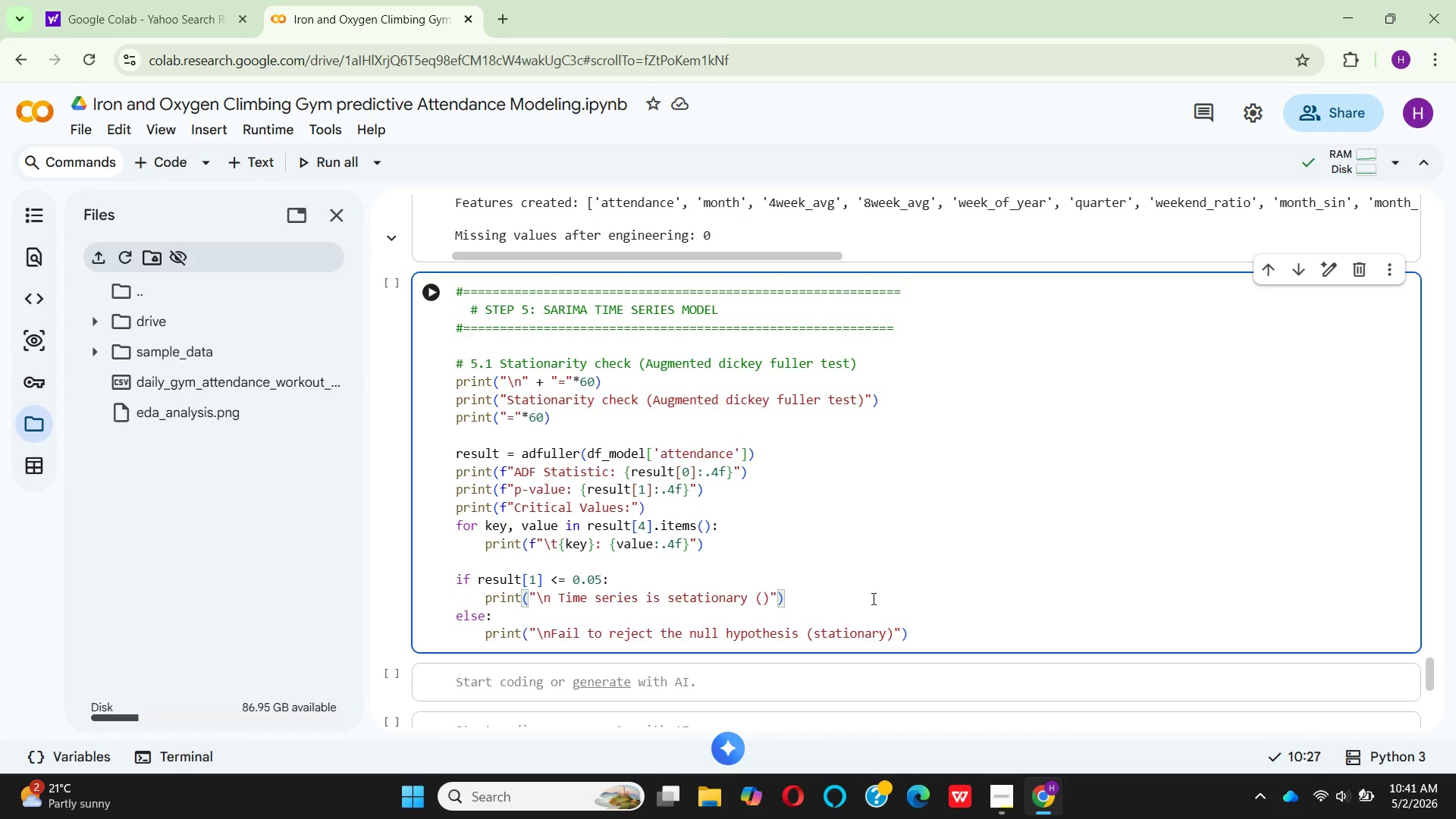 
type(0)
key(Backspace)
type(p < 0.05)
 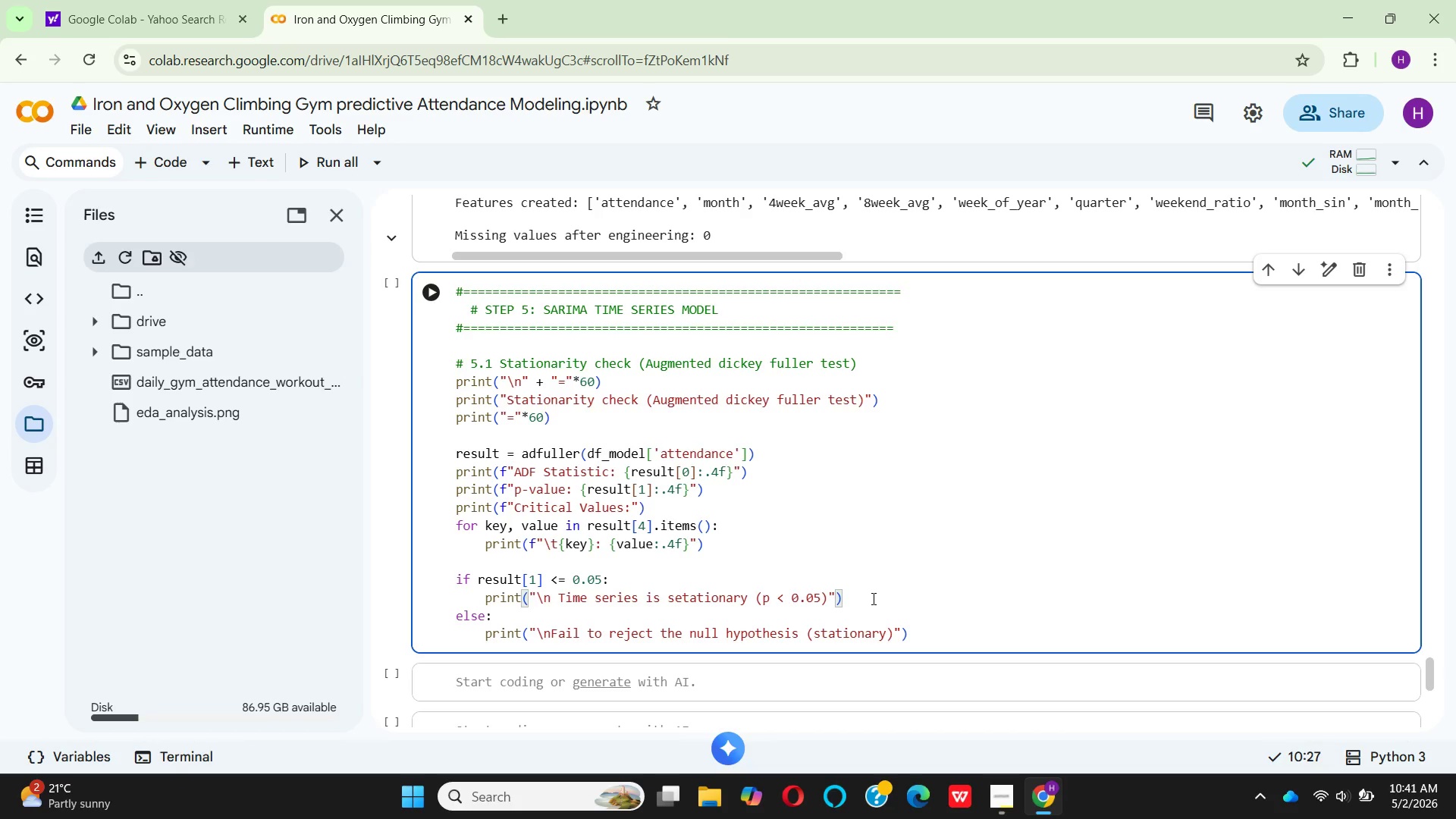 
key(ArrowRight)
 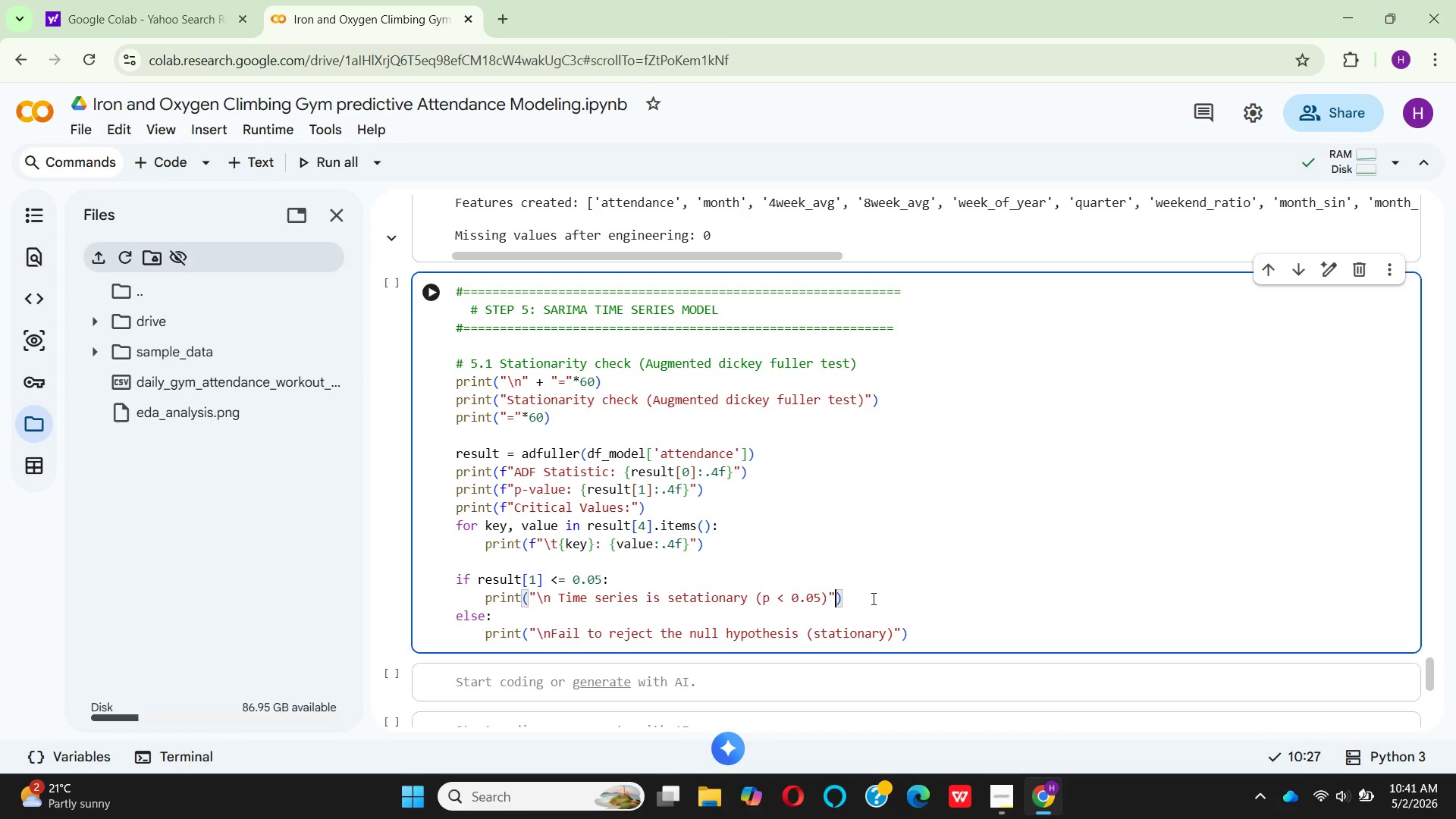 
key(ArrowRight)
 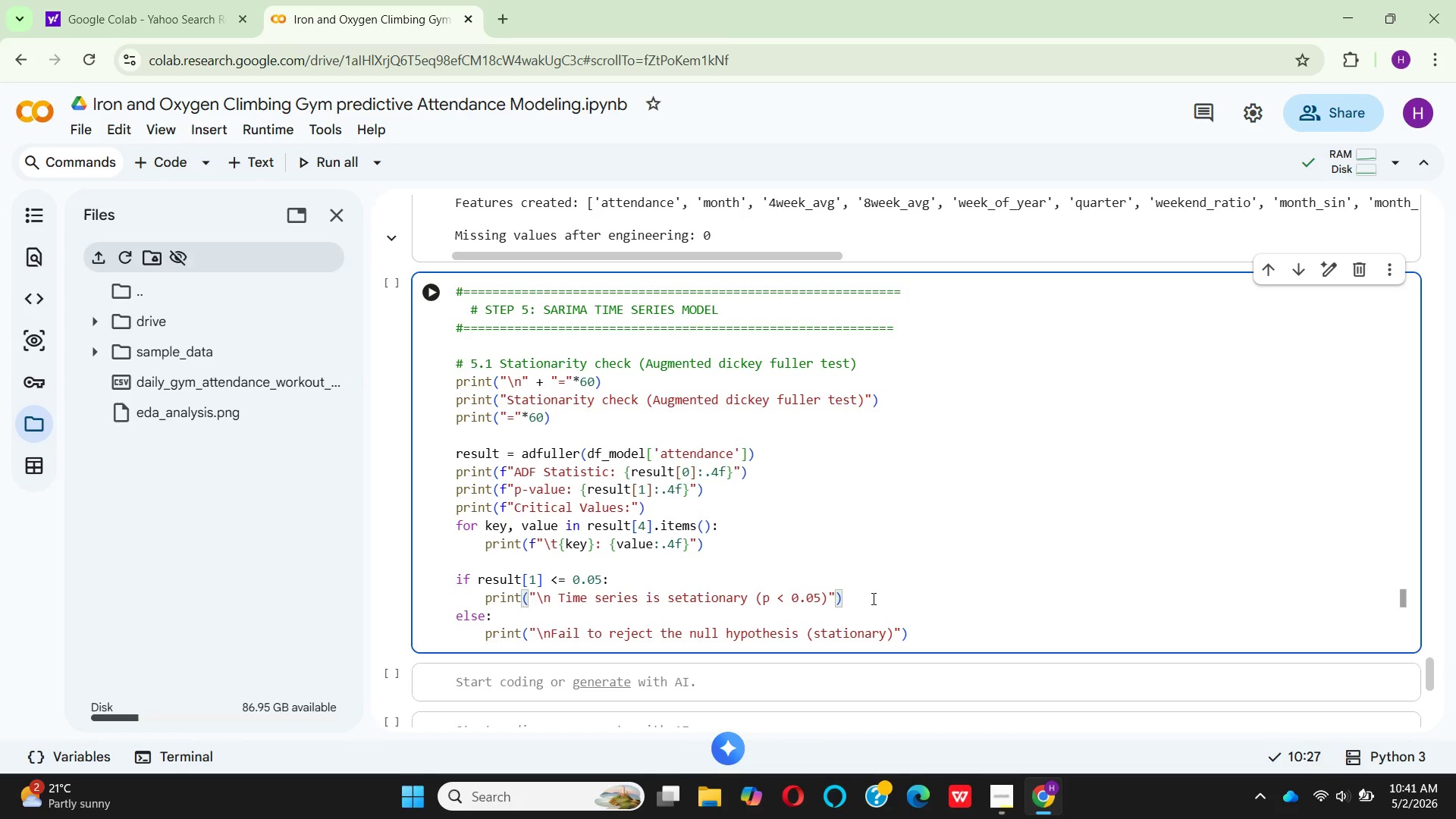 
key(ArrowRight)
 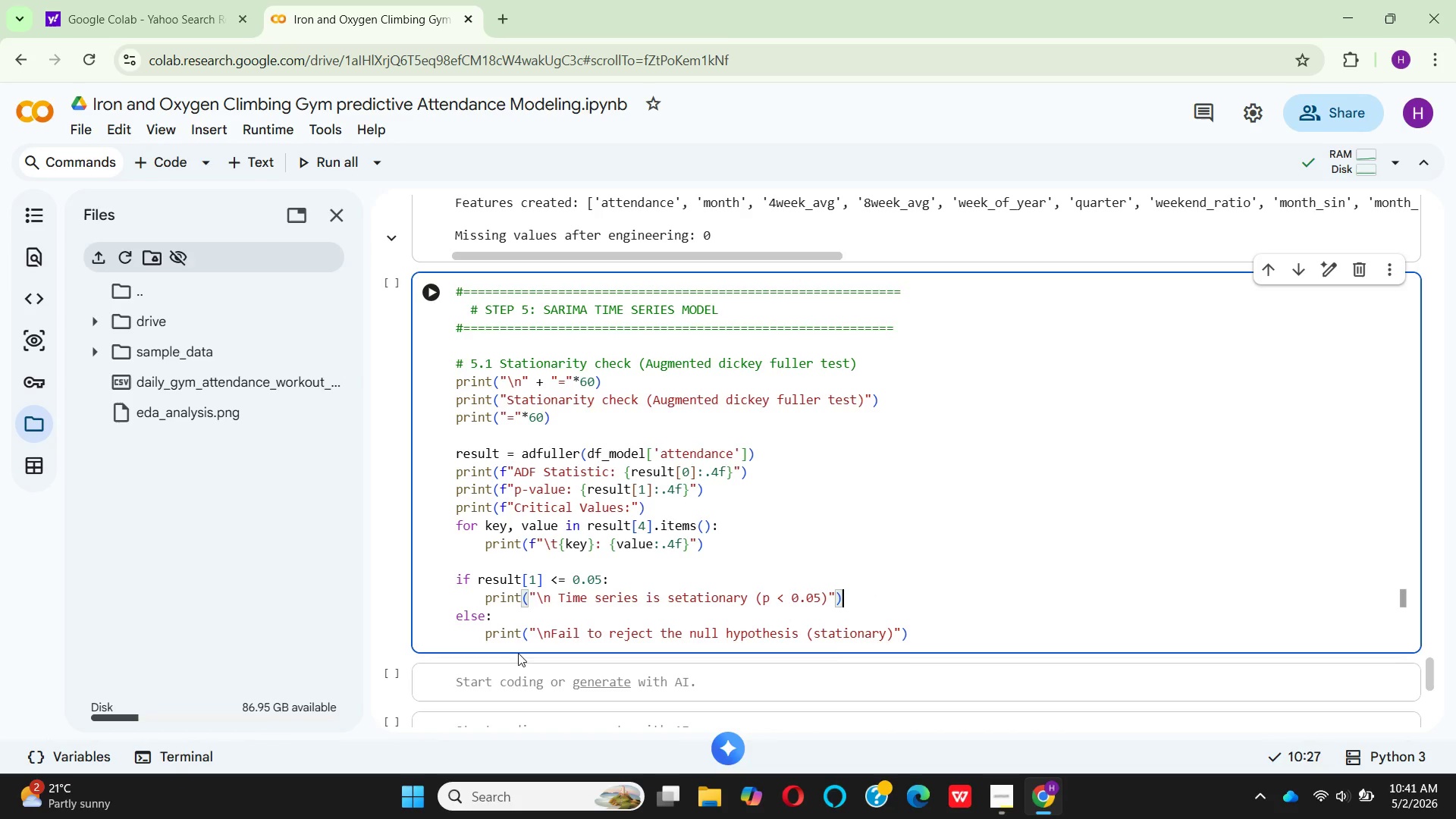 
left_click([552, 635])
 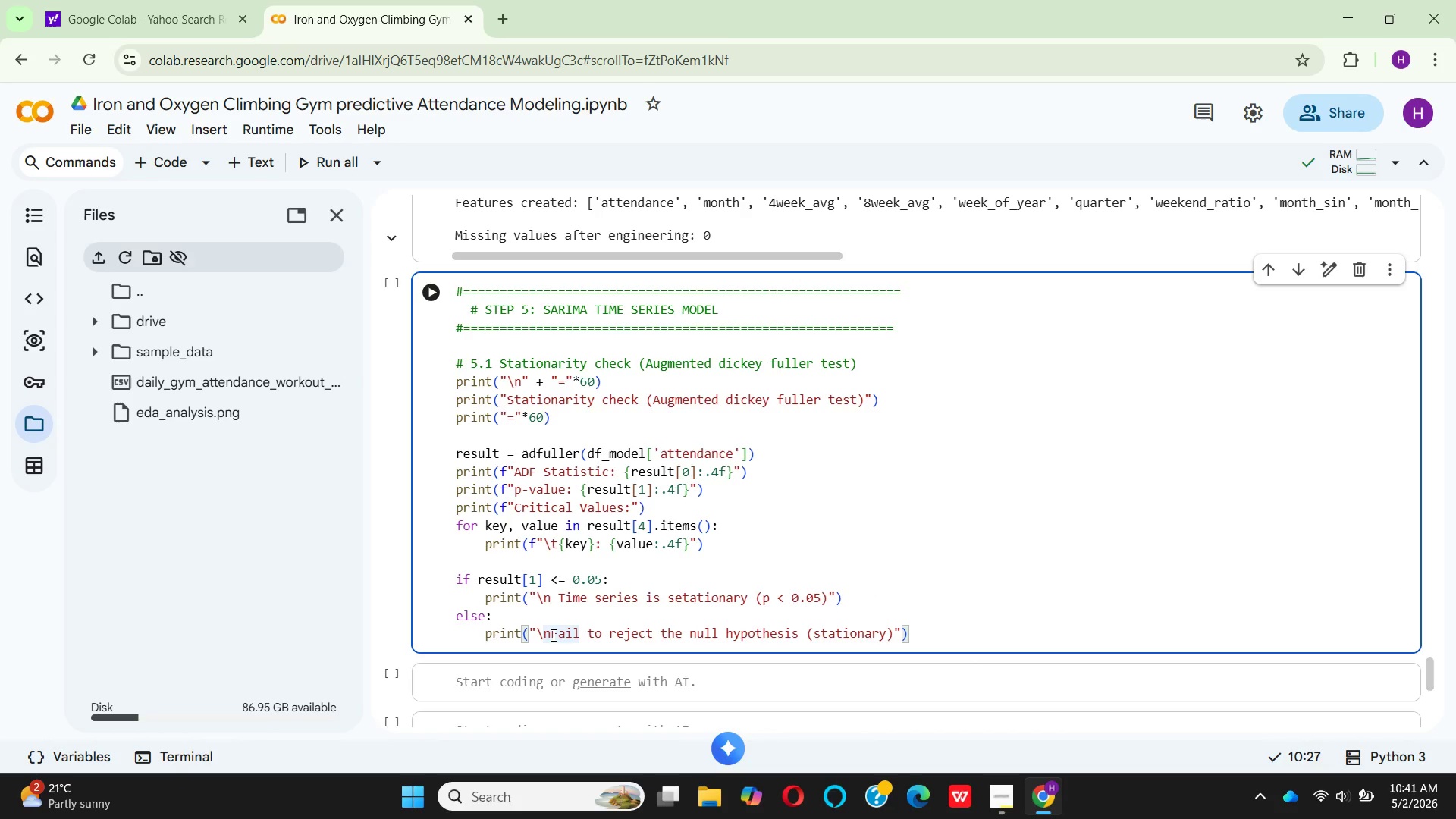 
key(Space)
 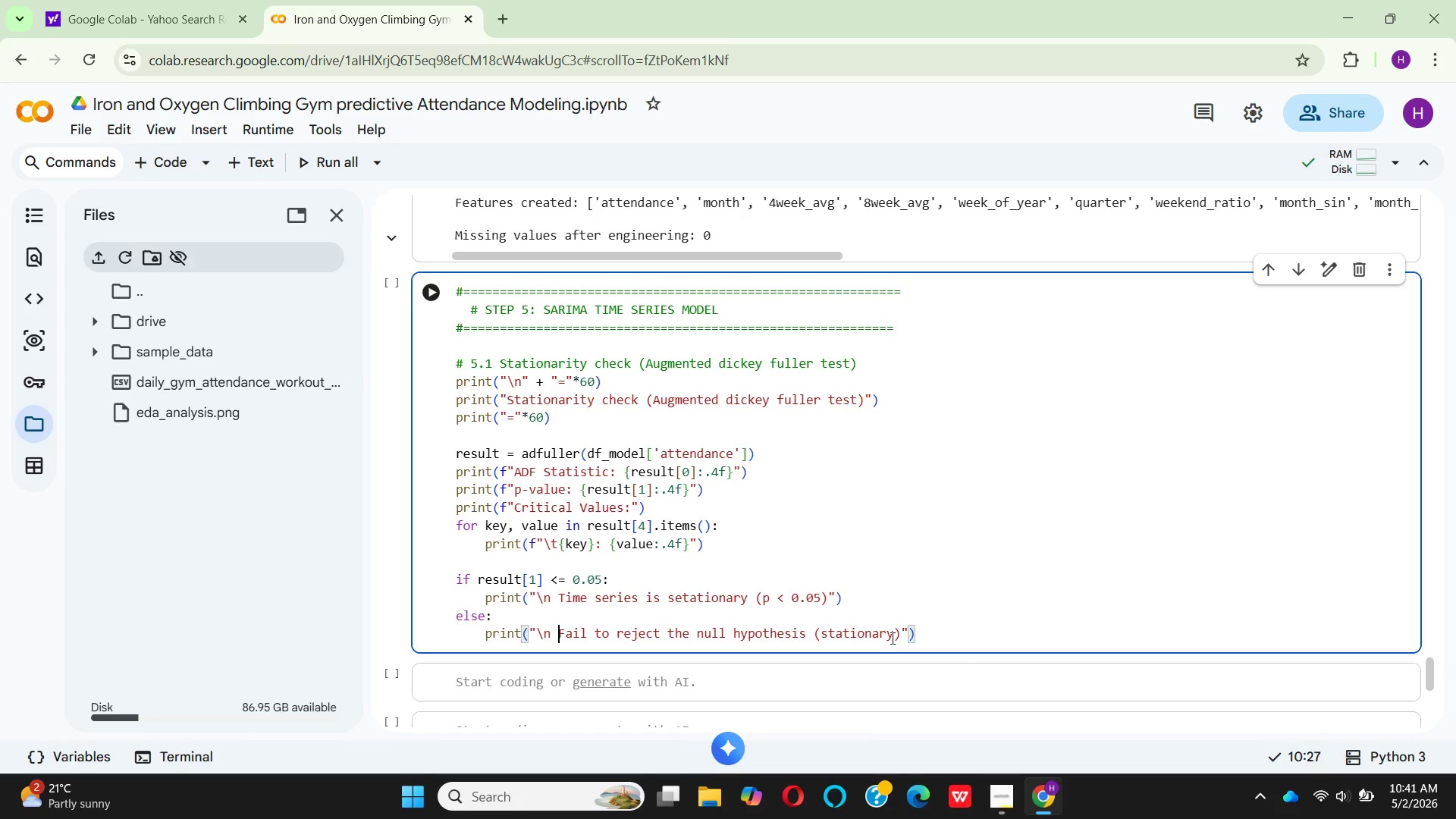 
left_click_drag(start_coordinate=[902, 631], to_coordinate=[560, 636])
 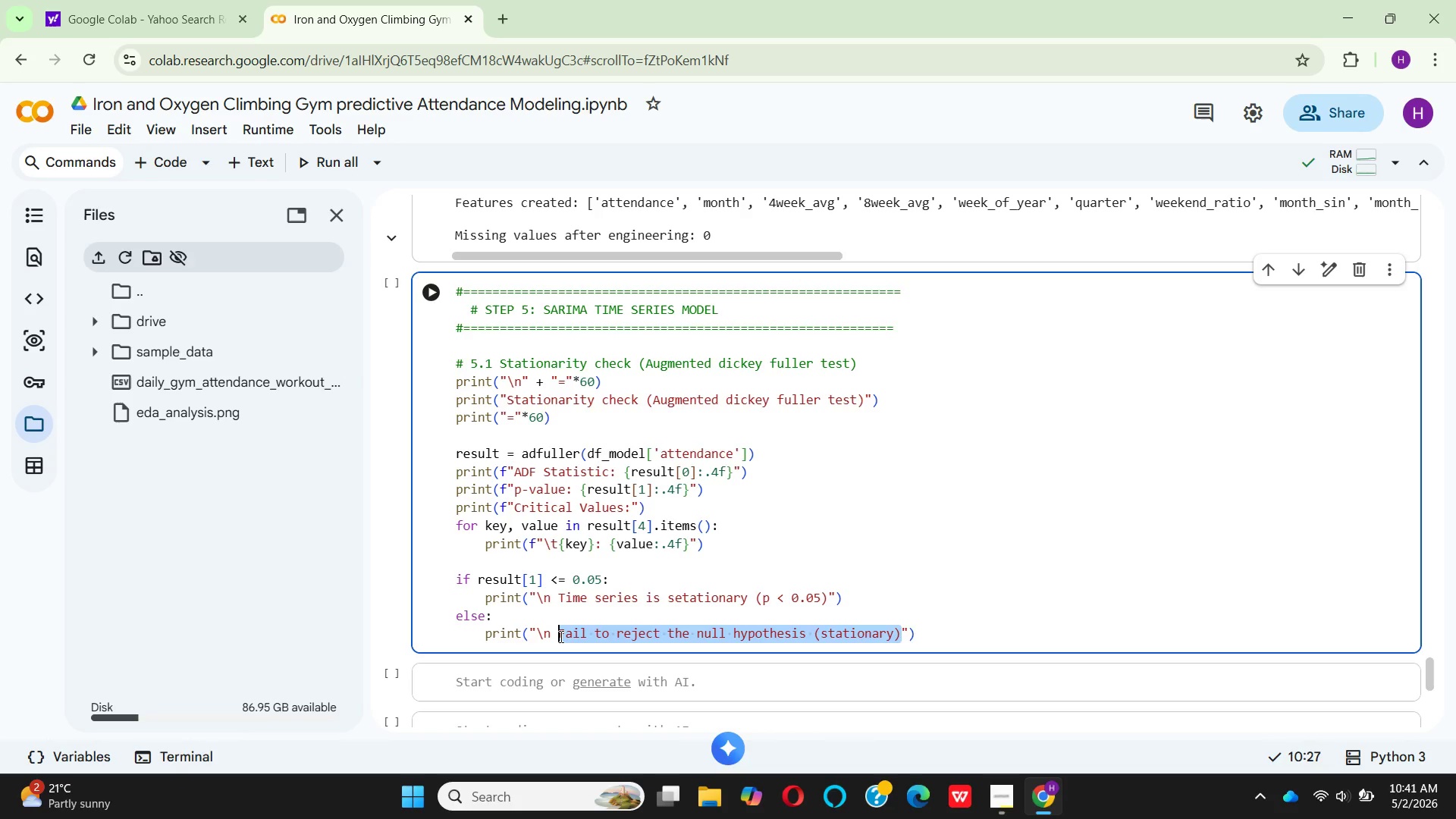 
key(Backspace)
 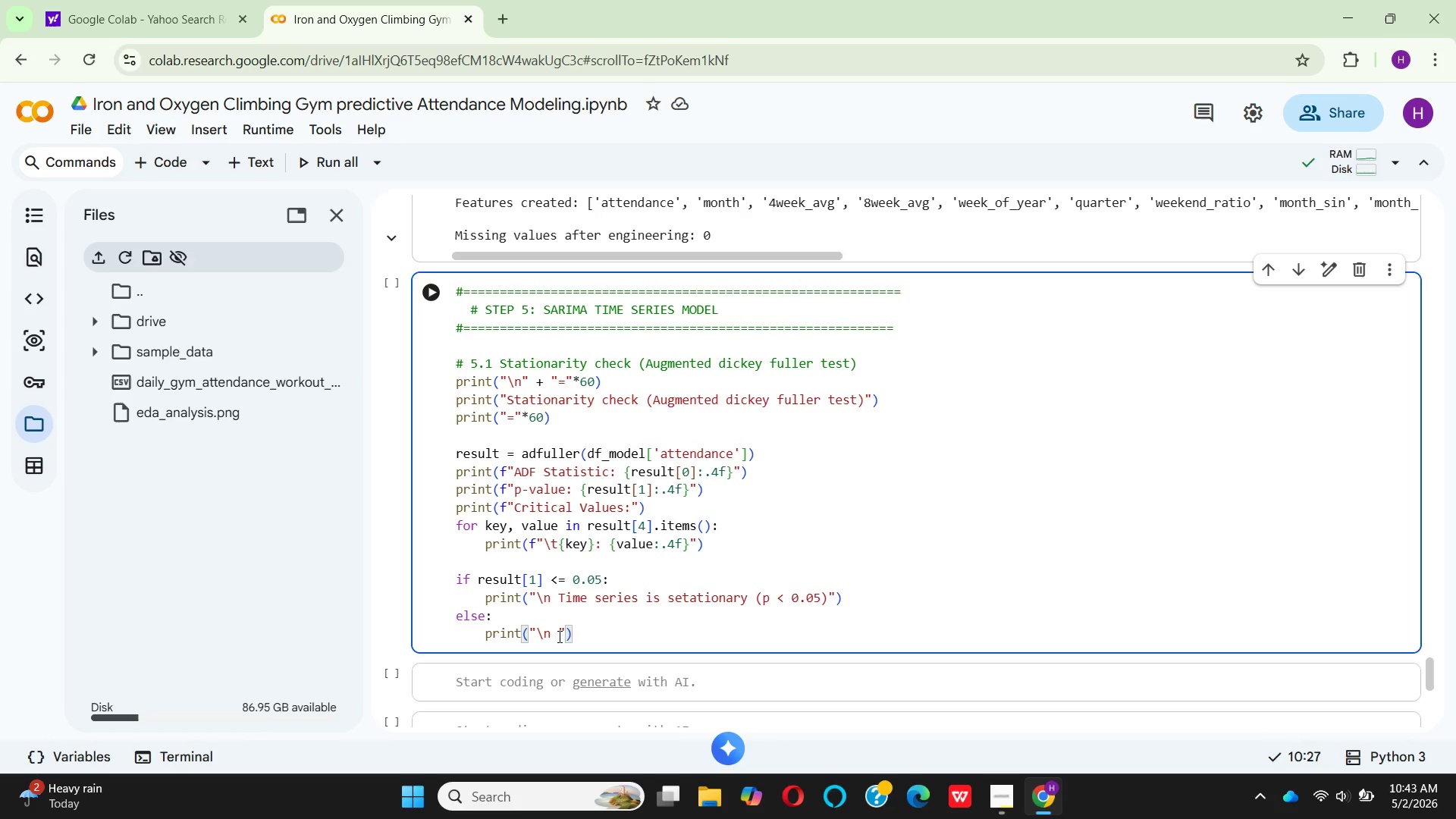 
wait(153.61)
 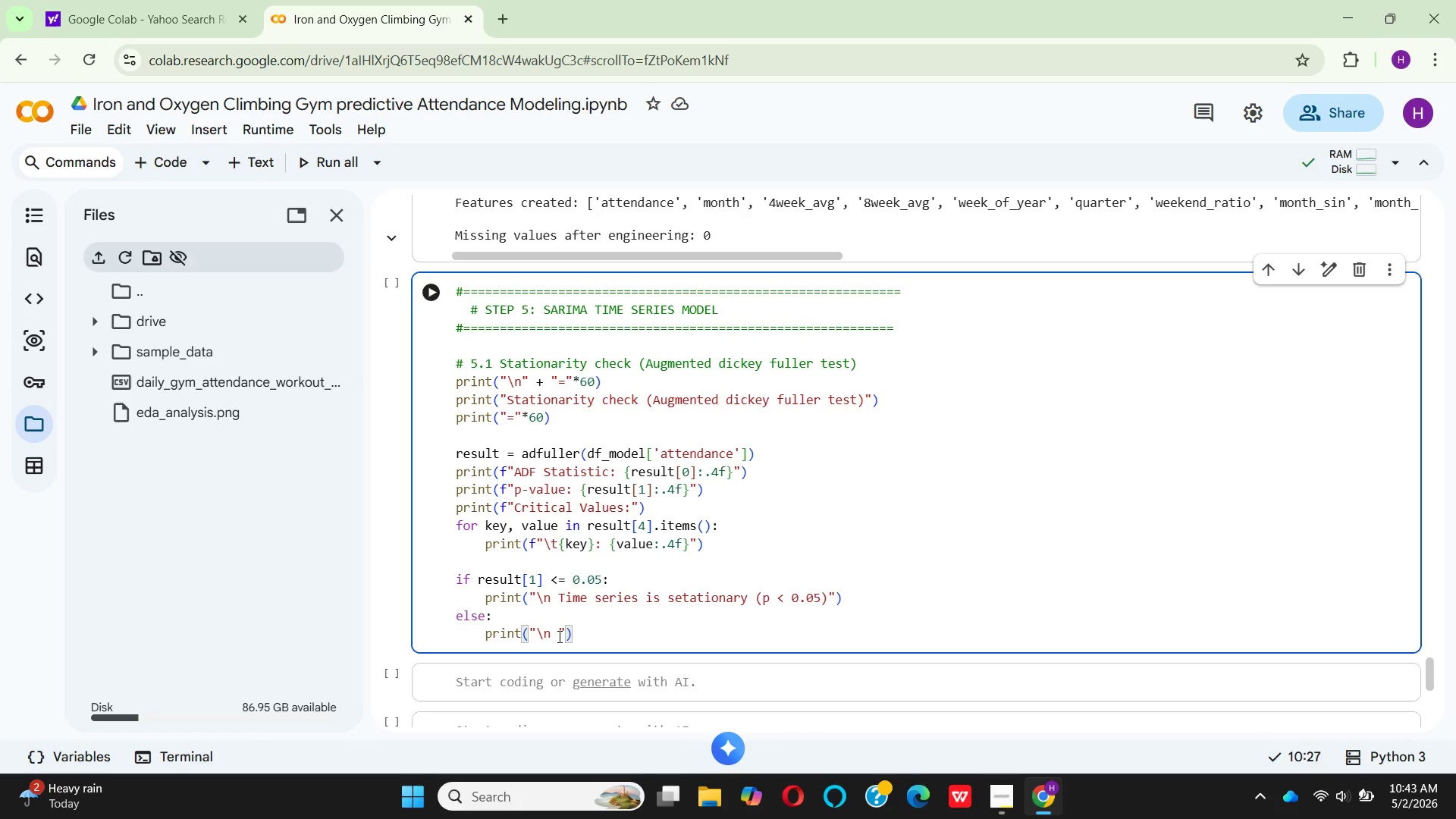 
type(Series is non-)
 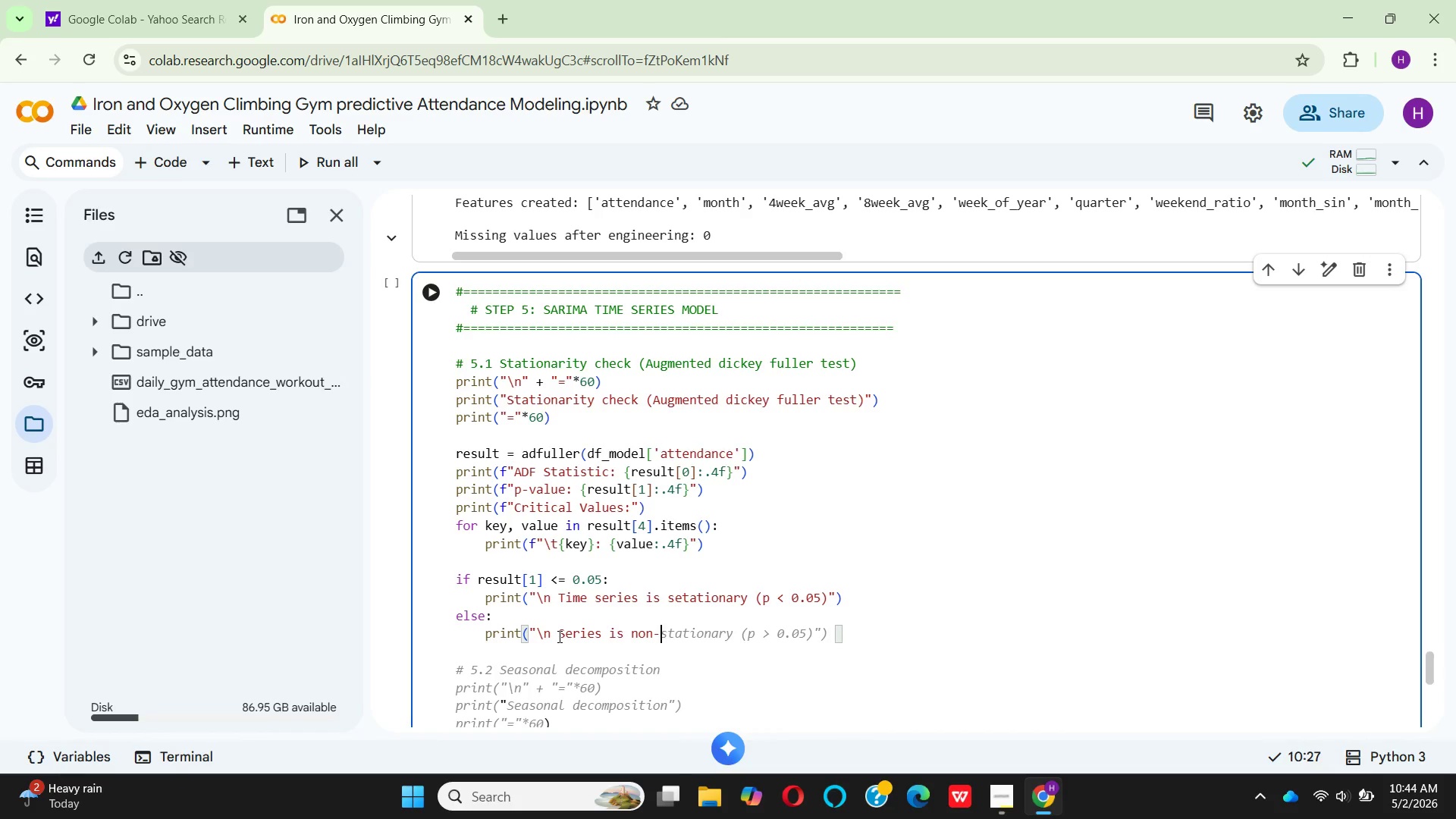 
wait(24.95)
 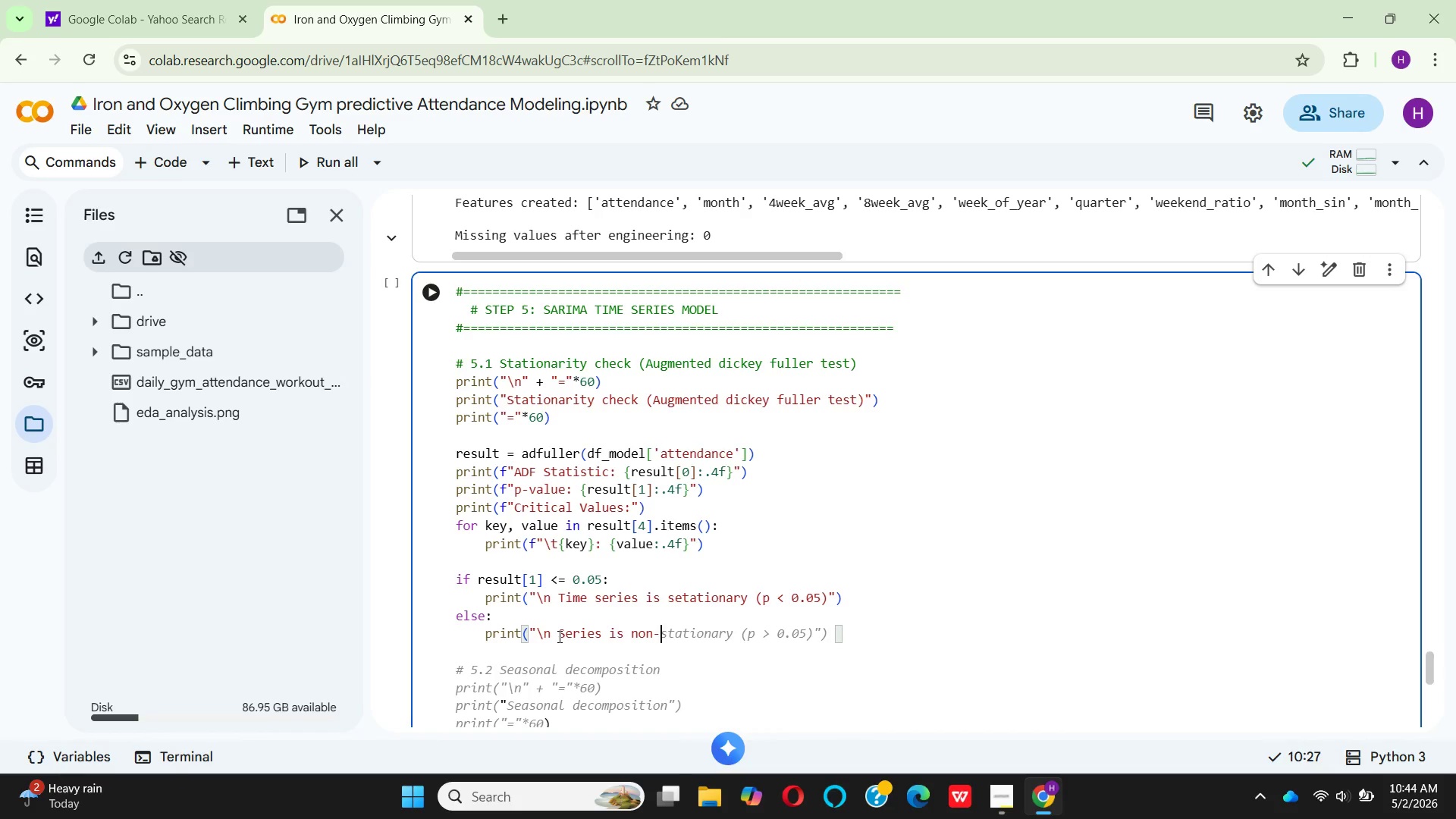 
type(stationary will appyy)
key(Backspace)
key(Backspace)
type(ly differencng)
 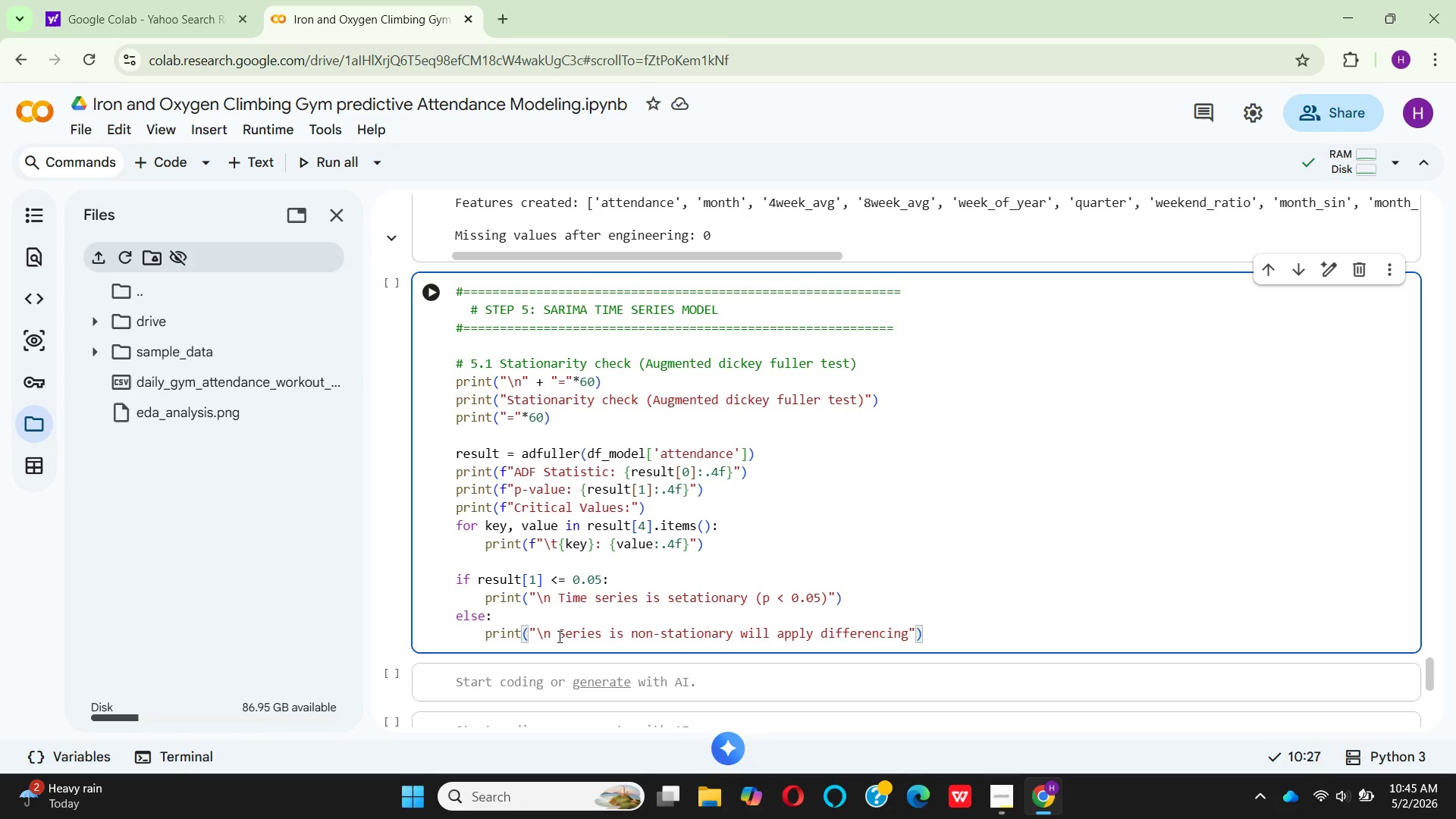 
key(ArrowRight)
 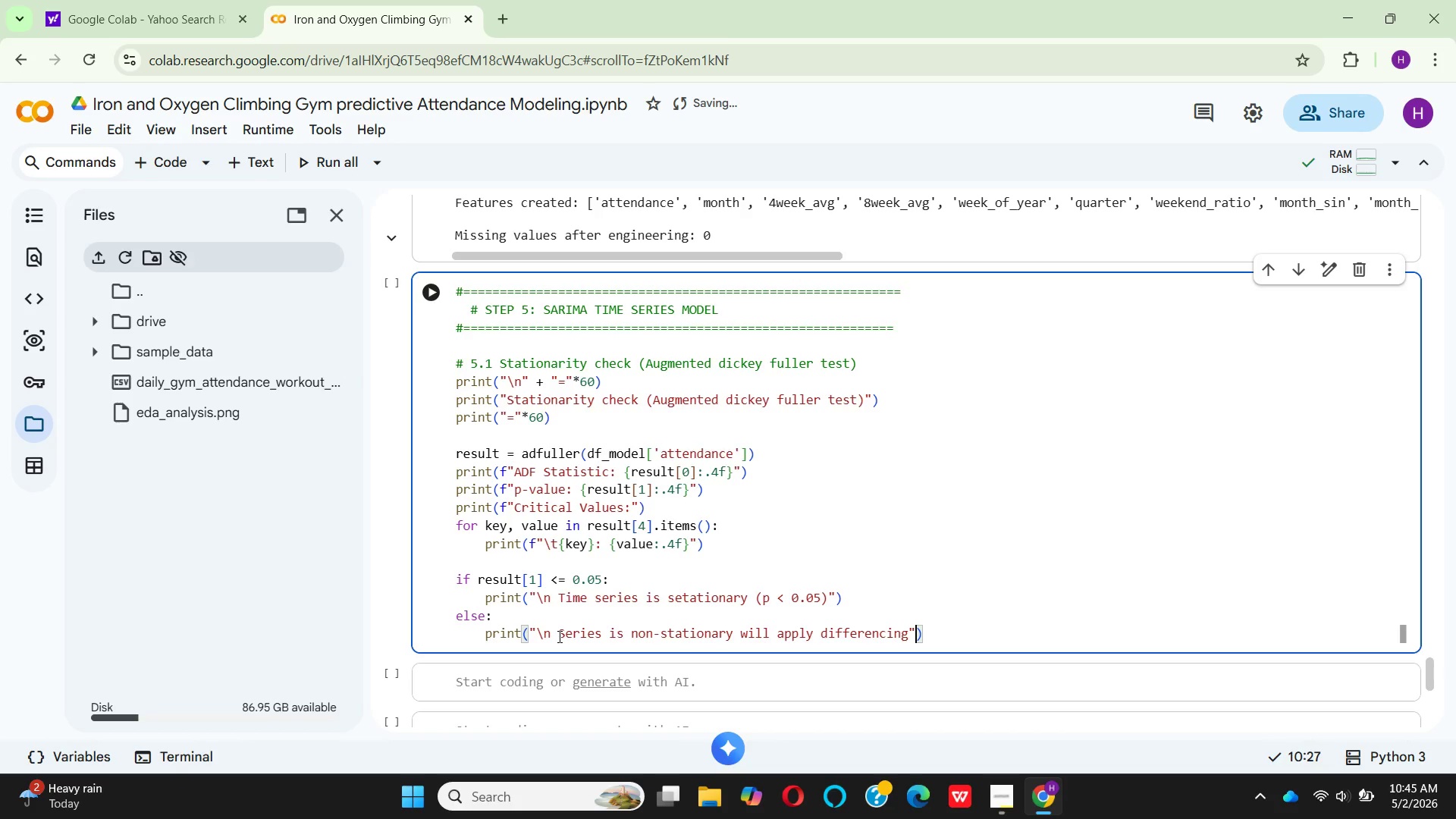 
key(ArrowRight)
 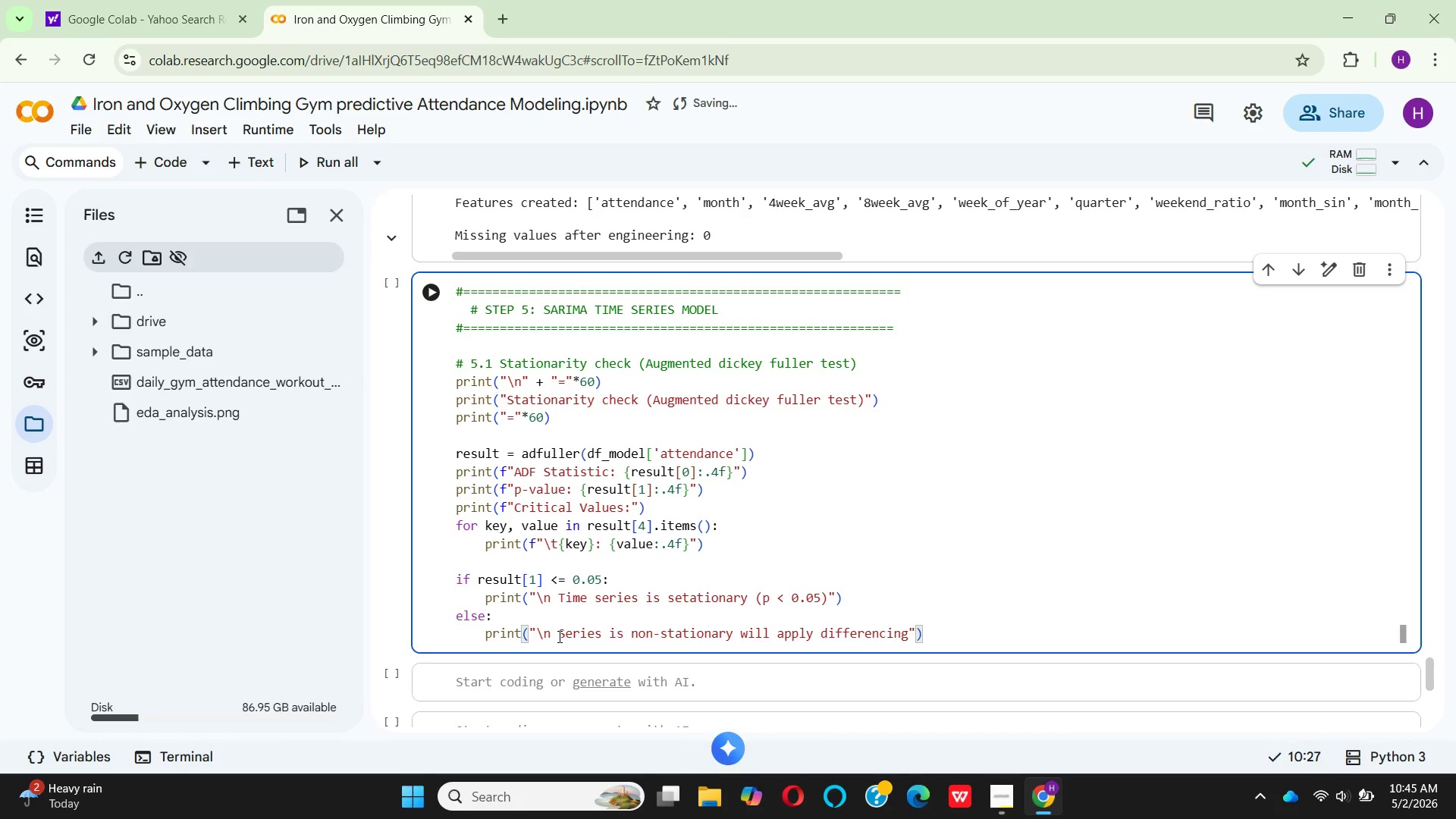 
key(Enter)
 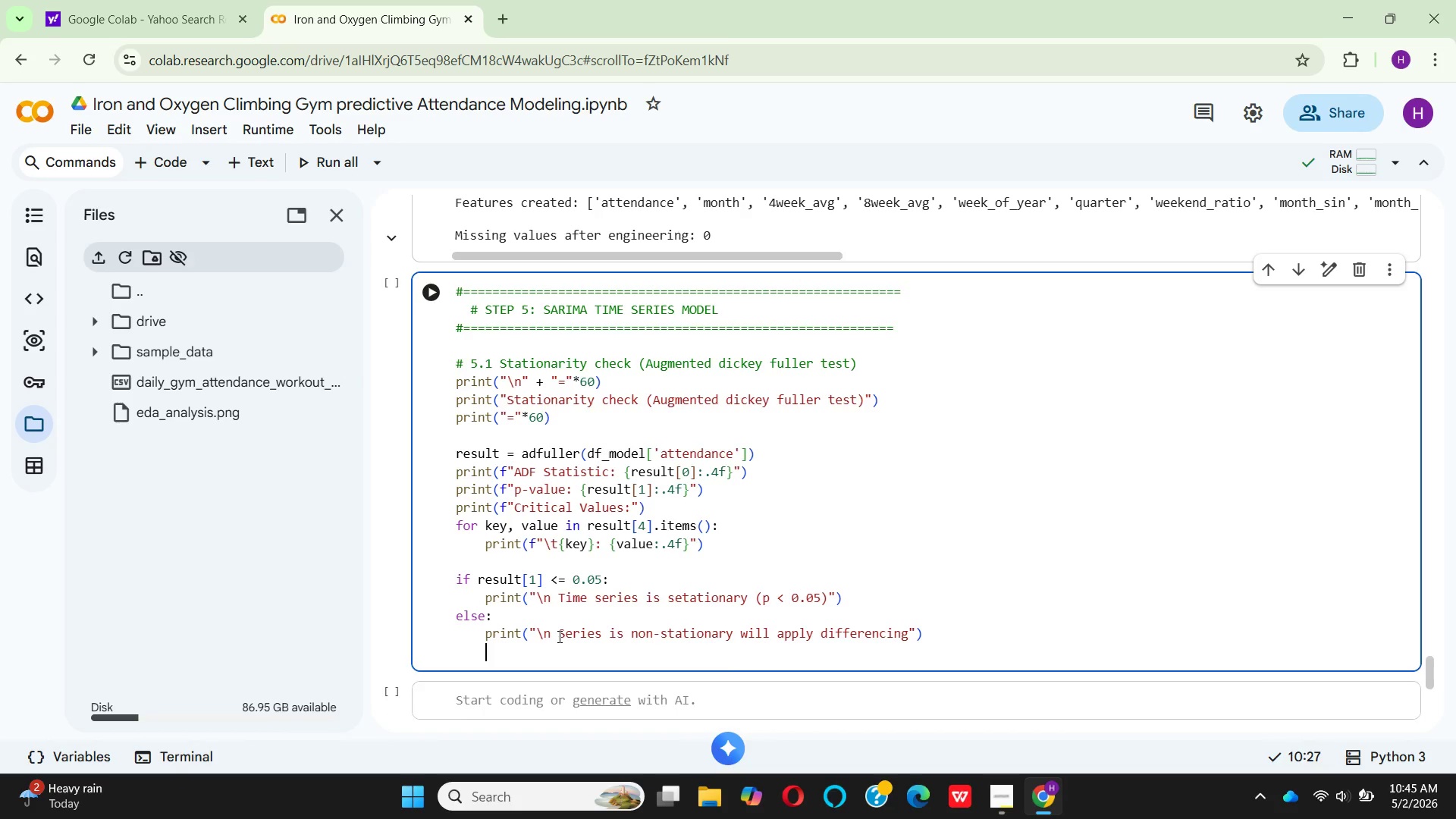 
key(Enter)
 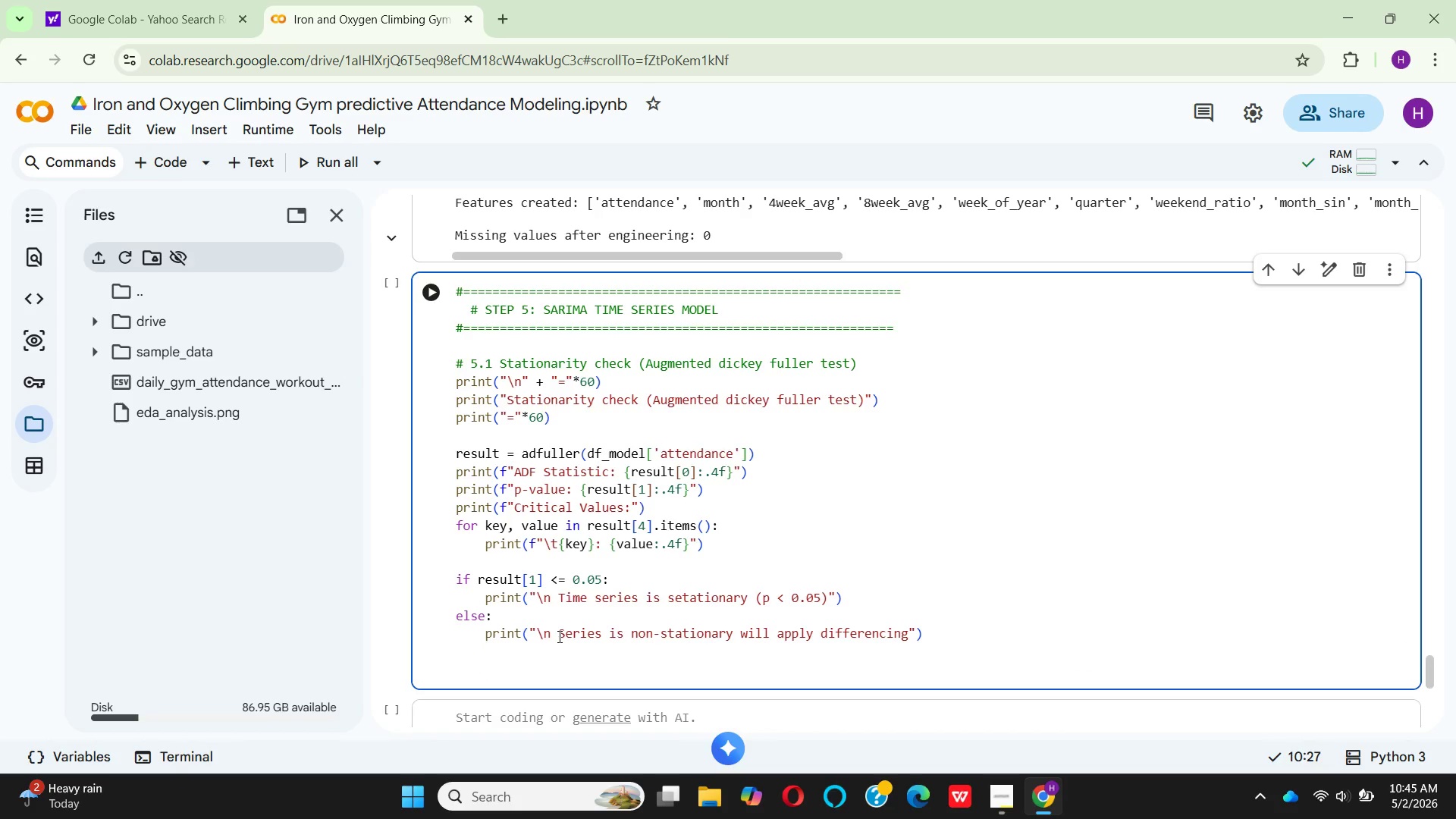 
key(Backspace)
 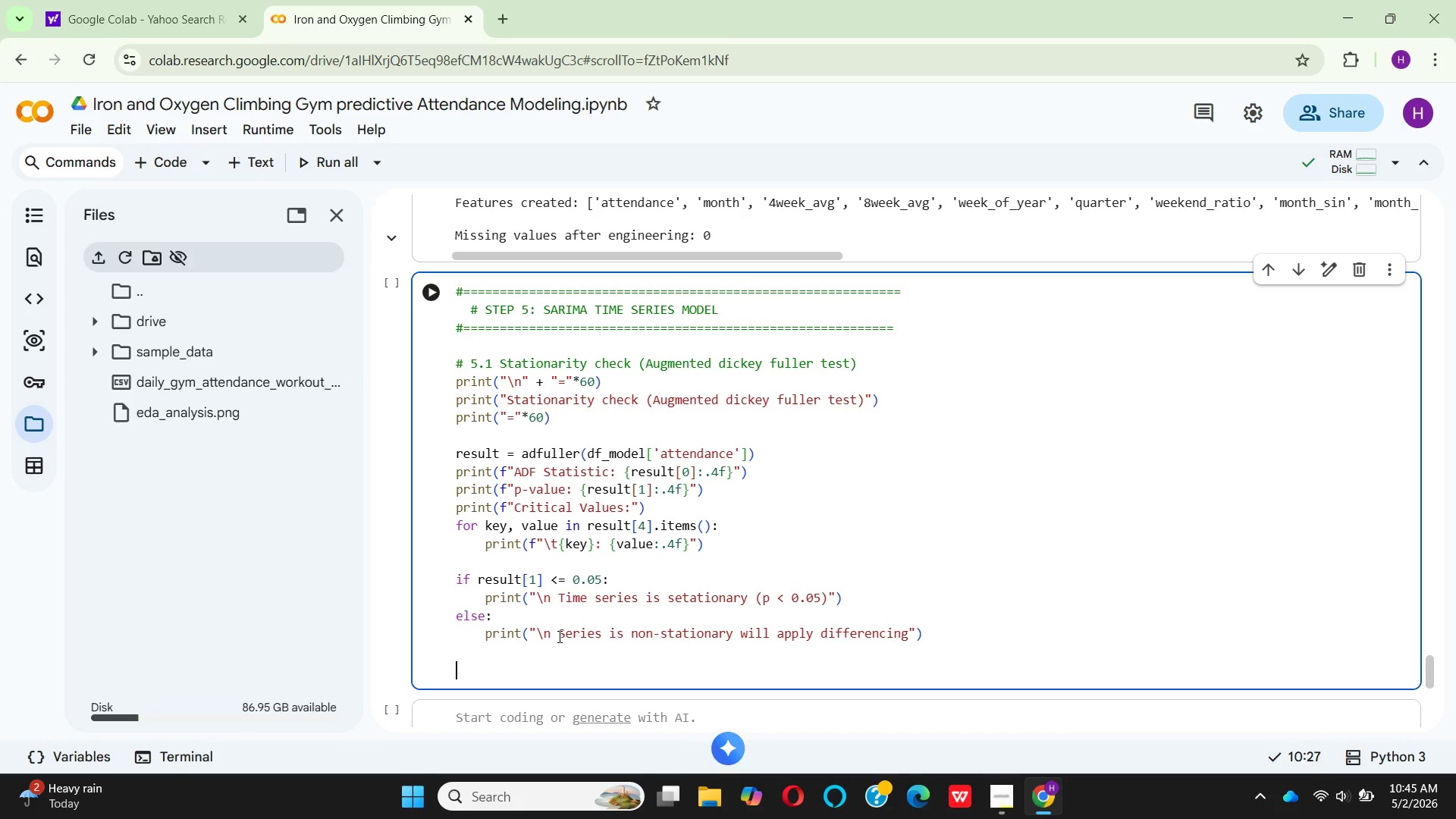 
key(Backspace)
 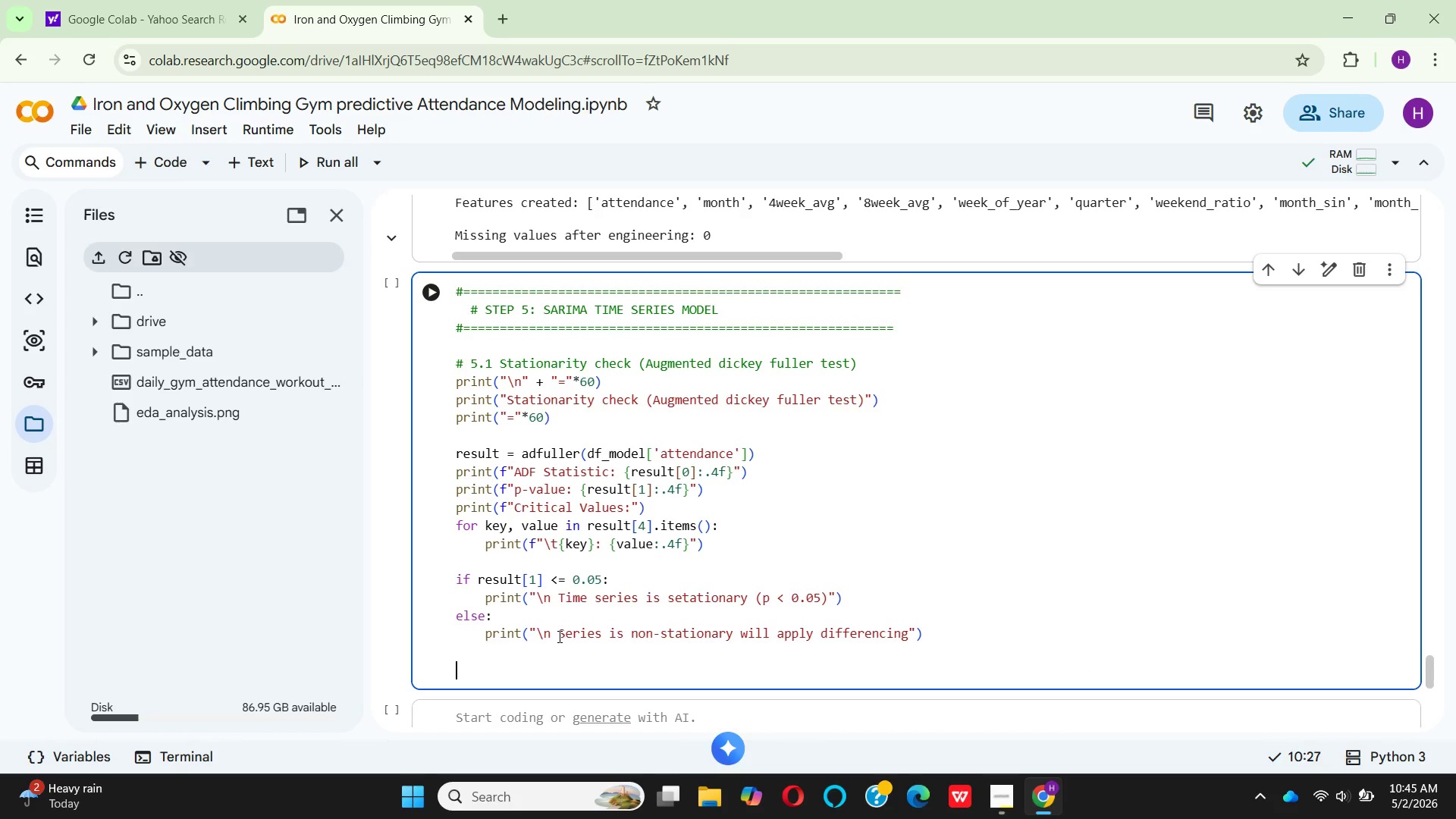 
key(Backspace)
 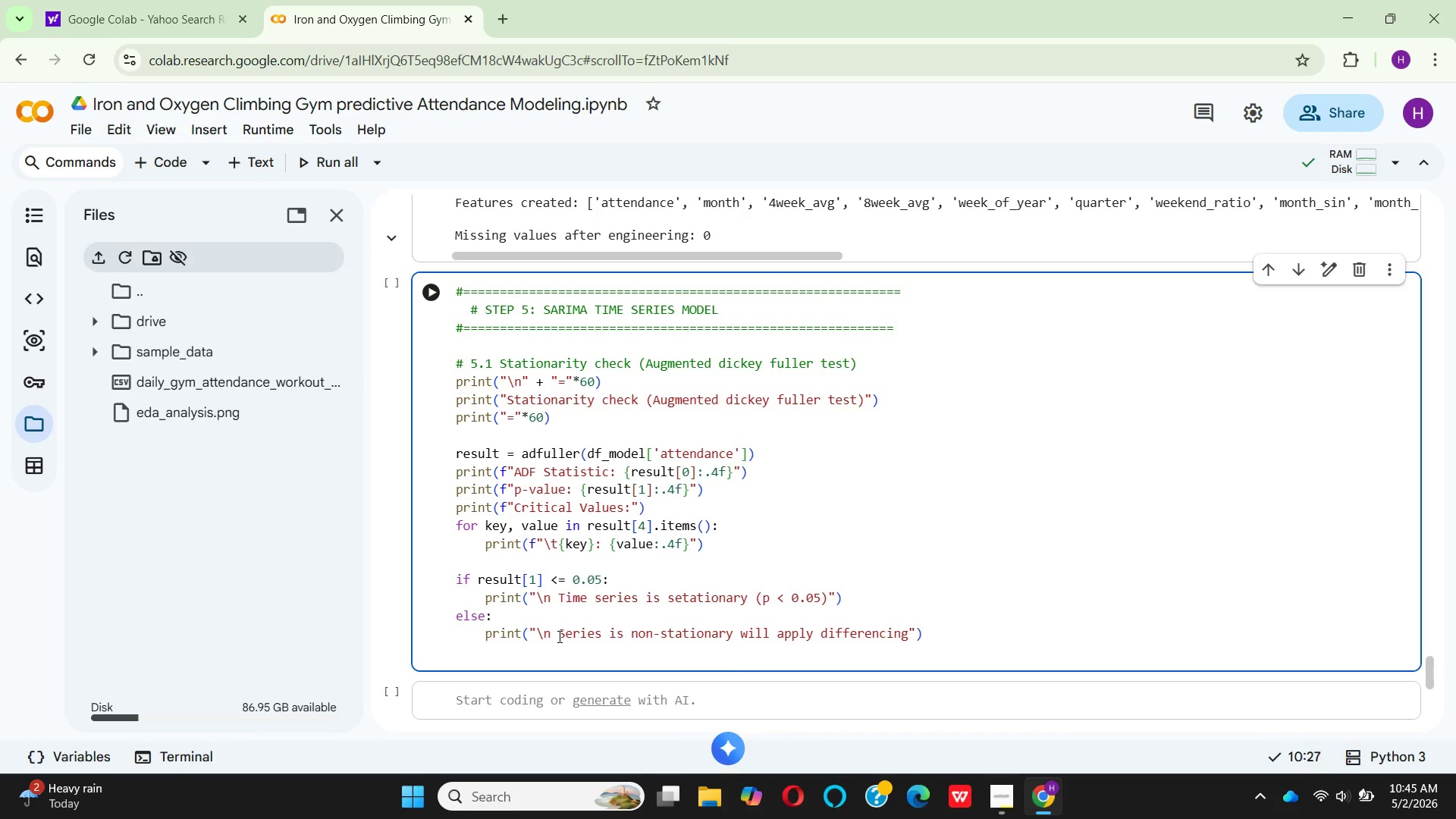 
key(Enter)
 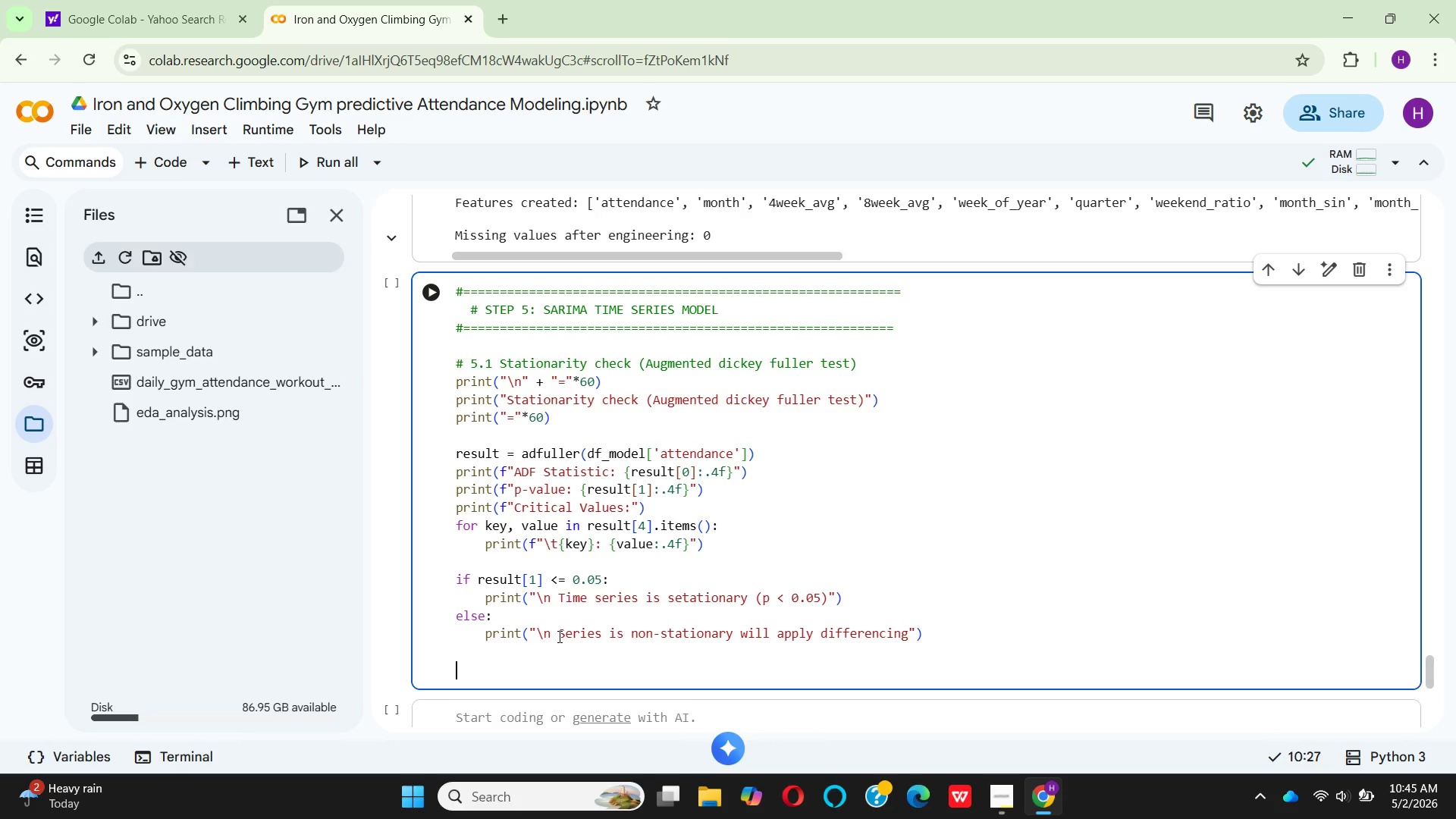 
key(Enter)
 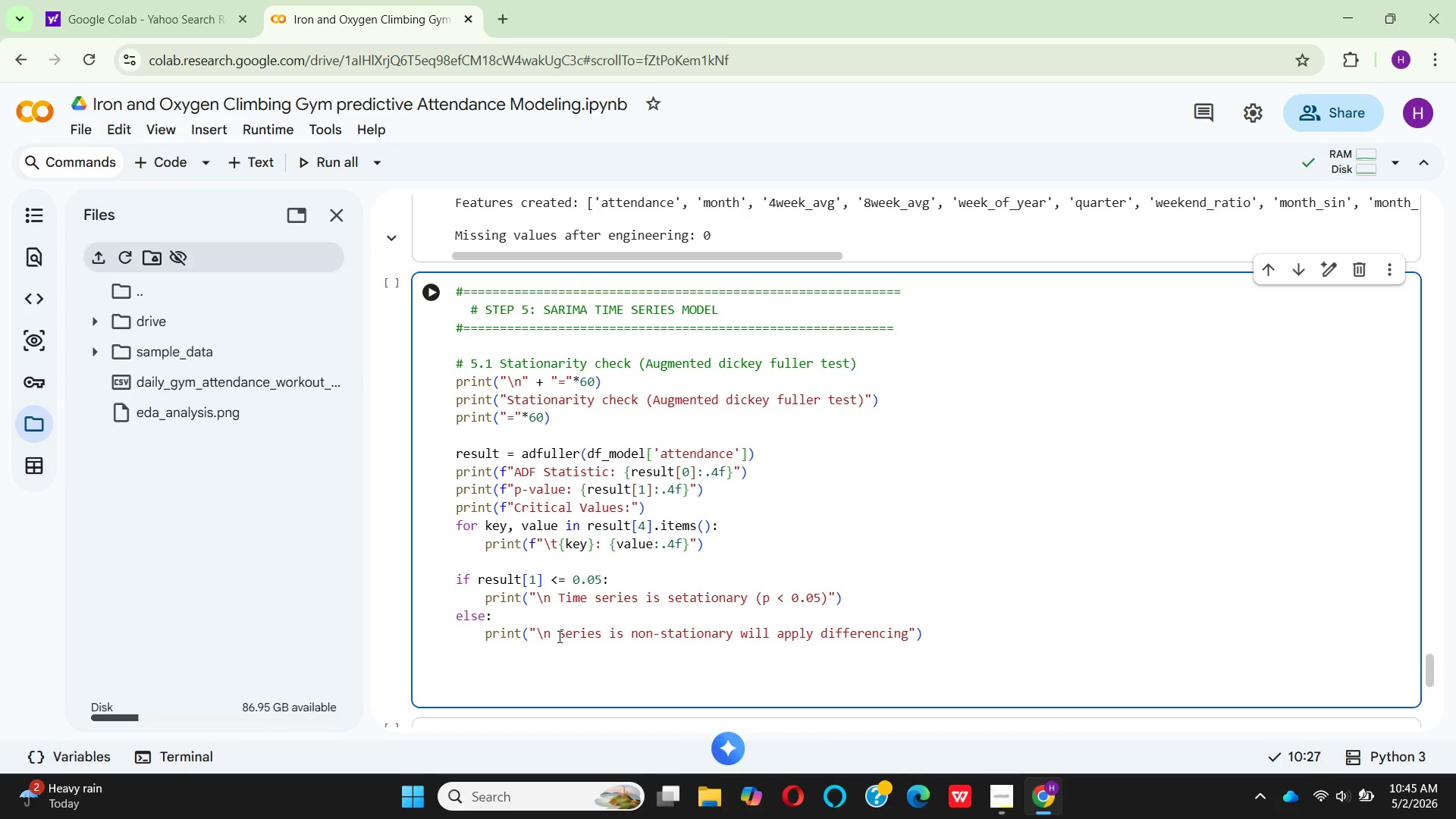 
type(# 5.2 Apply differencing if needed)
 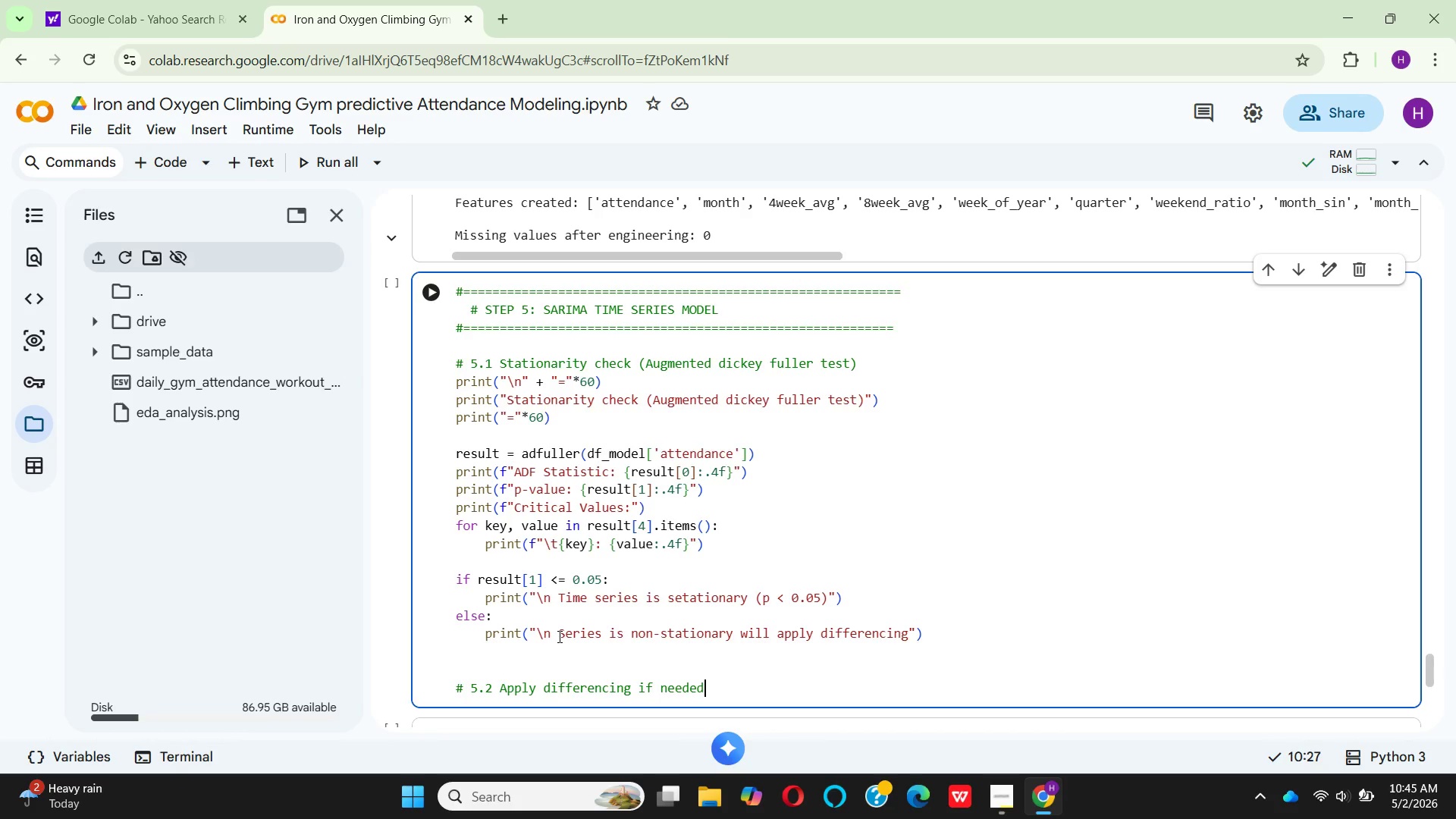 
key(Enter)
 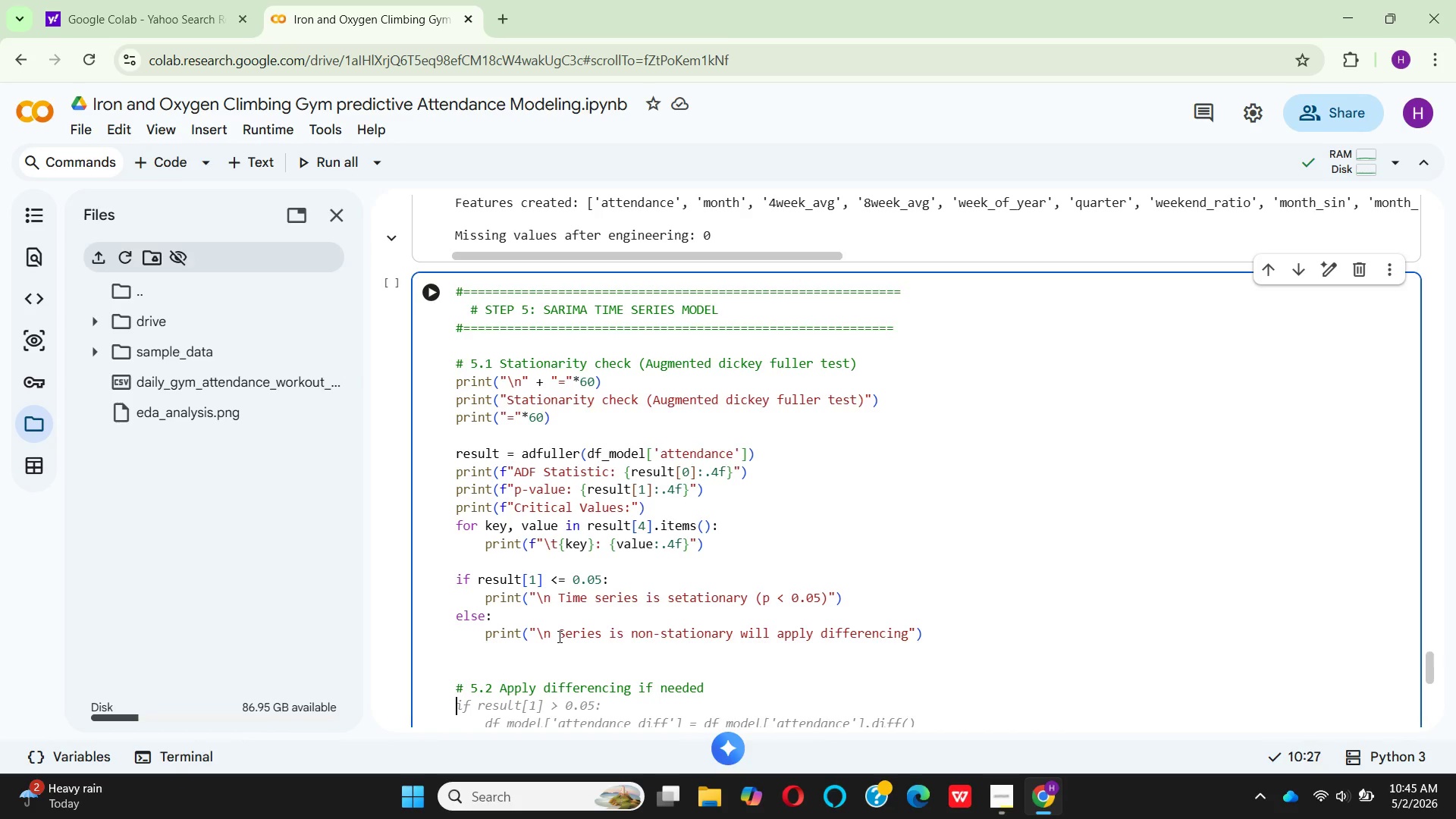 
type(if)
 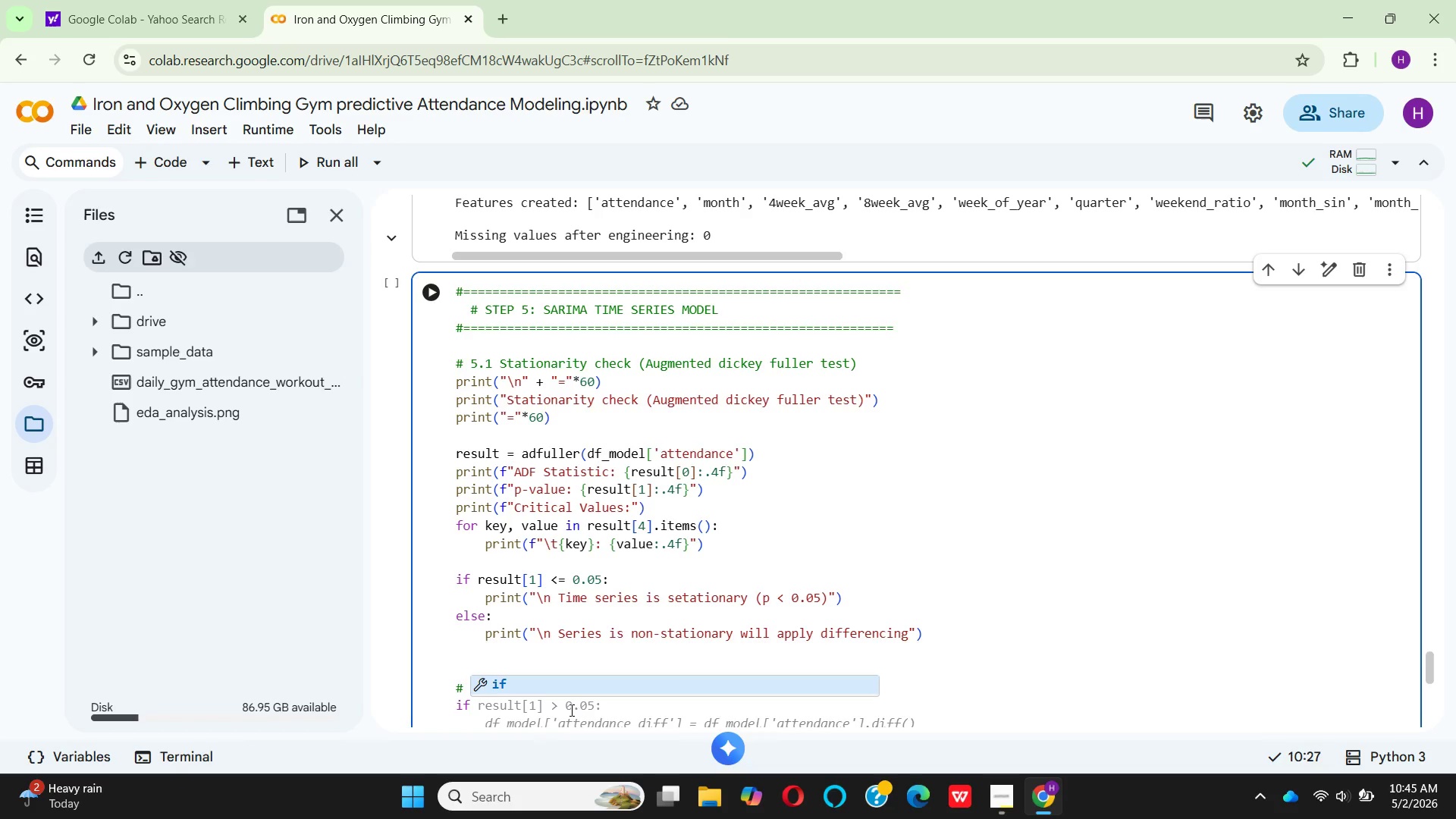 
key(Enter)
 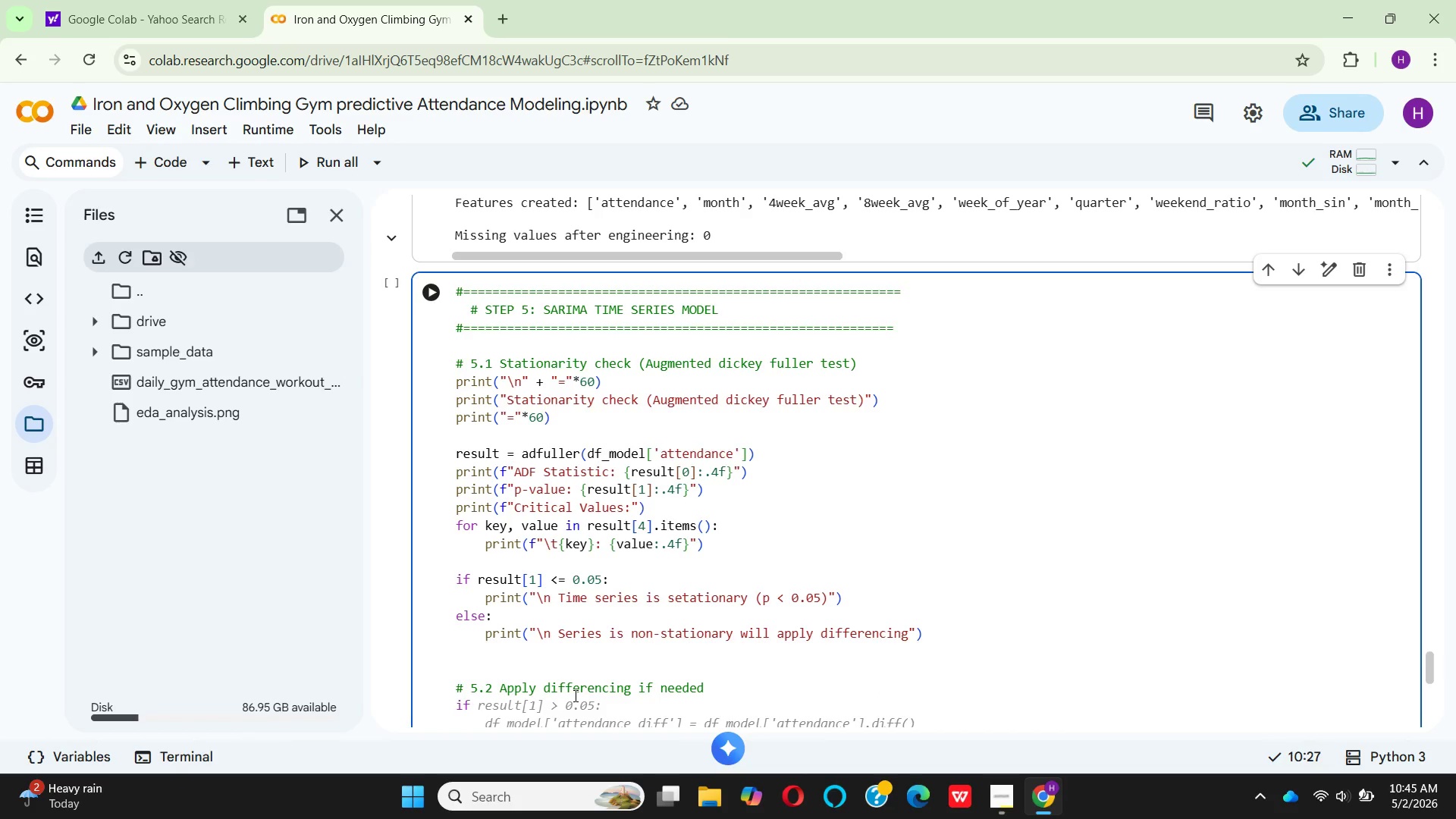 
scroll: coordinate [574, 695], scroll_direction: down, amount: 2.0
 